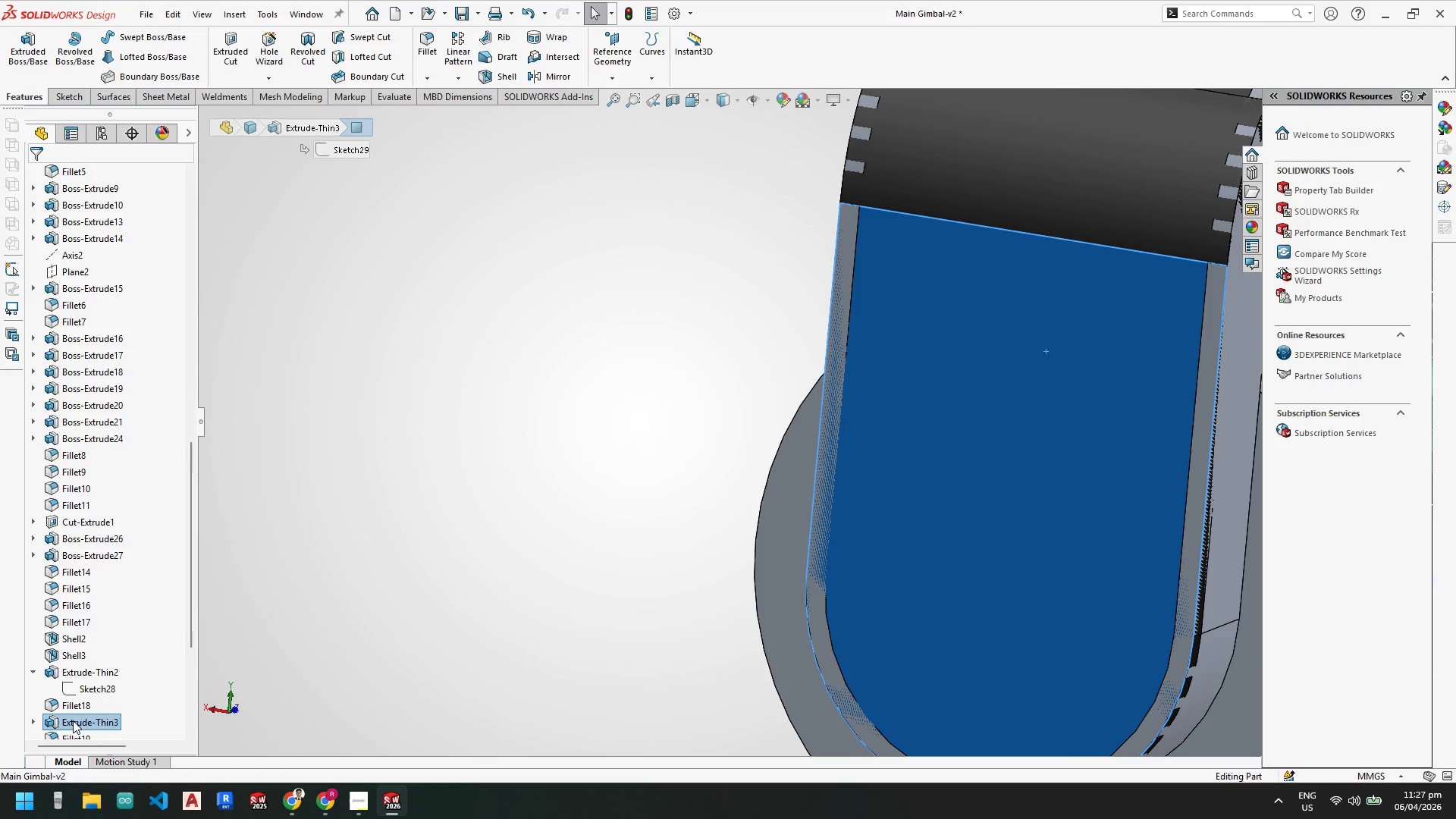 
left_click([35, 719])
 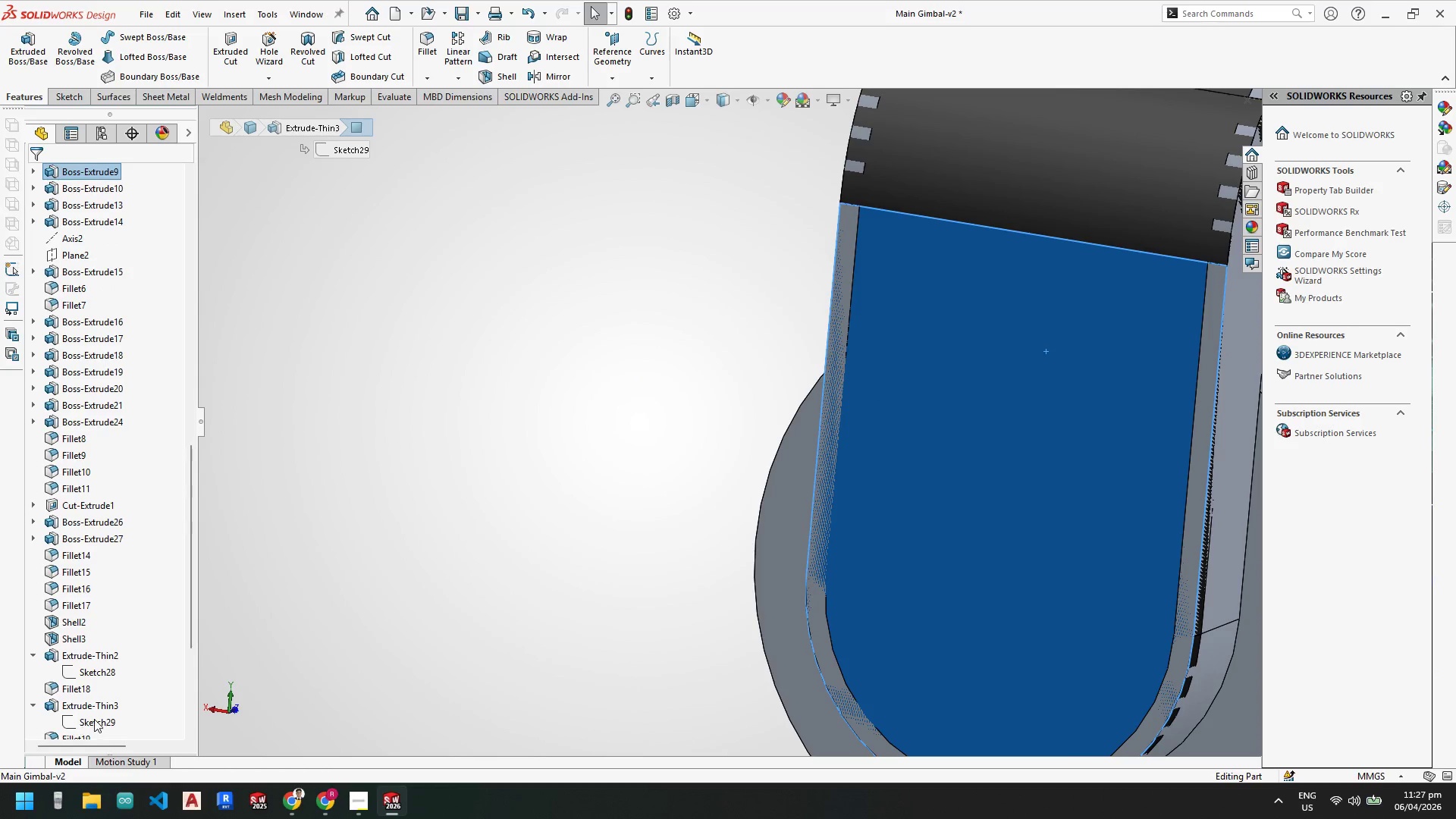 
right_click([96, 718])
 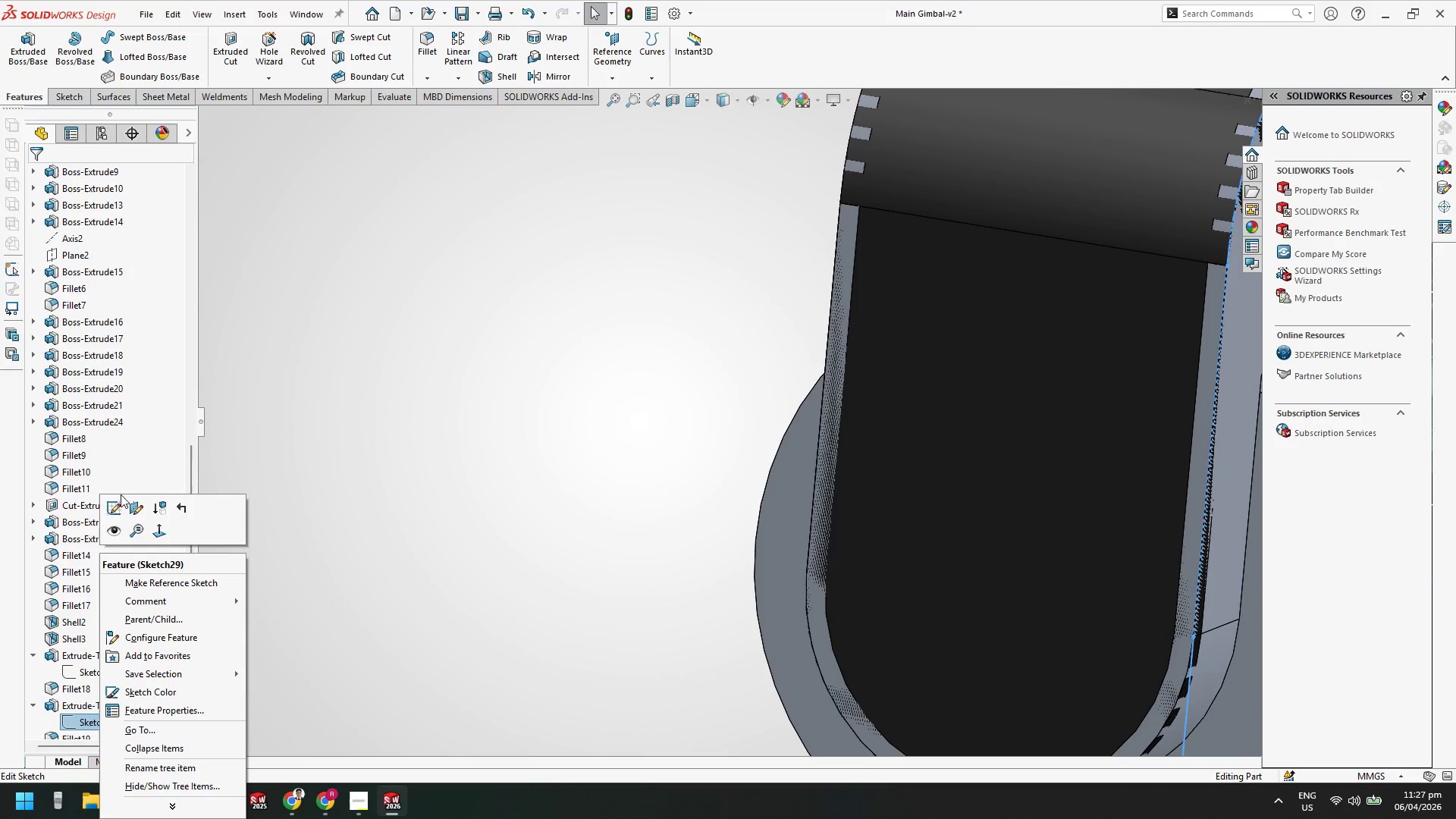 
left_click([115, 505])
 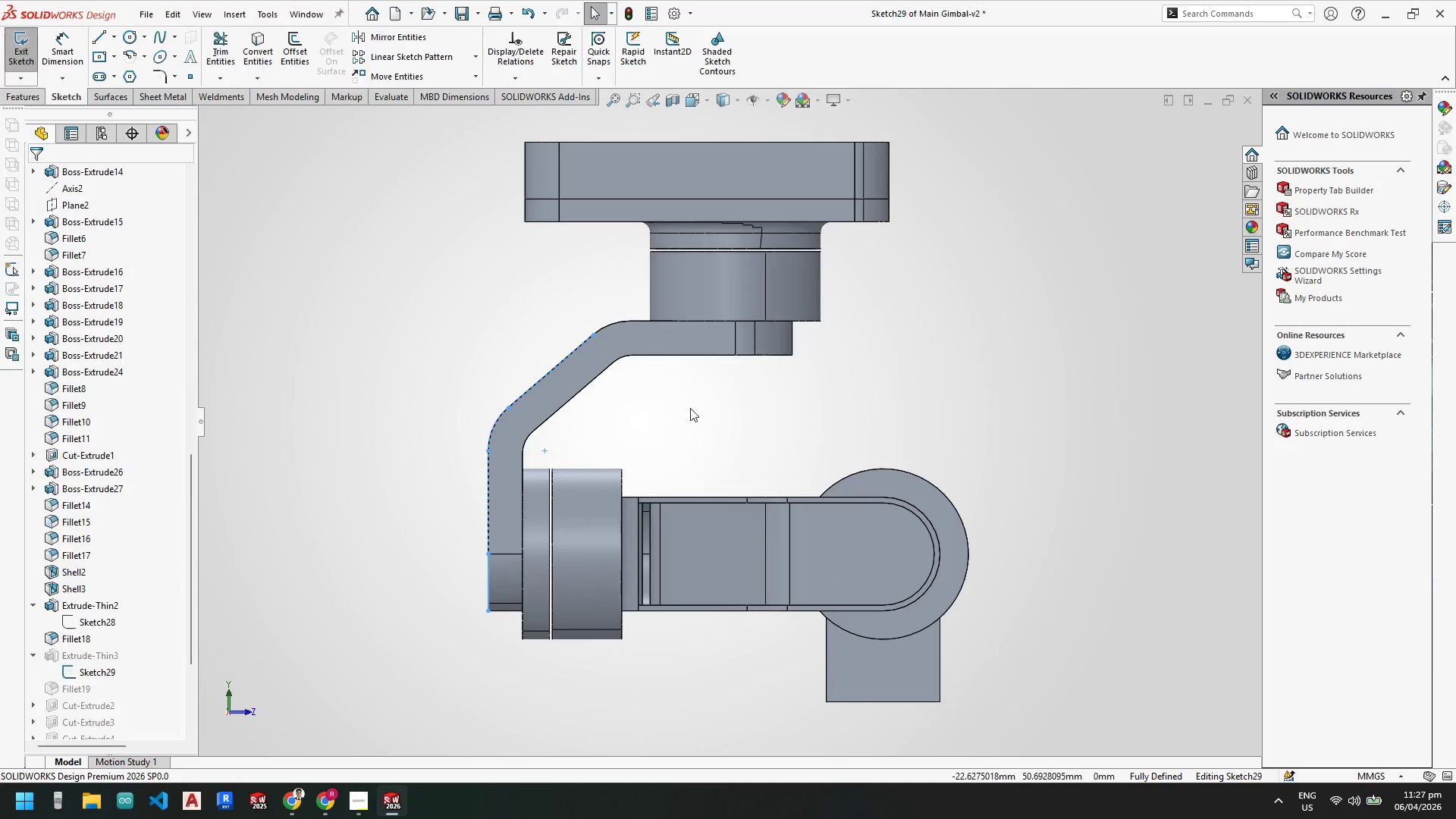 
scroll: coordinate [520, 604], scroll_direction: down, amount: 1.0
 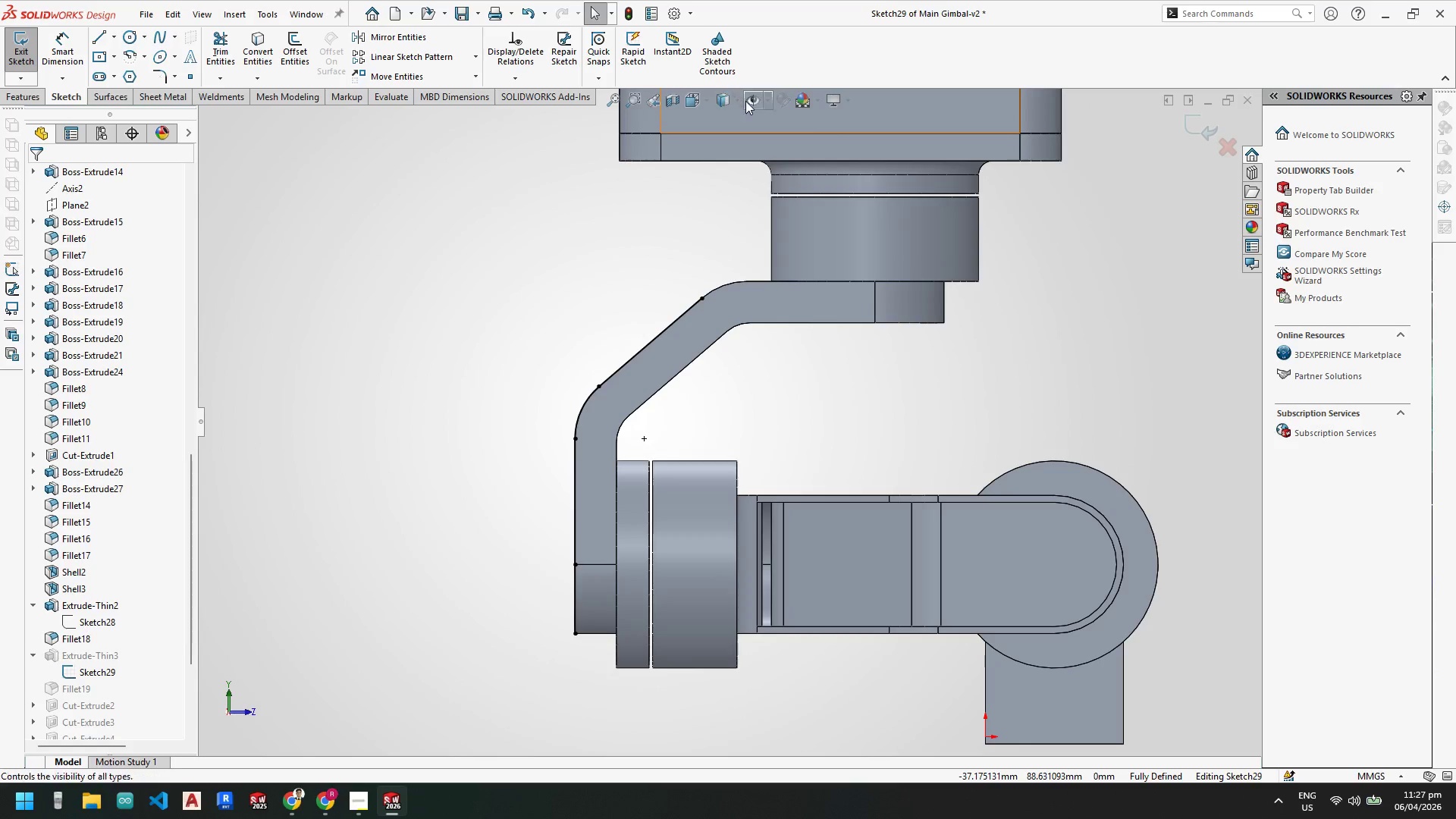 
left_click([737, 102])
 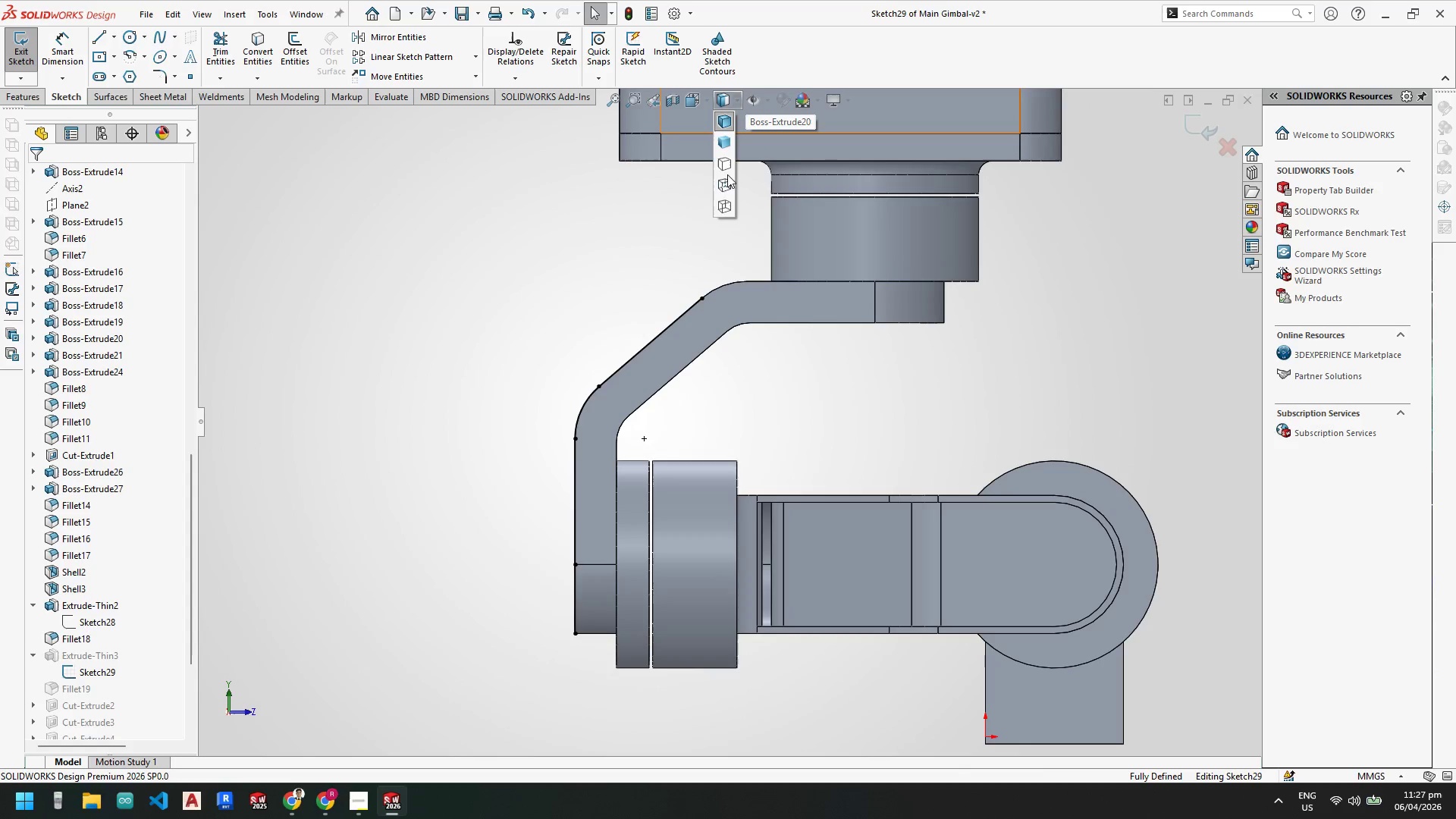 
left_click([723, 188])
 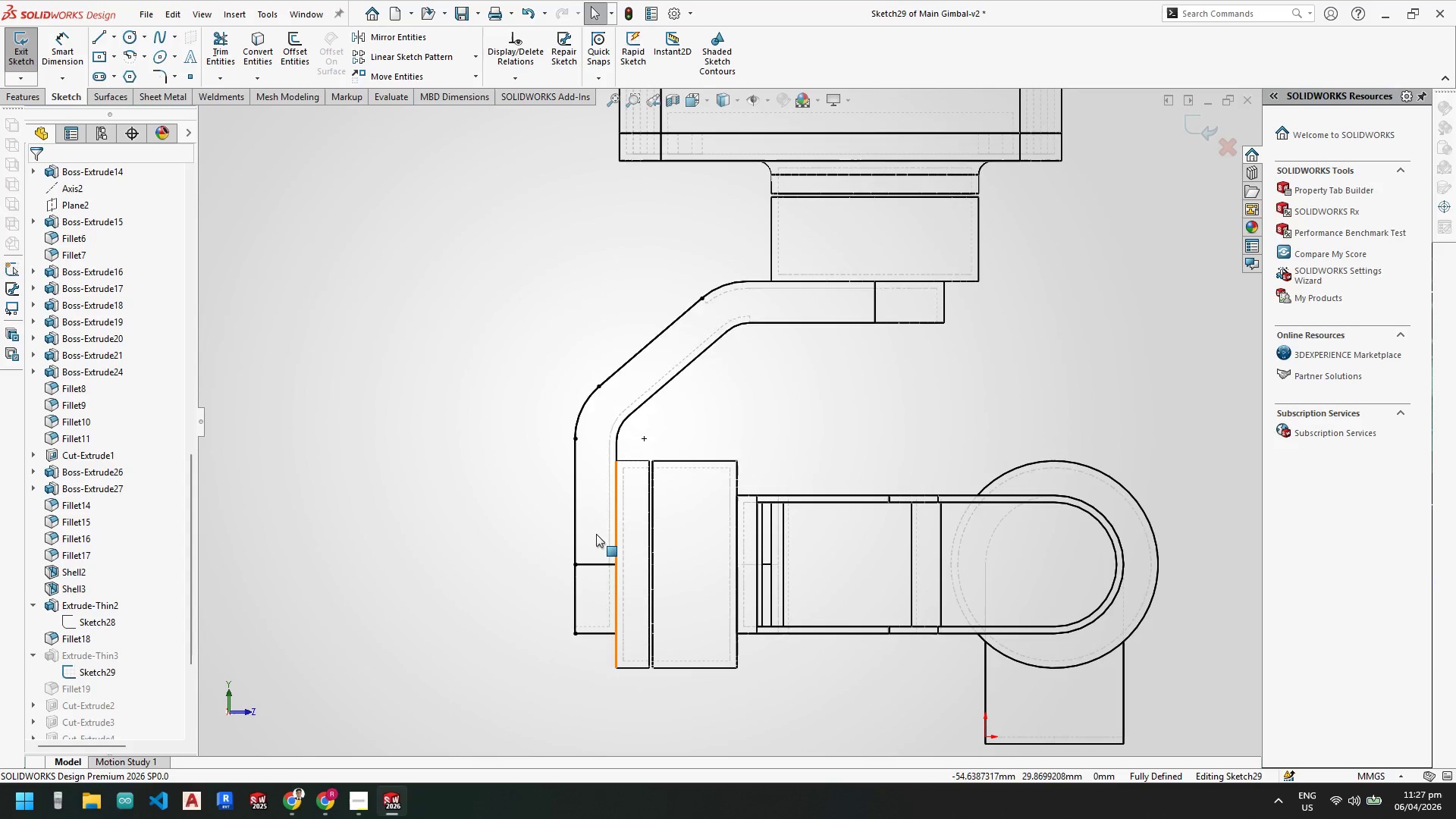 
scroll: coordinate [604, 682], scroll_direction: down, amount: 8.0
 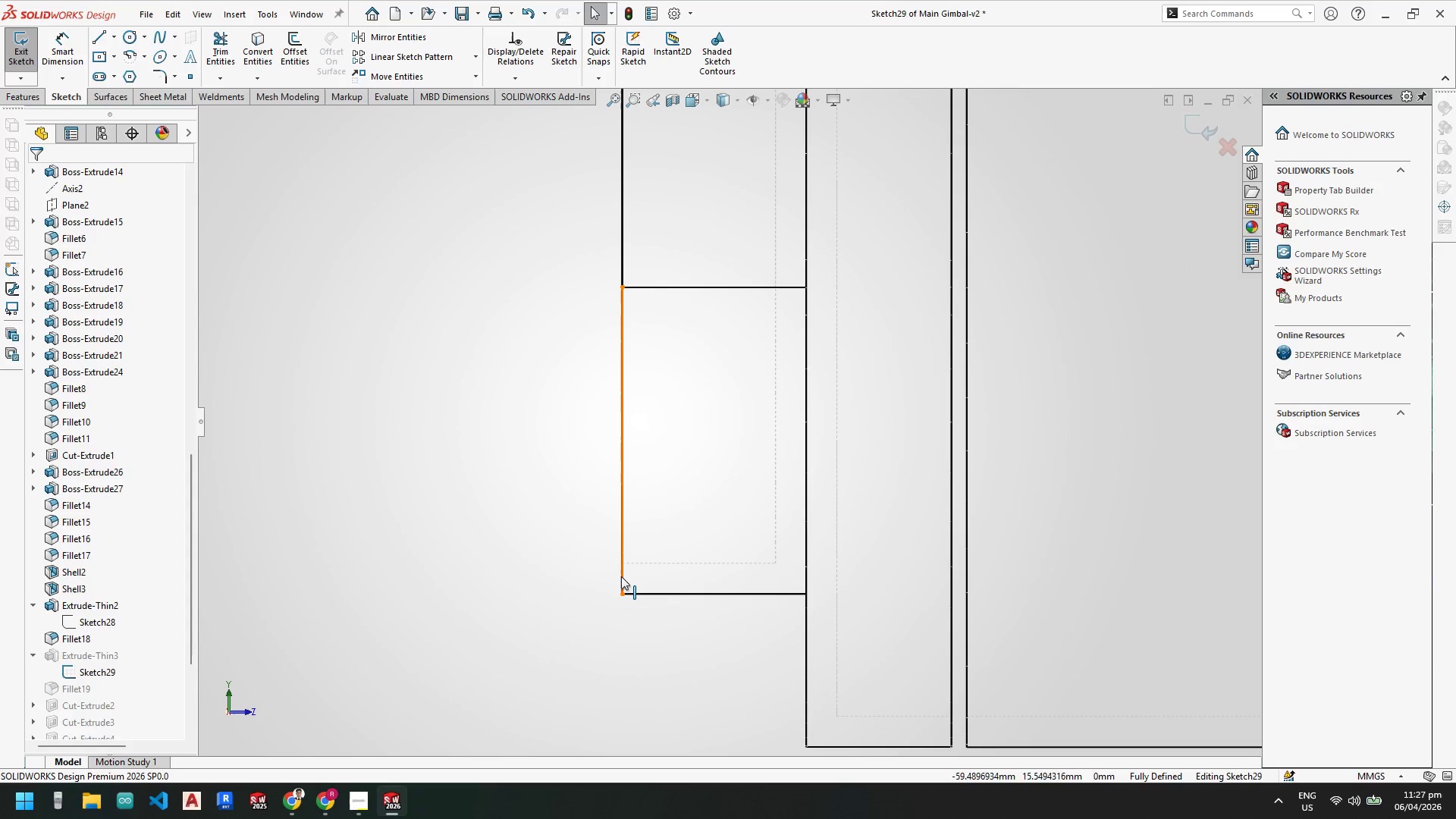 
left_click([621, 576])
 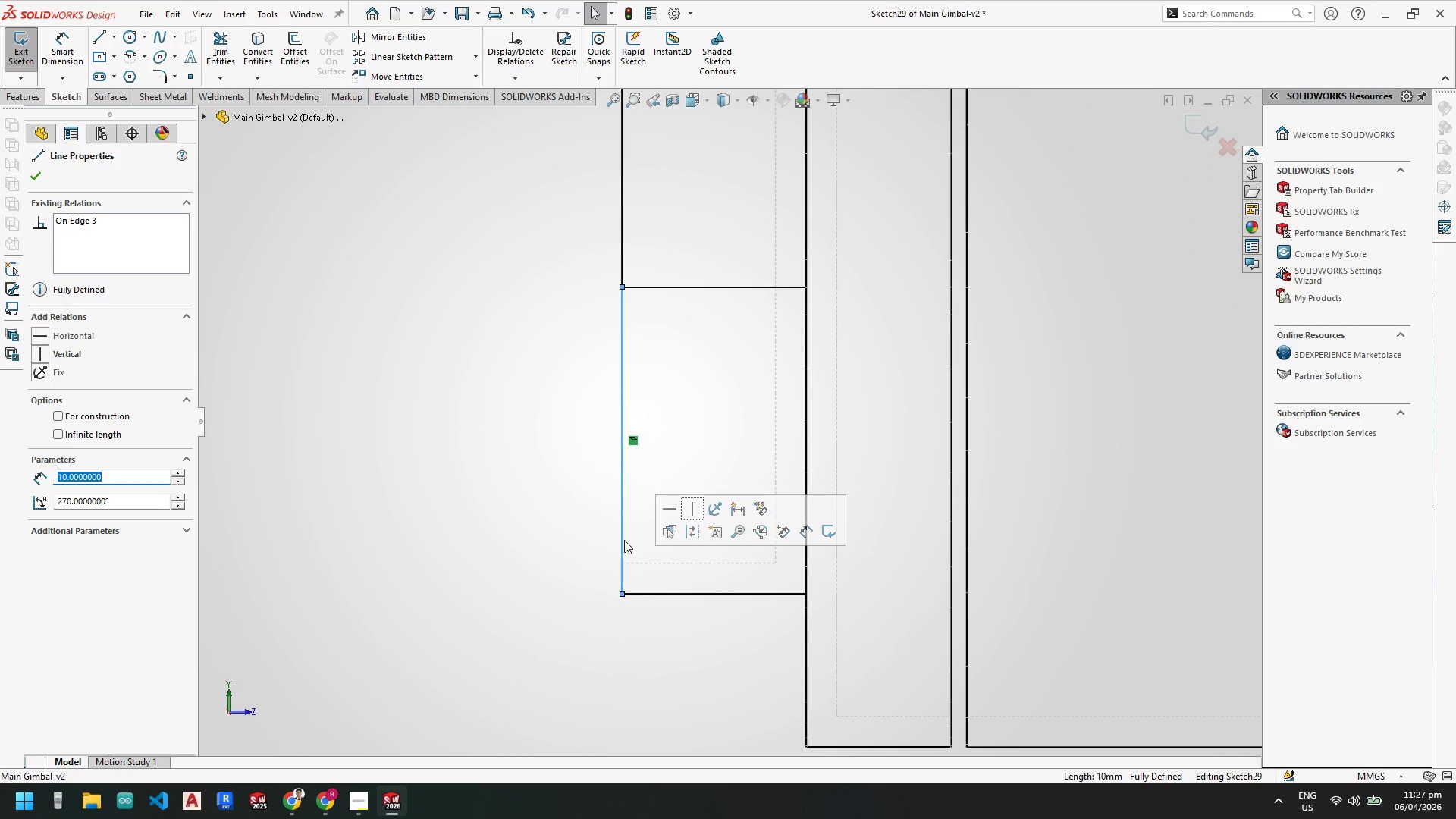 
key(Delete)
 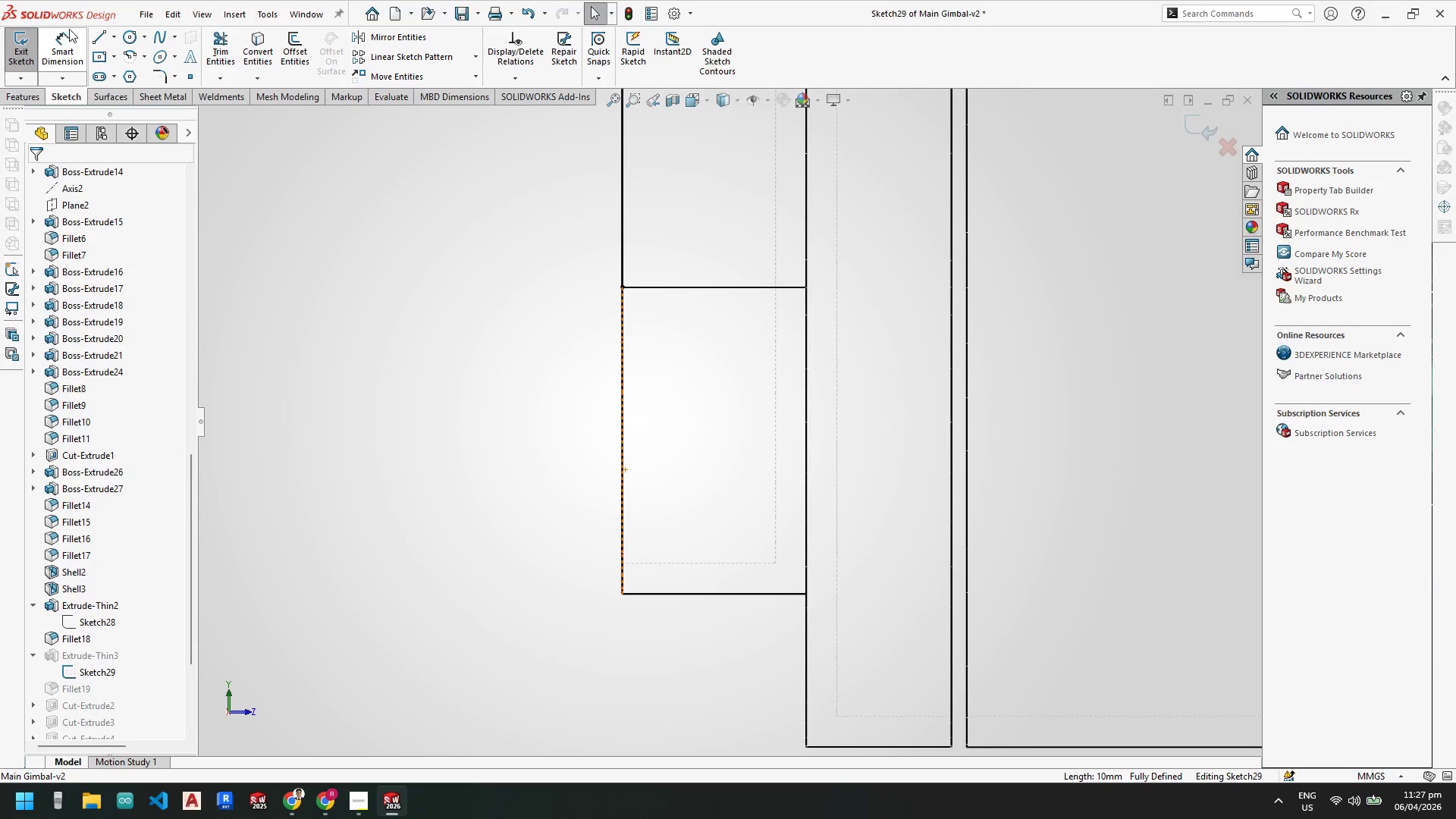 
left_click_drag(start_coordinate=[95, 35], to_coordinate=[101, 37])
 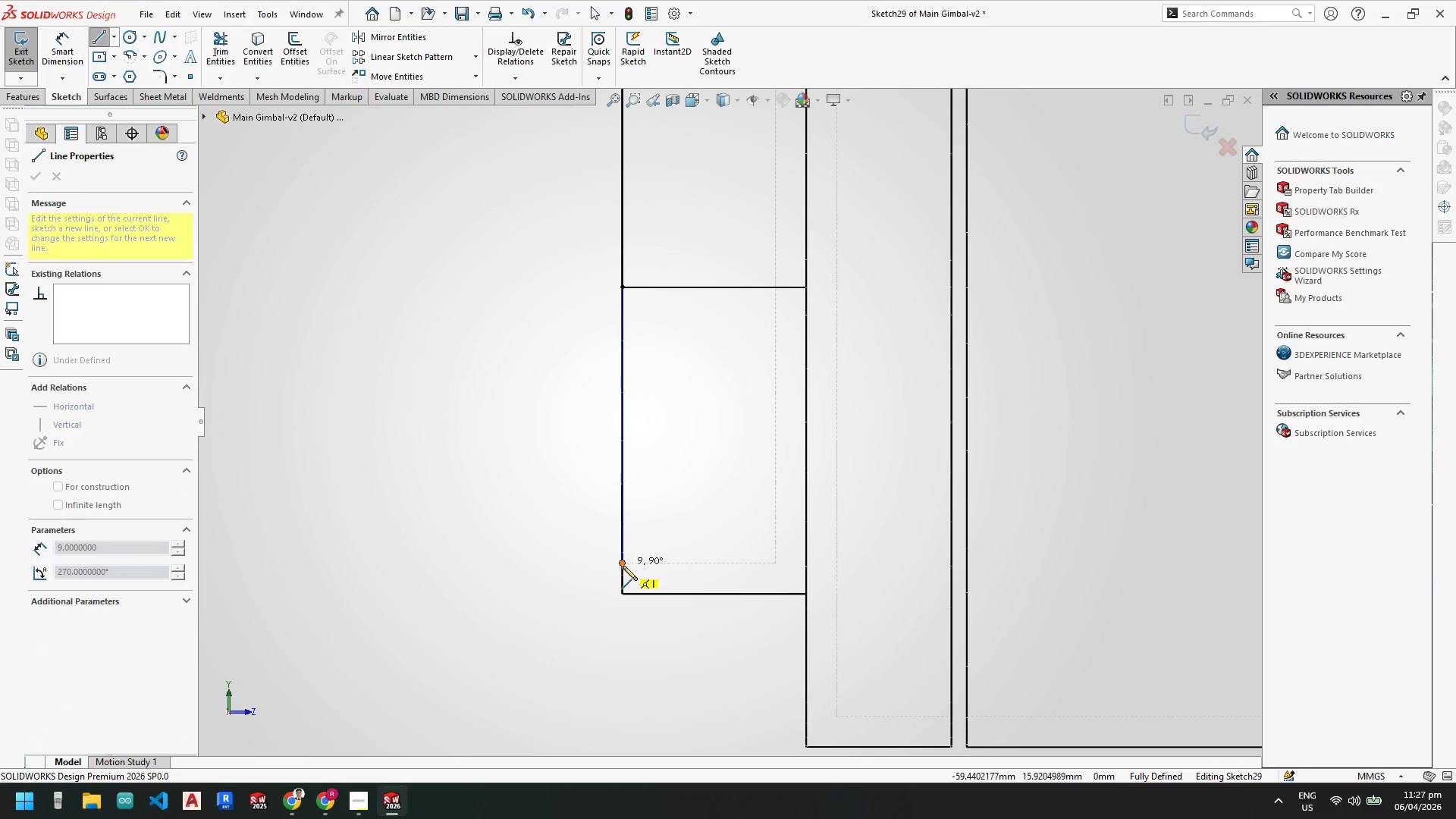 
left_click([623, 561])
 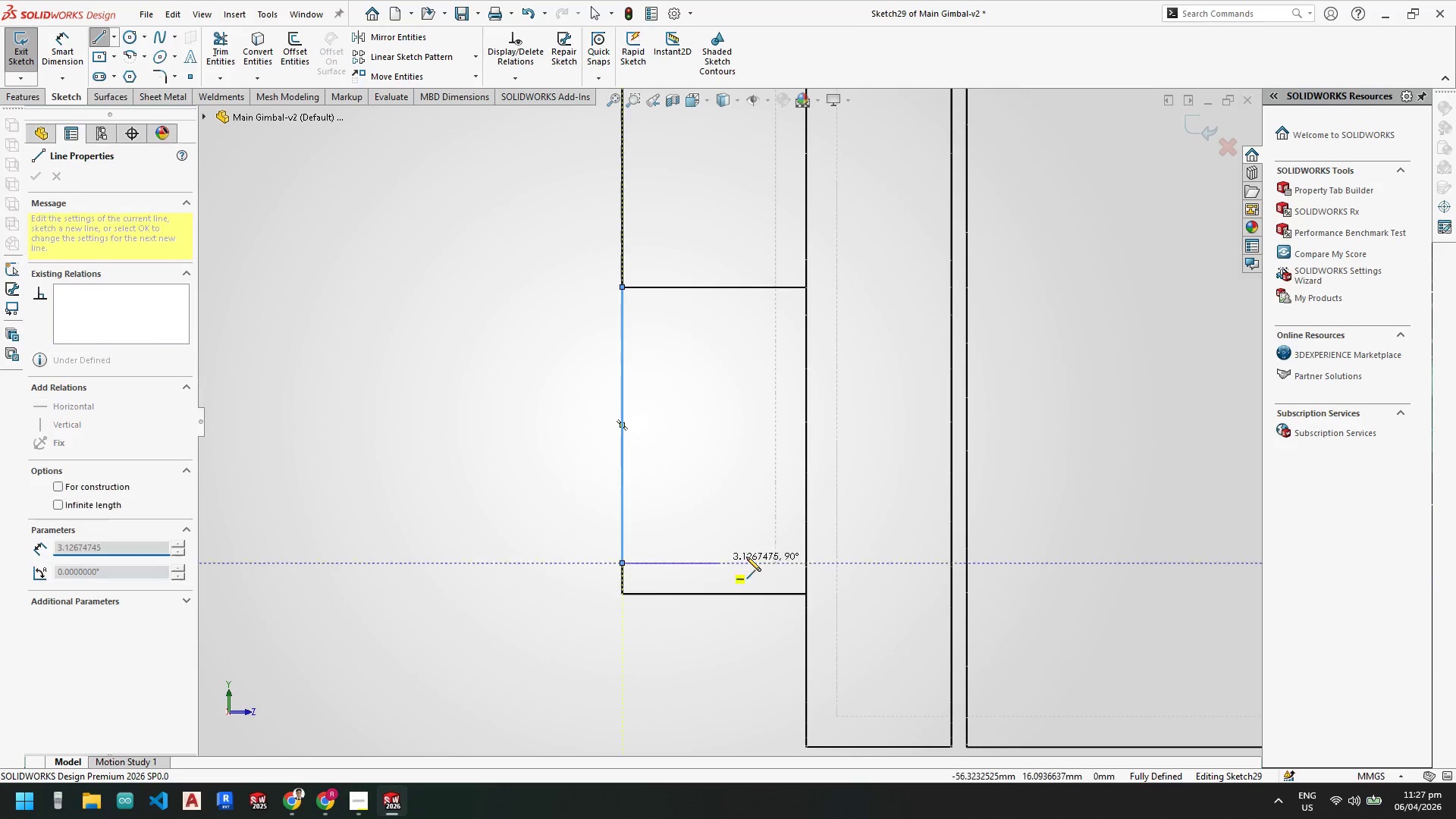 
key(Escape)
 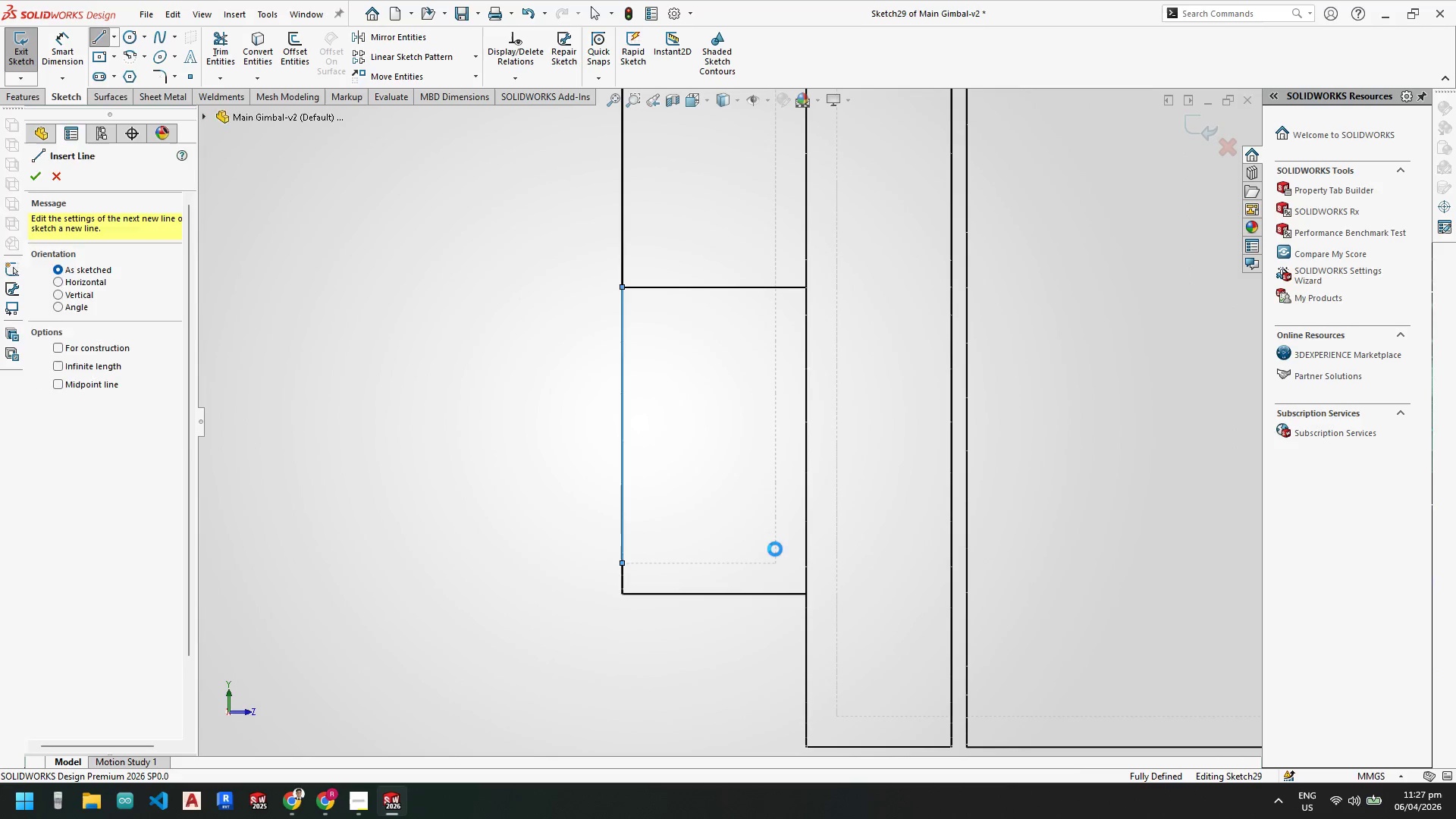 
key(Escape)
 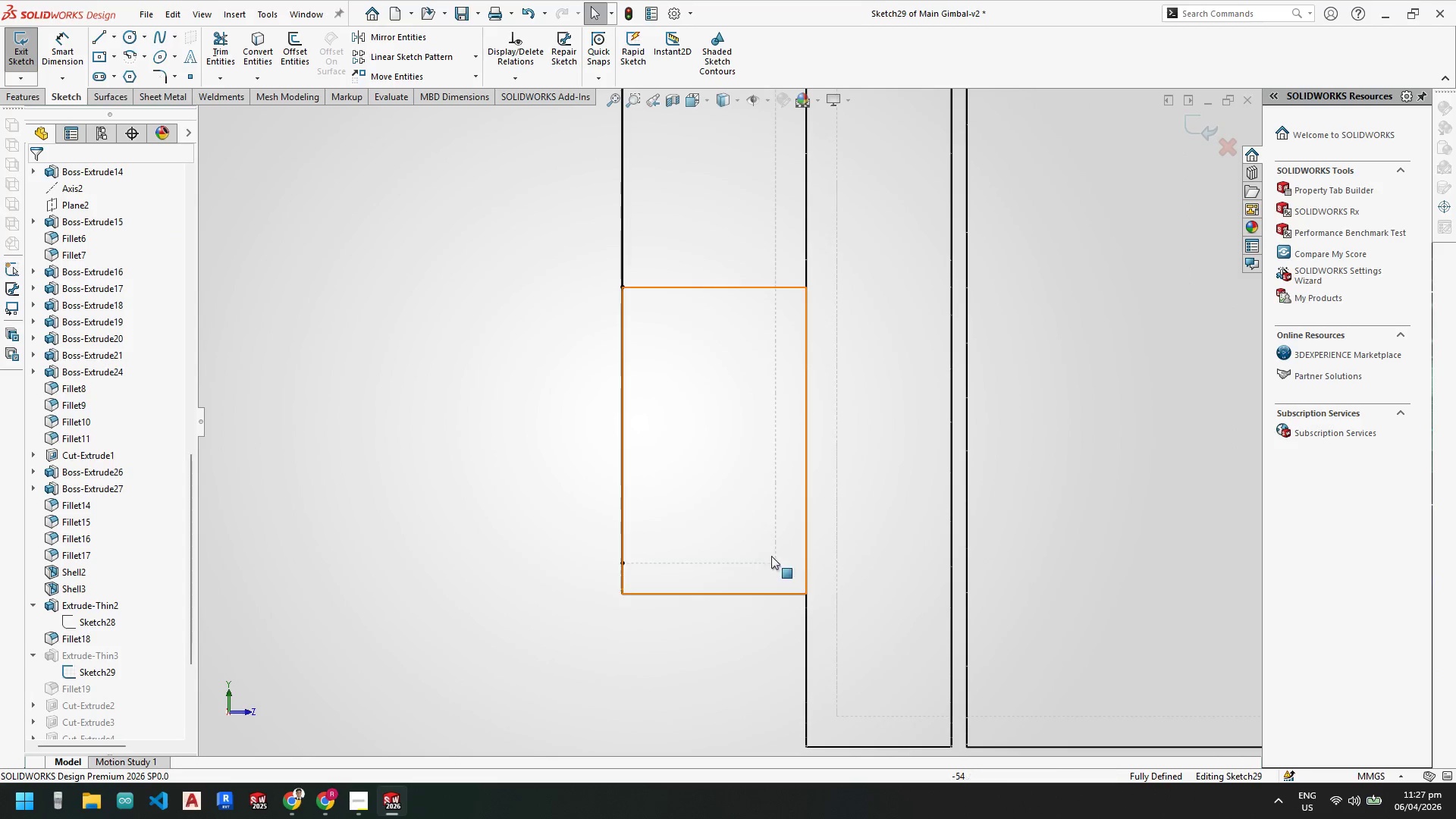 
scroll: coordinate [782, 490], scroll_direction: up, amount: 10.0
 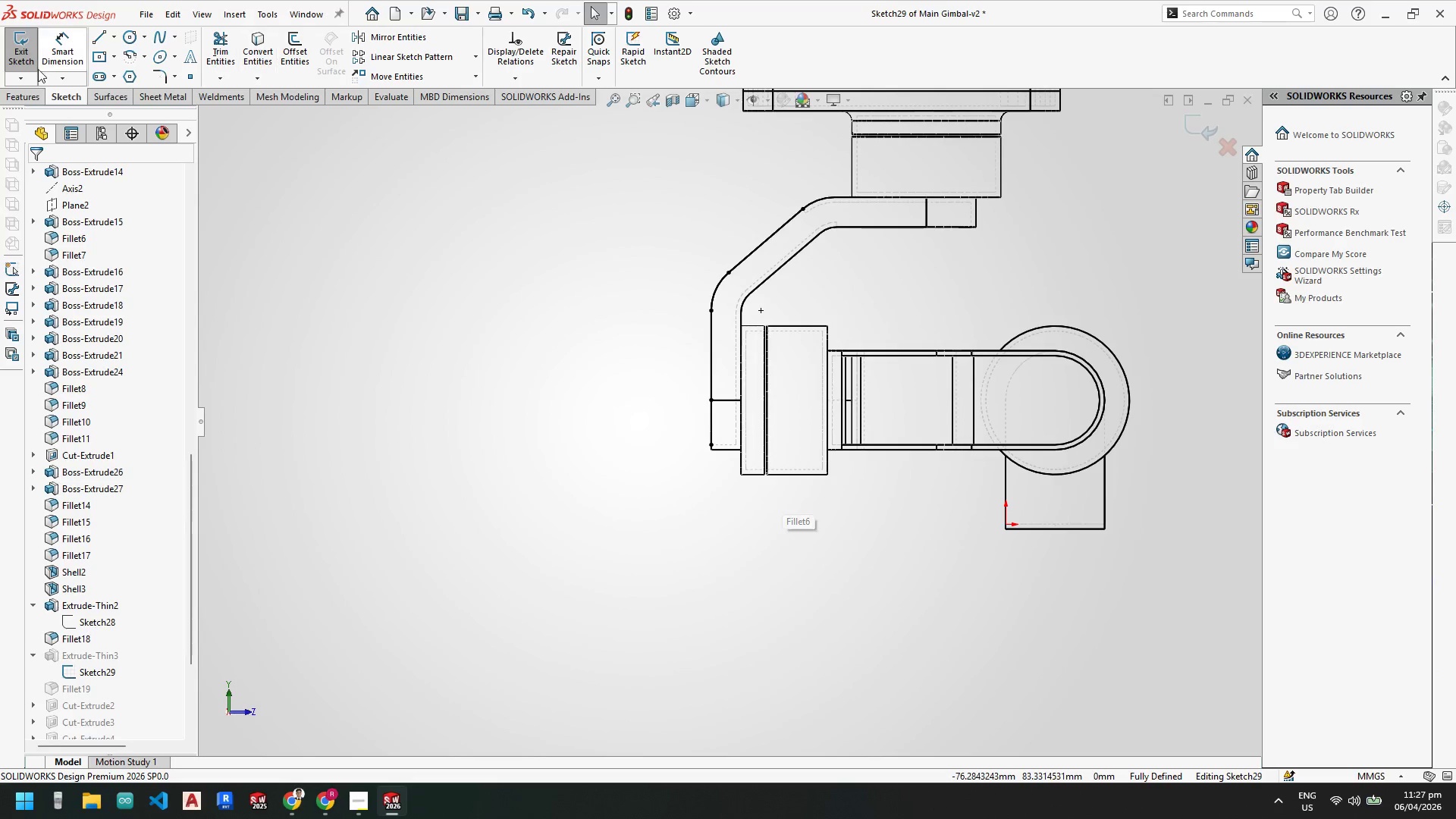 
left_click([26, 64])
 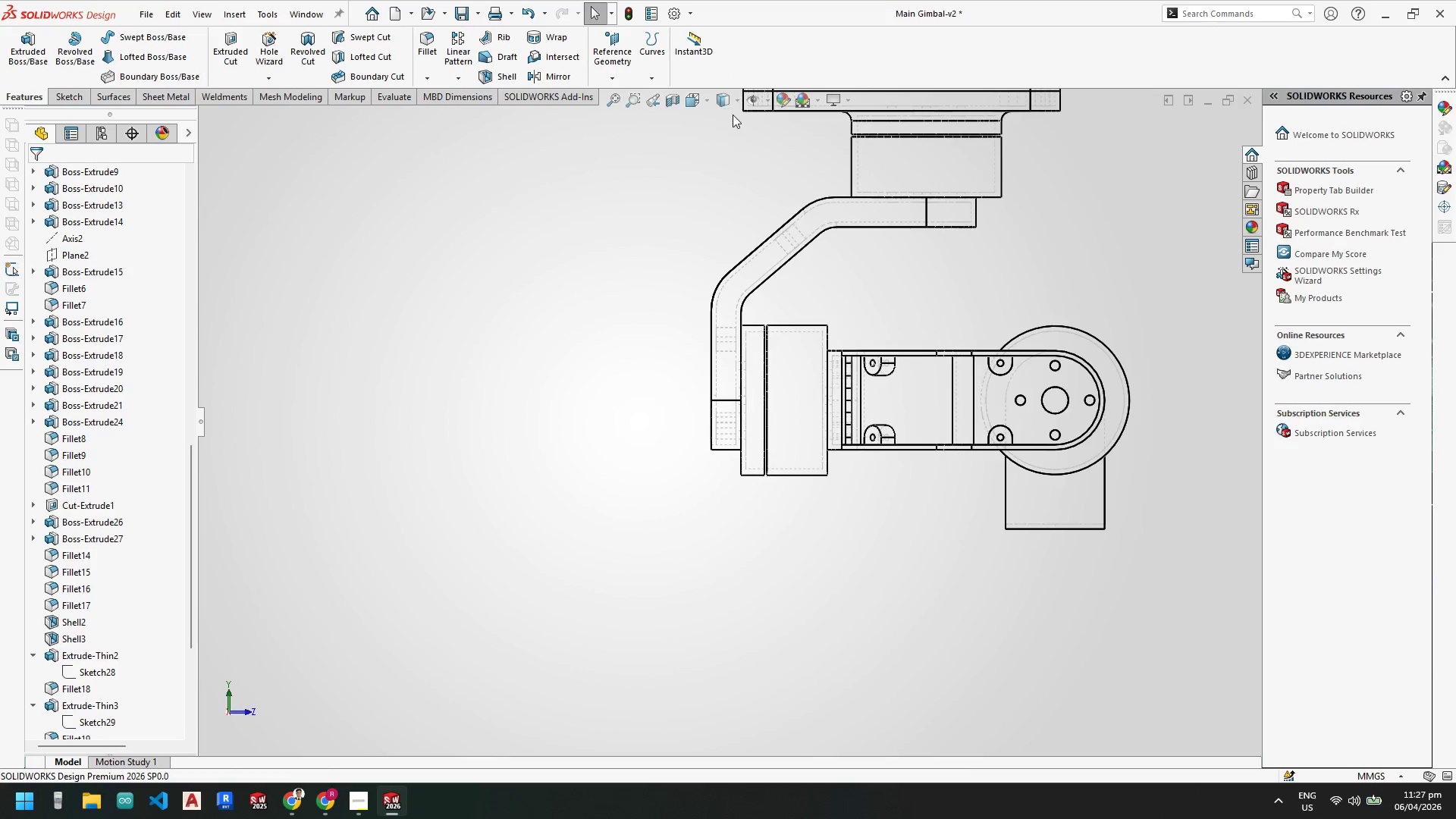 
left_click([733, 105])
 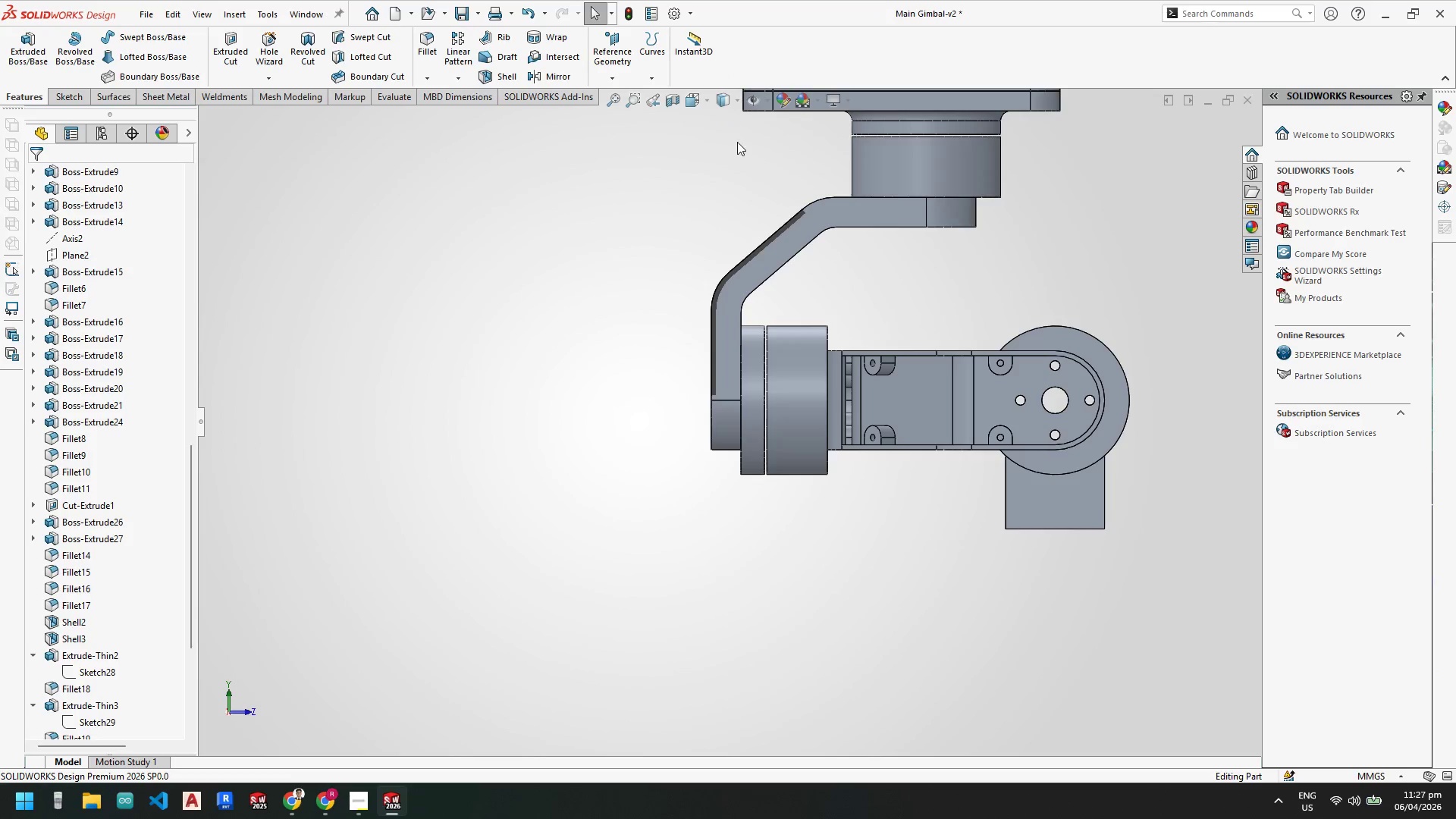 
scroll: coordinate [781, 357], scroll_direction: down, amount: 2.0
 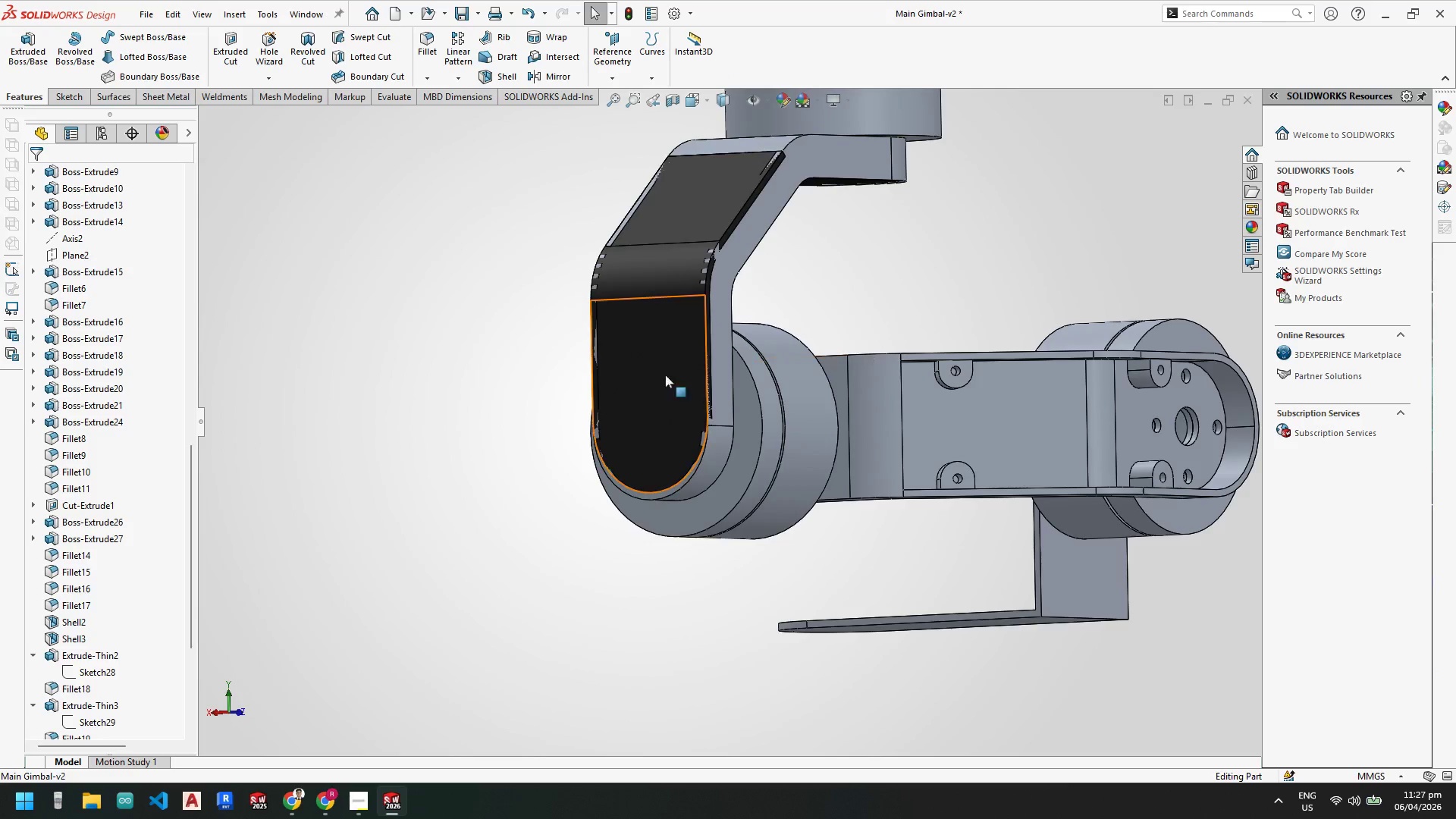 
left_click([638, 394])
 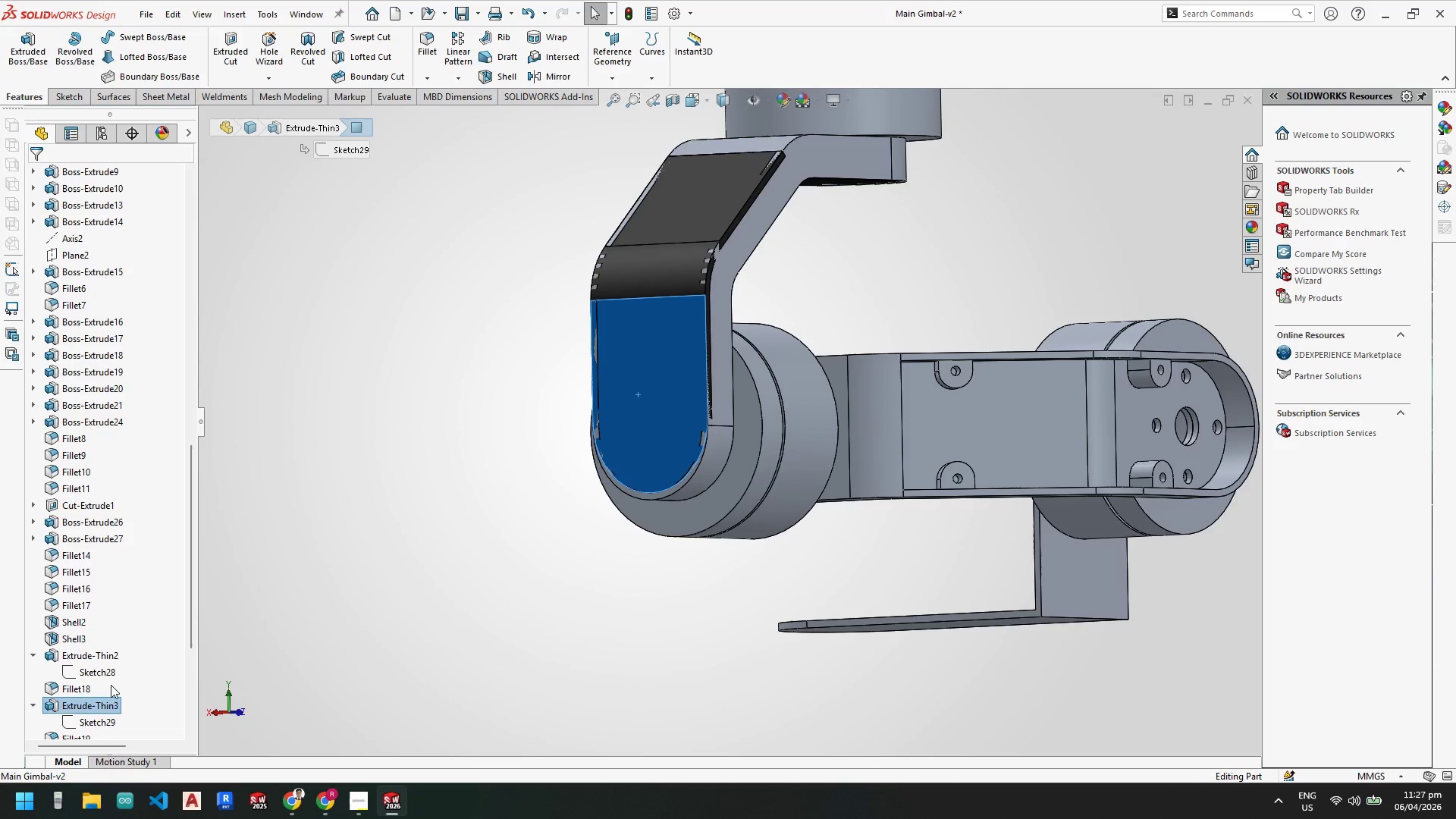 
right_click([101, 701])
 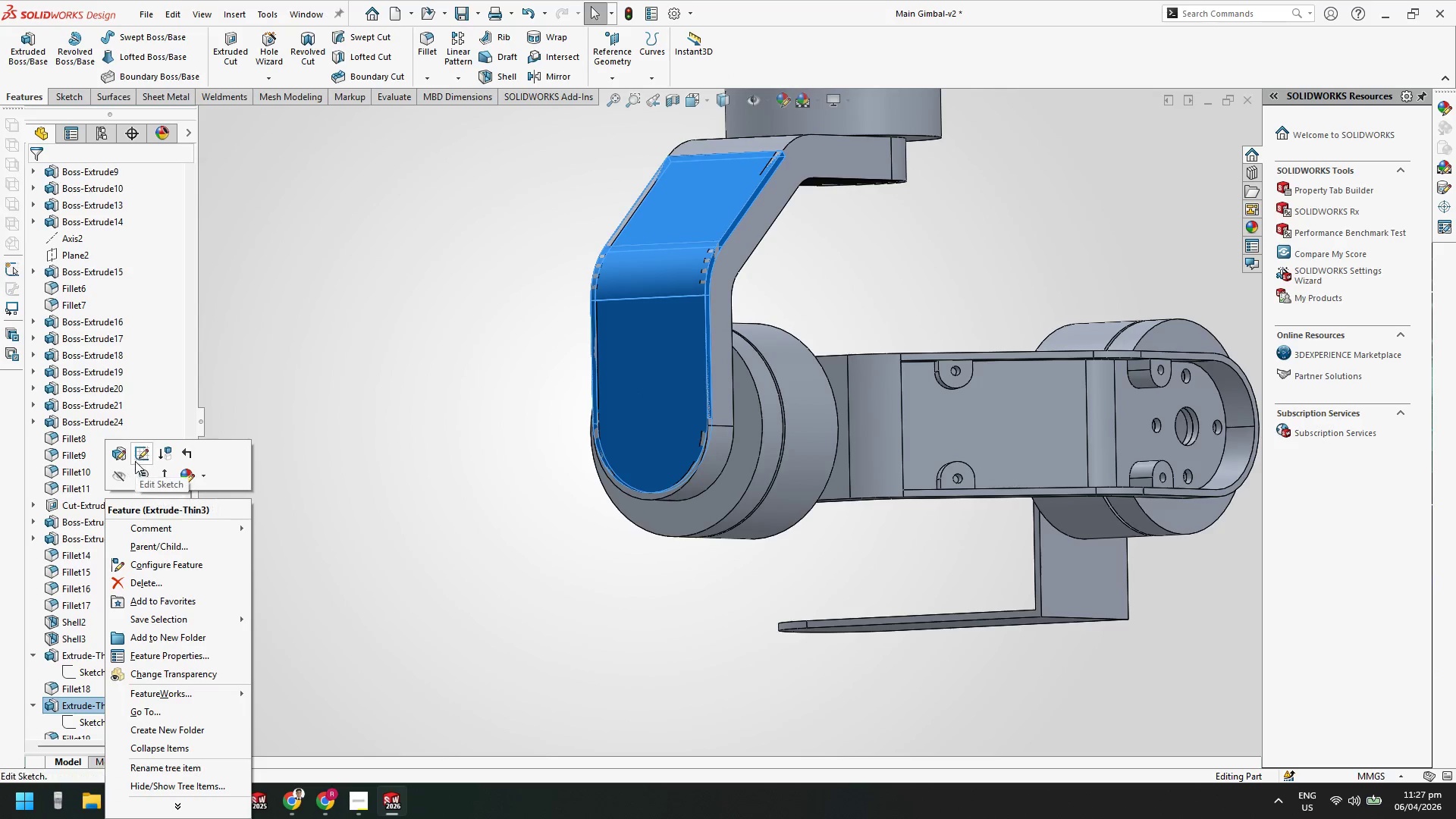 
left_click([121, 450])
 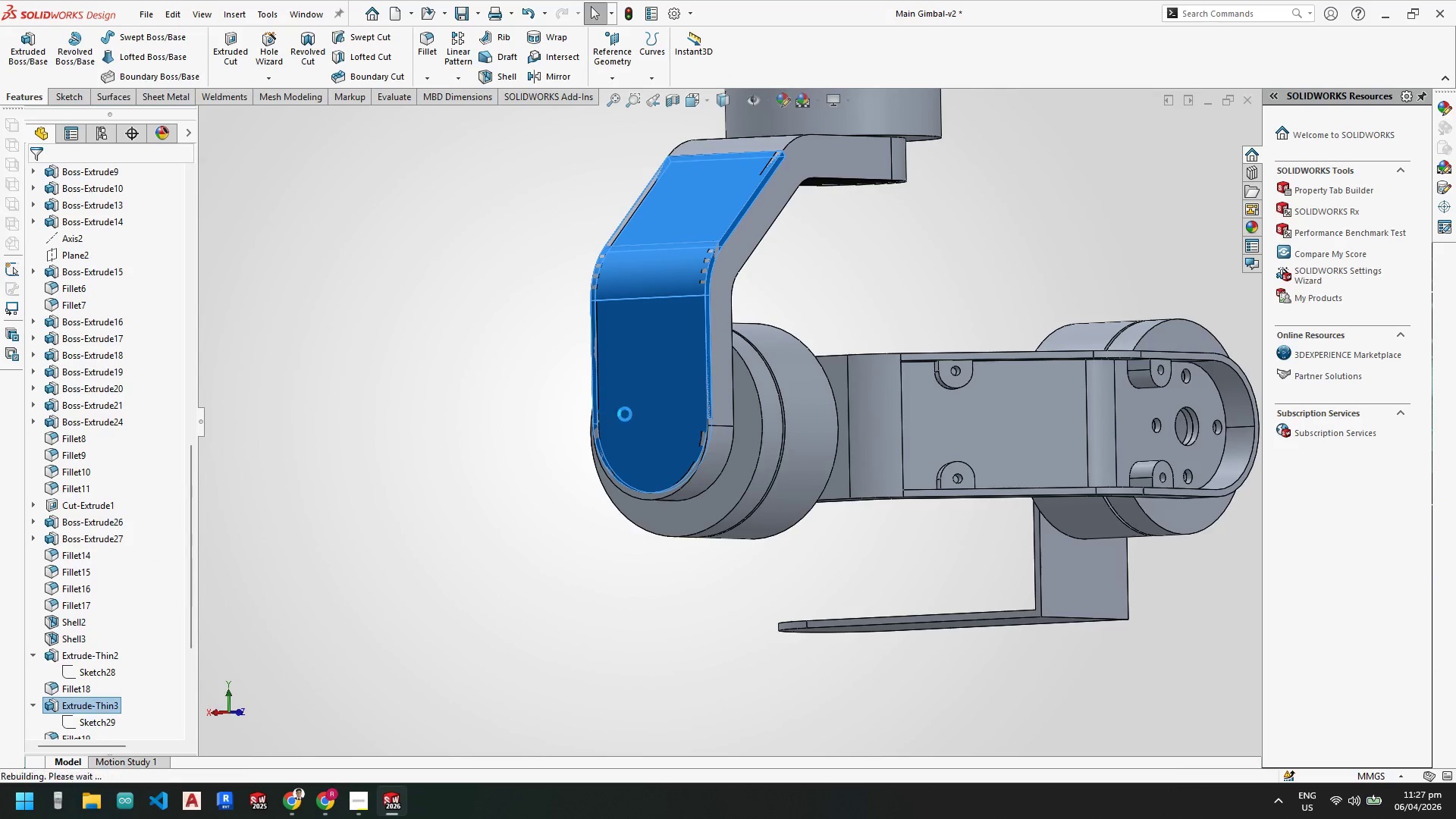 
scroll: coordinate [672, 429], scroll_direction: down, amount: 7.0
 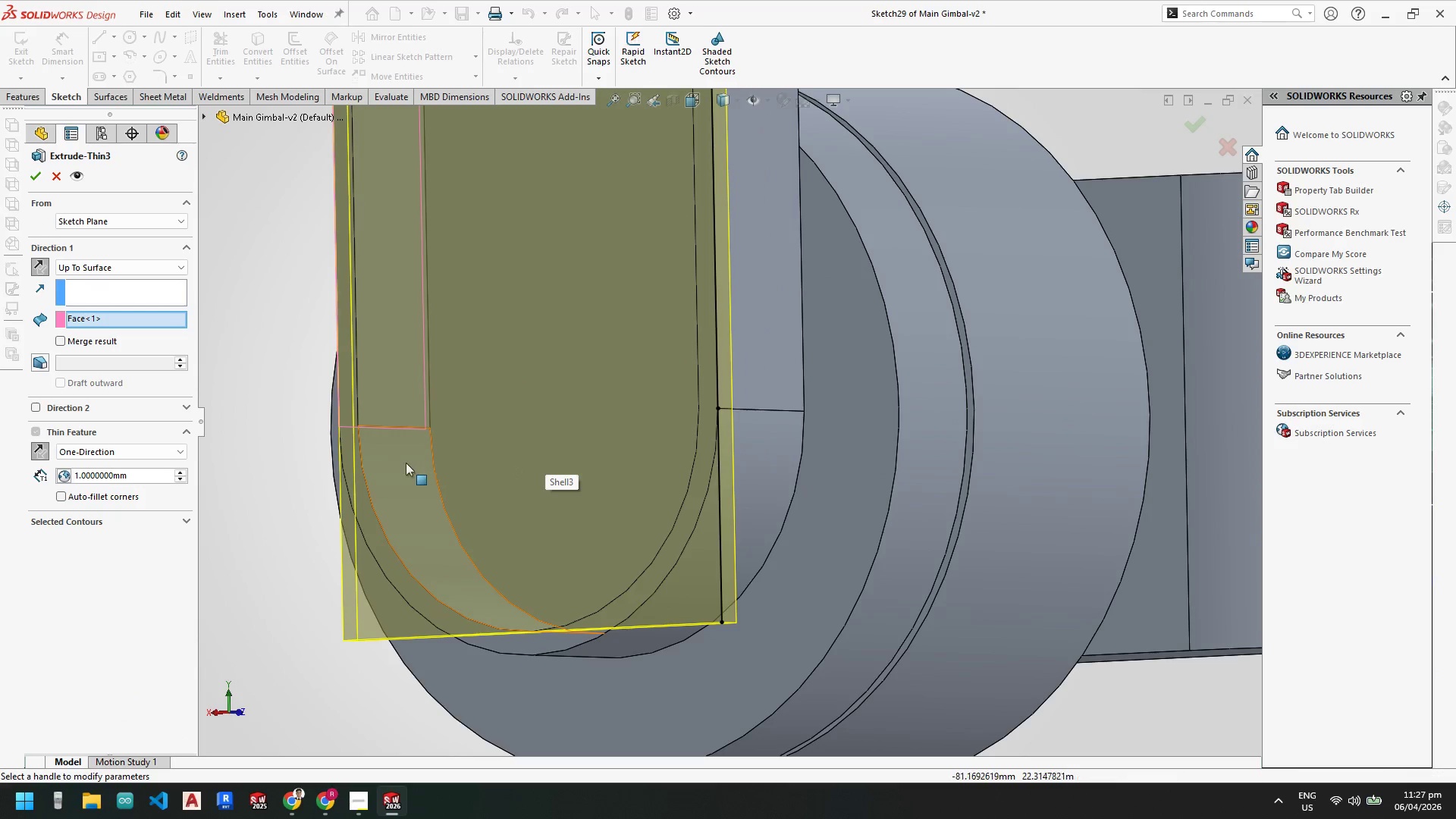 
scroll: coordinate [394, 441], scroll_direction: up, amount: 1.0
 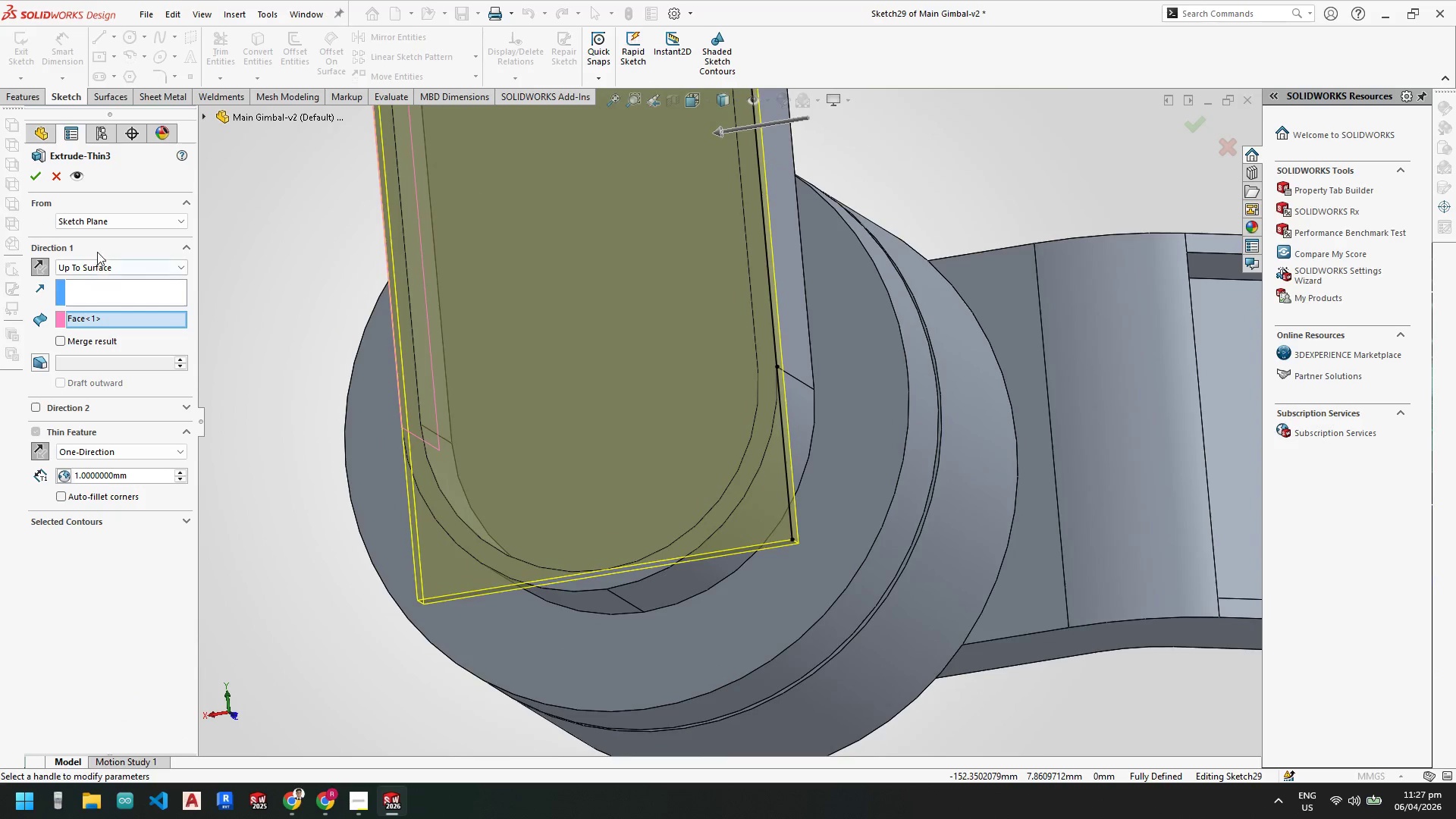 
left_click([112, 212])
 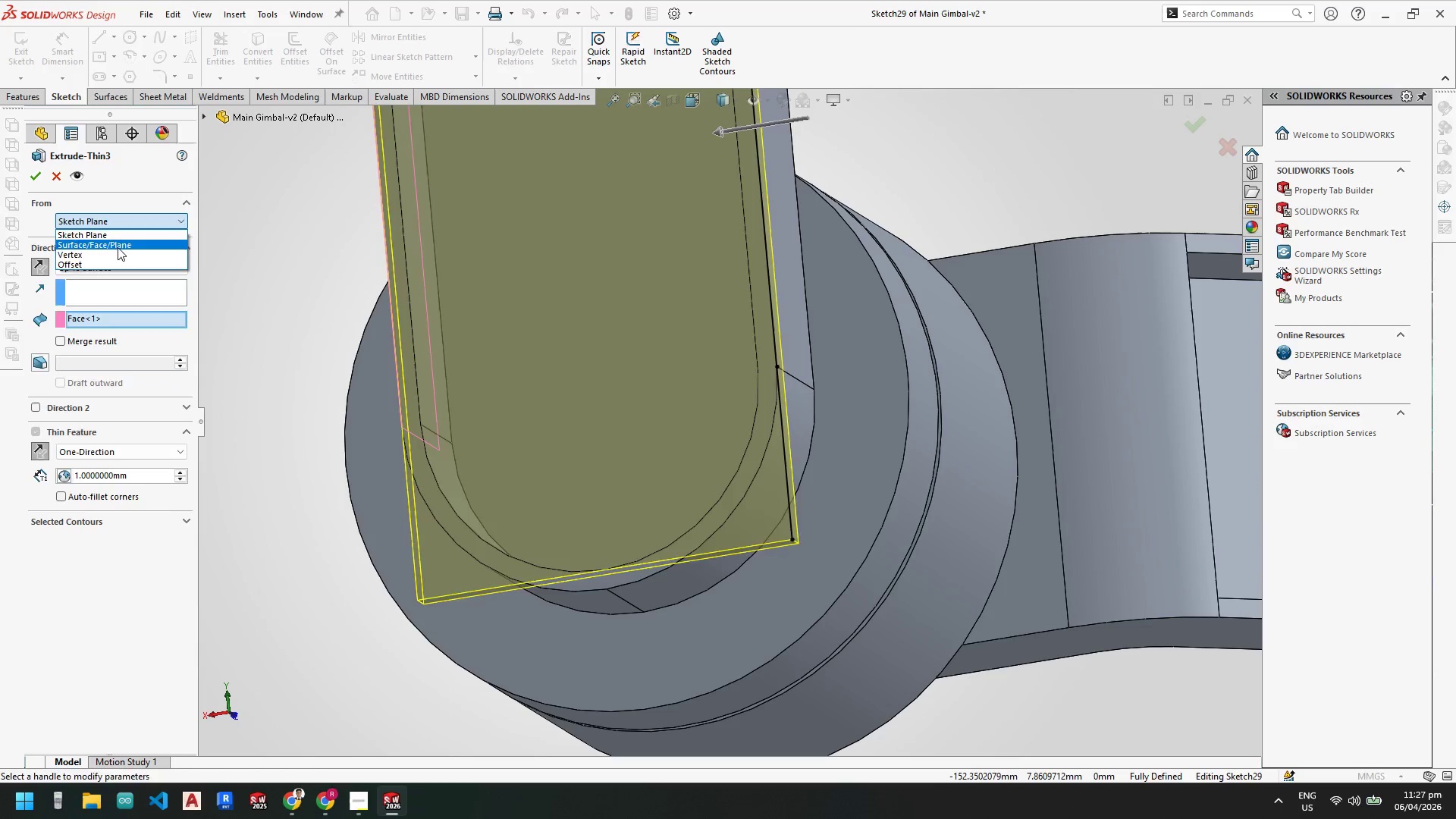 
scroll: coordinate [720, 289], scroll_direction: up, amount: 1.0
 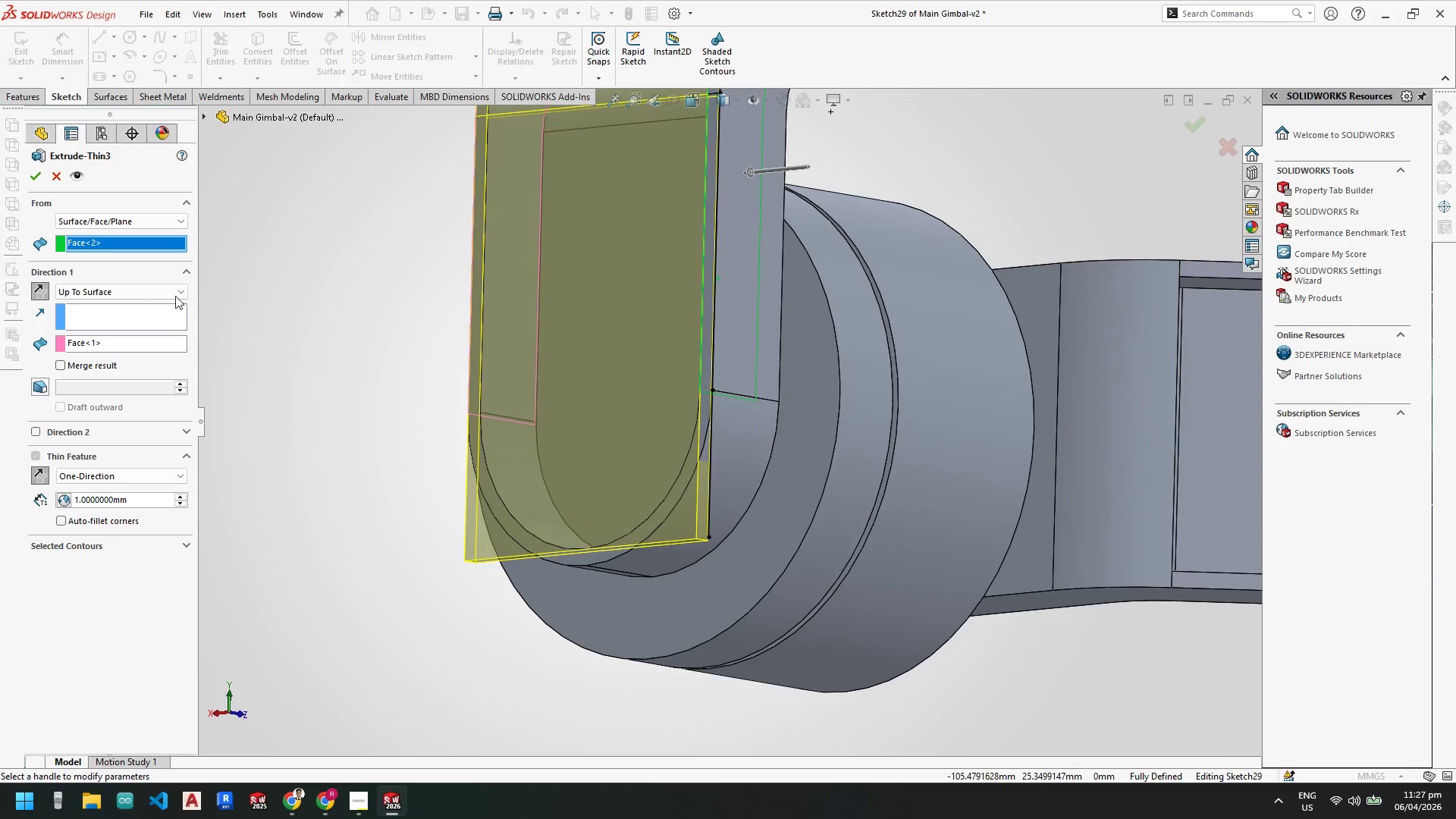 
double_click([149, 296])
 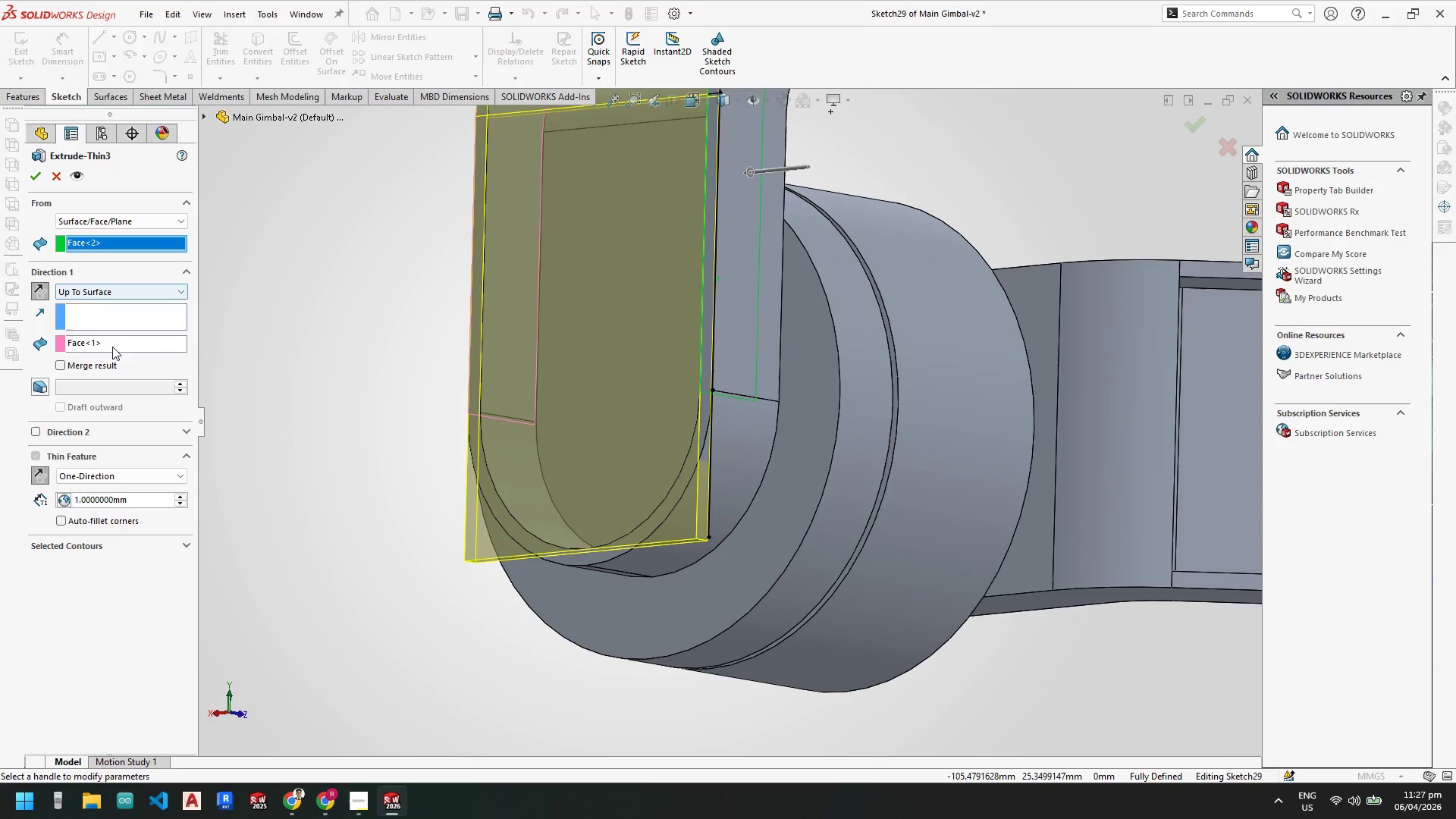 
left_click([113, 342])
 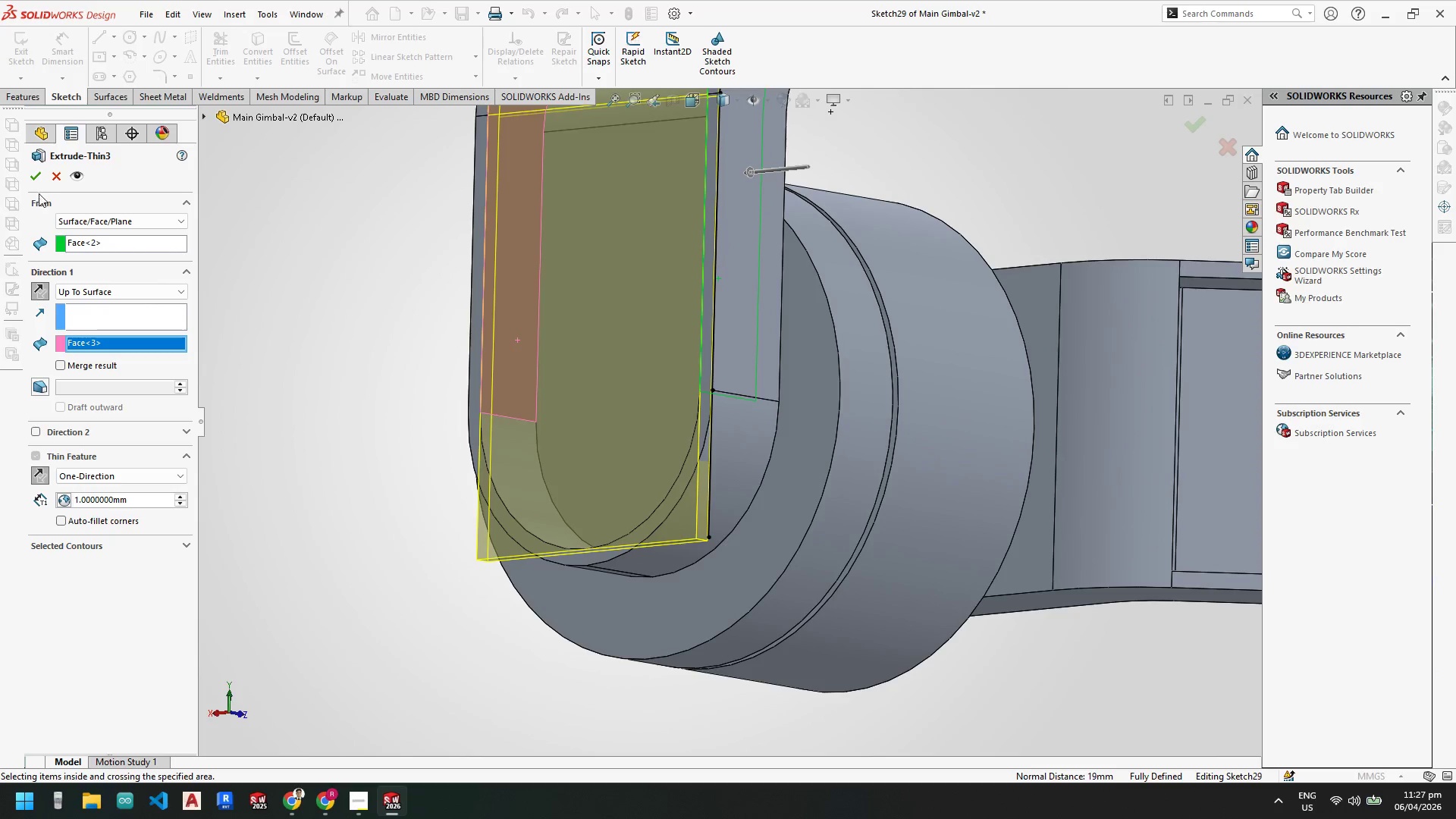 
left_click([37, 176])
 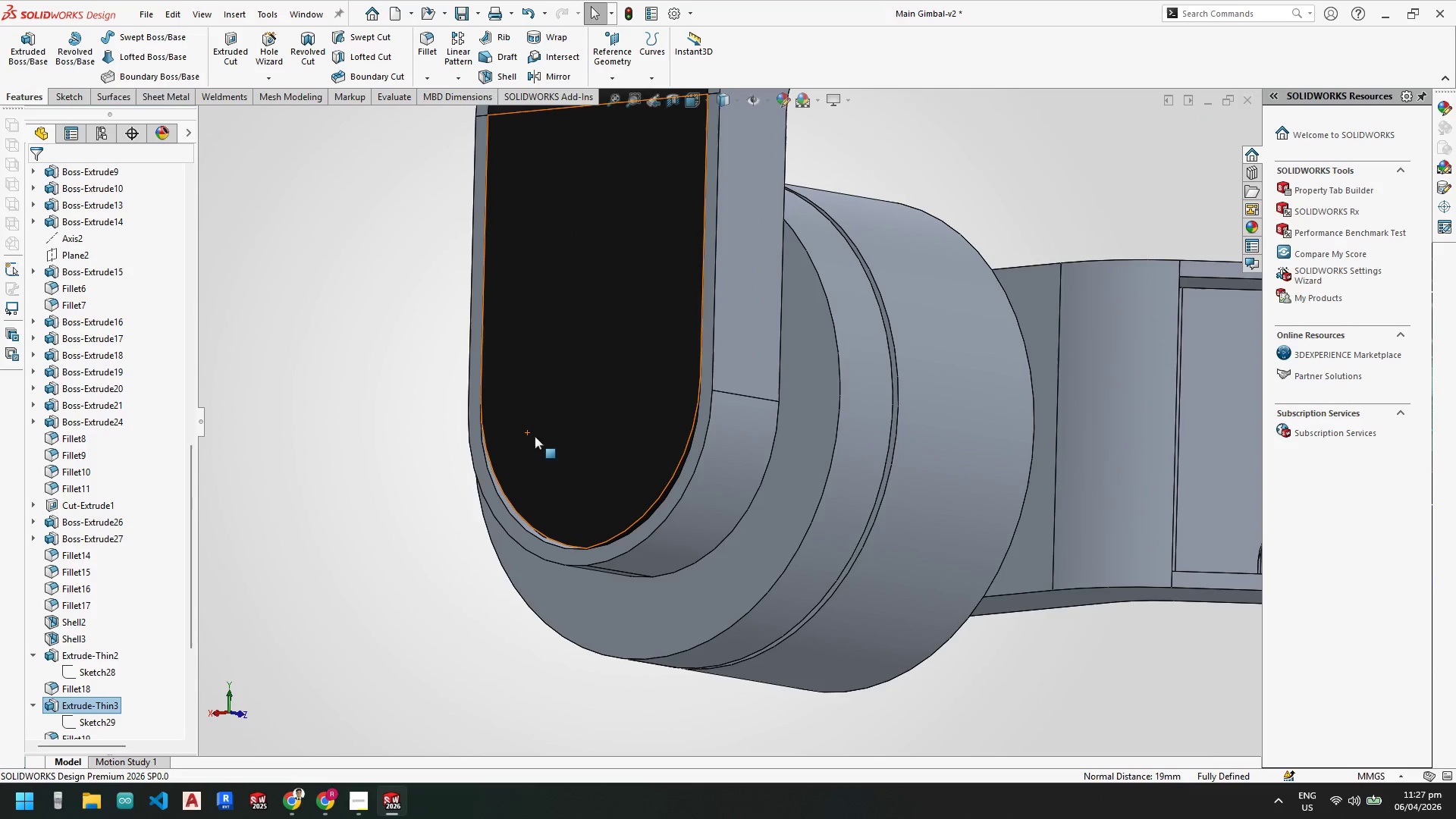 
left_click([586, 473])
 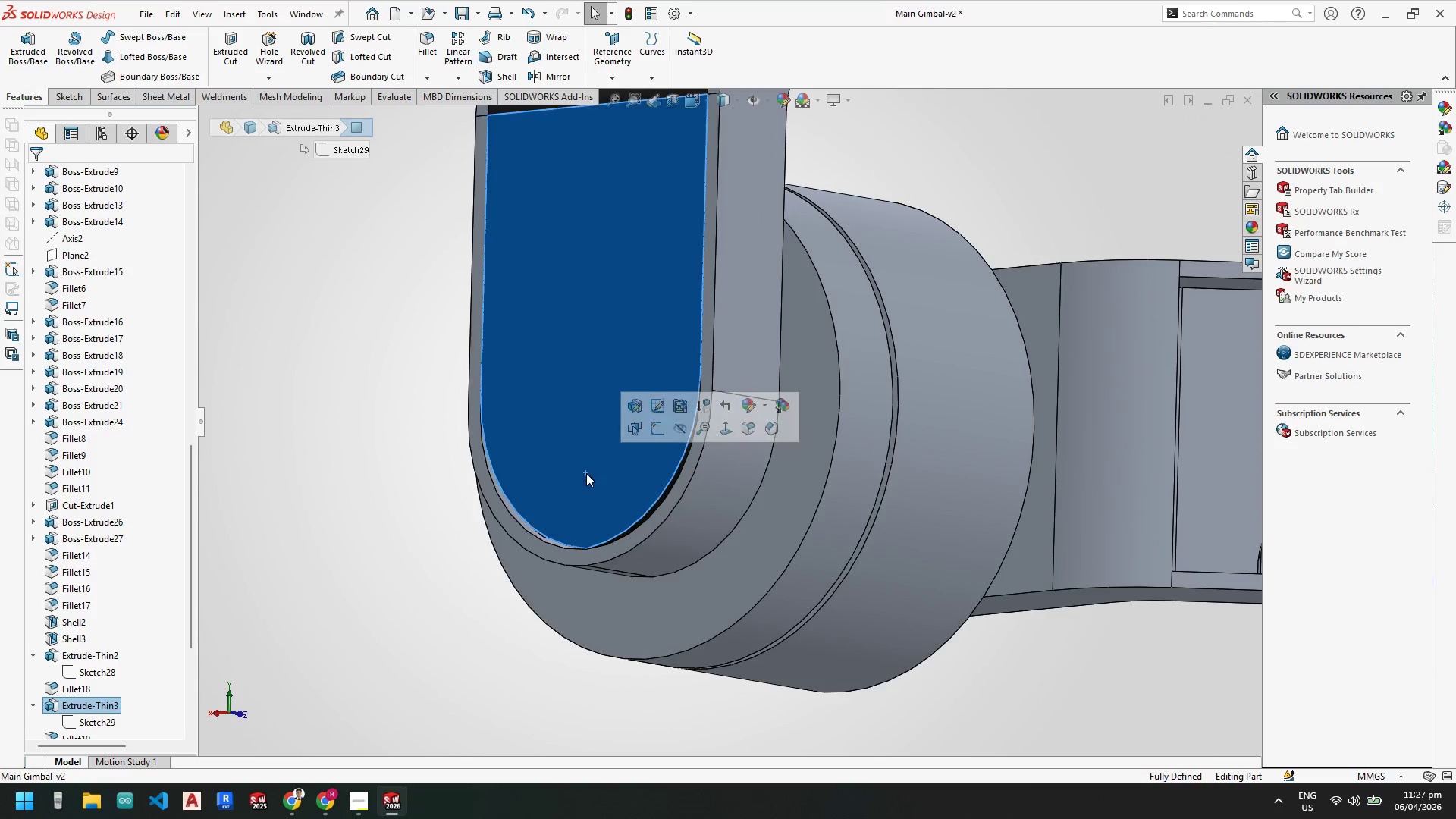 
right_click([586, 472])
 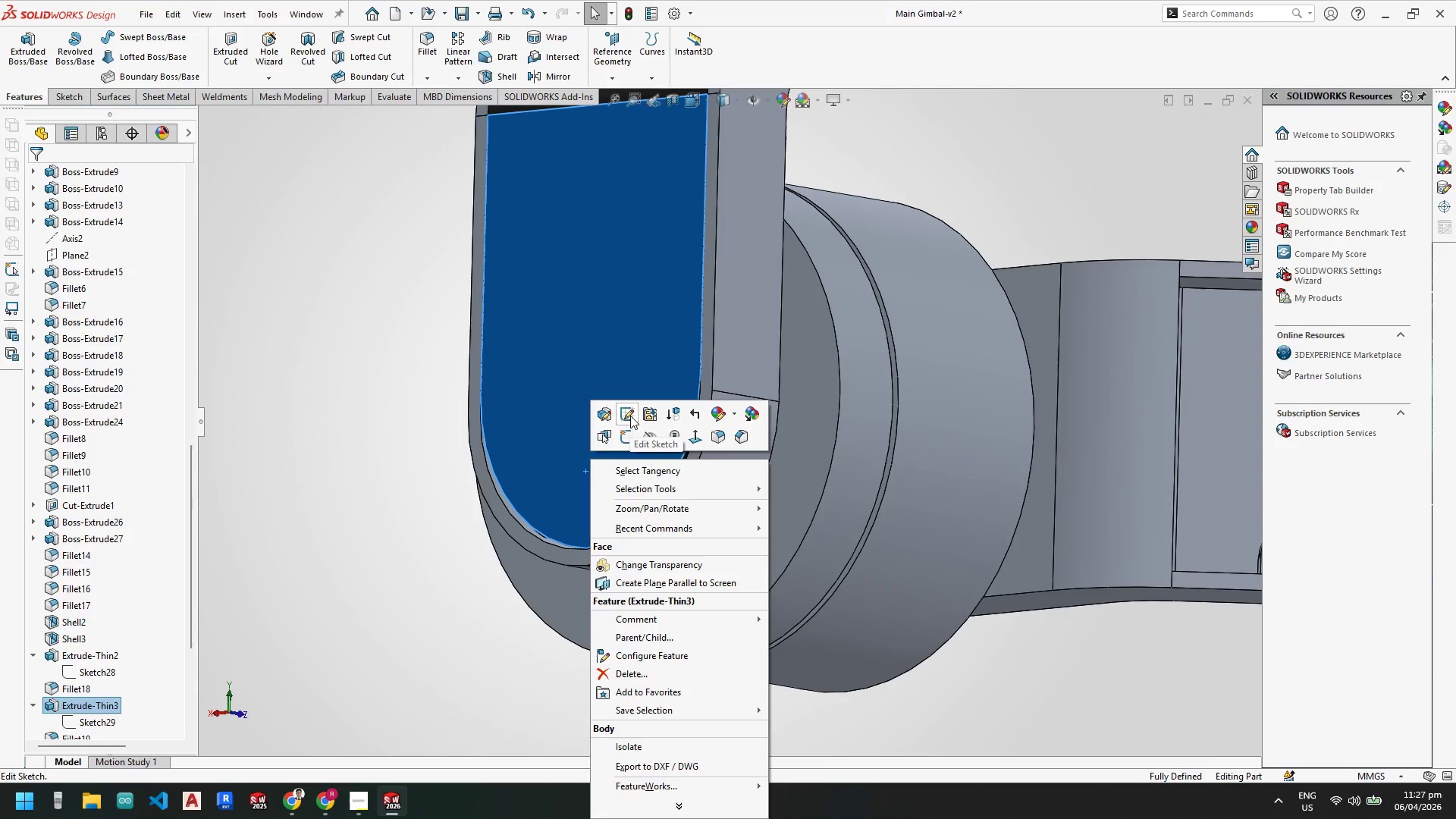 
left_click([630, 414])
 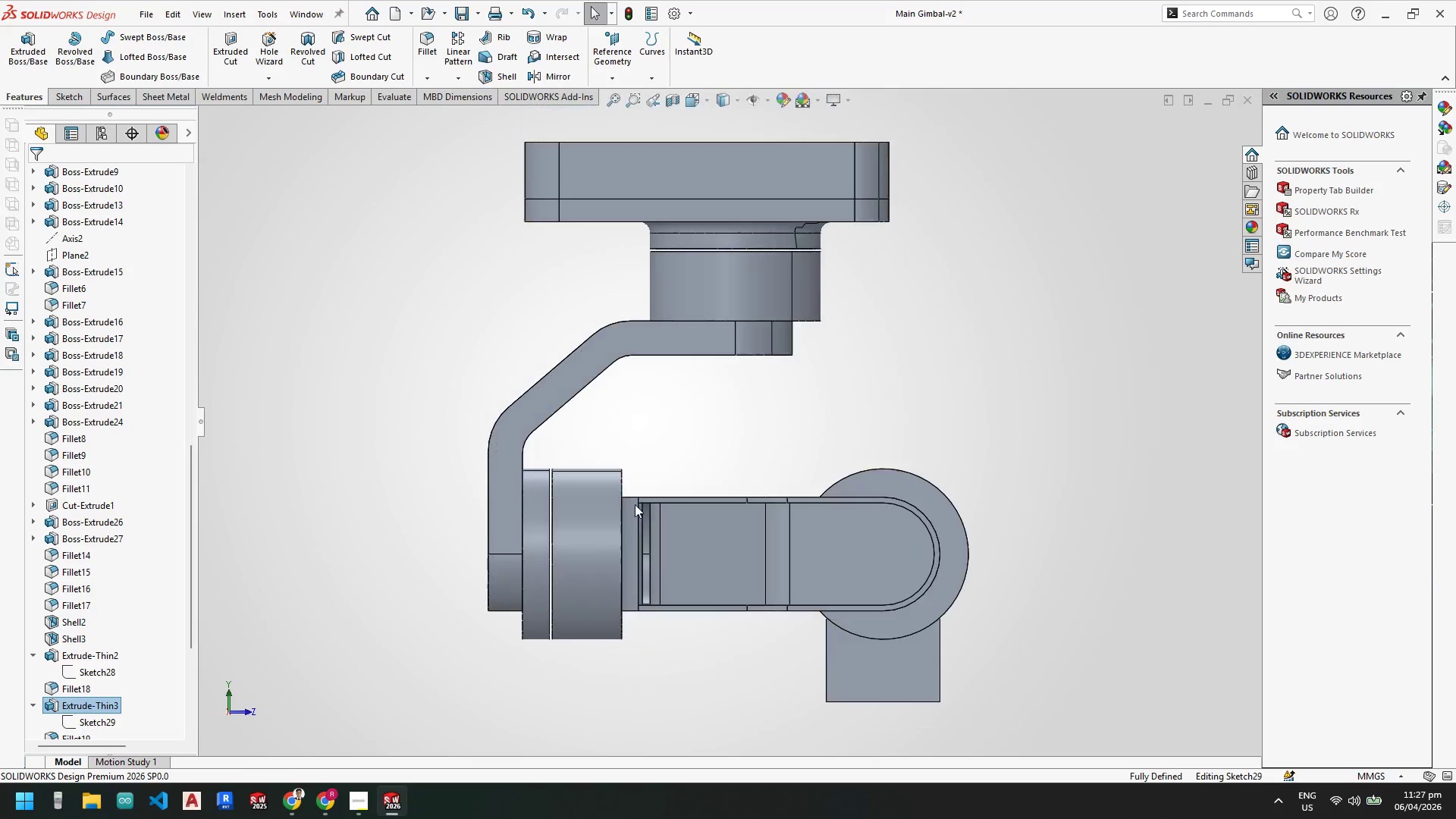 
scroll: coordinate [510, 468], scroll_direction: down, amount: 6.0
 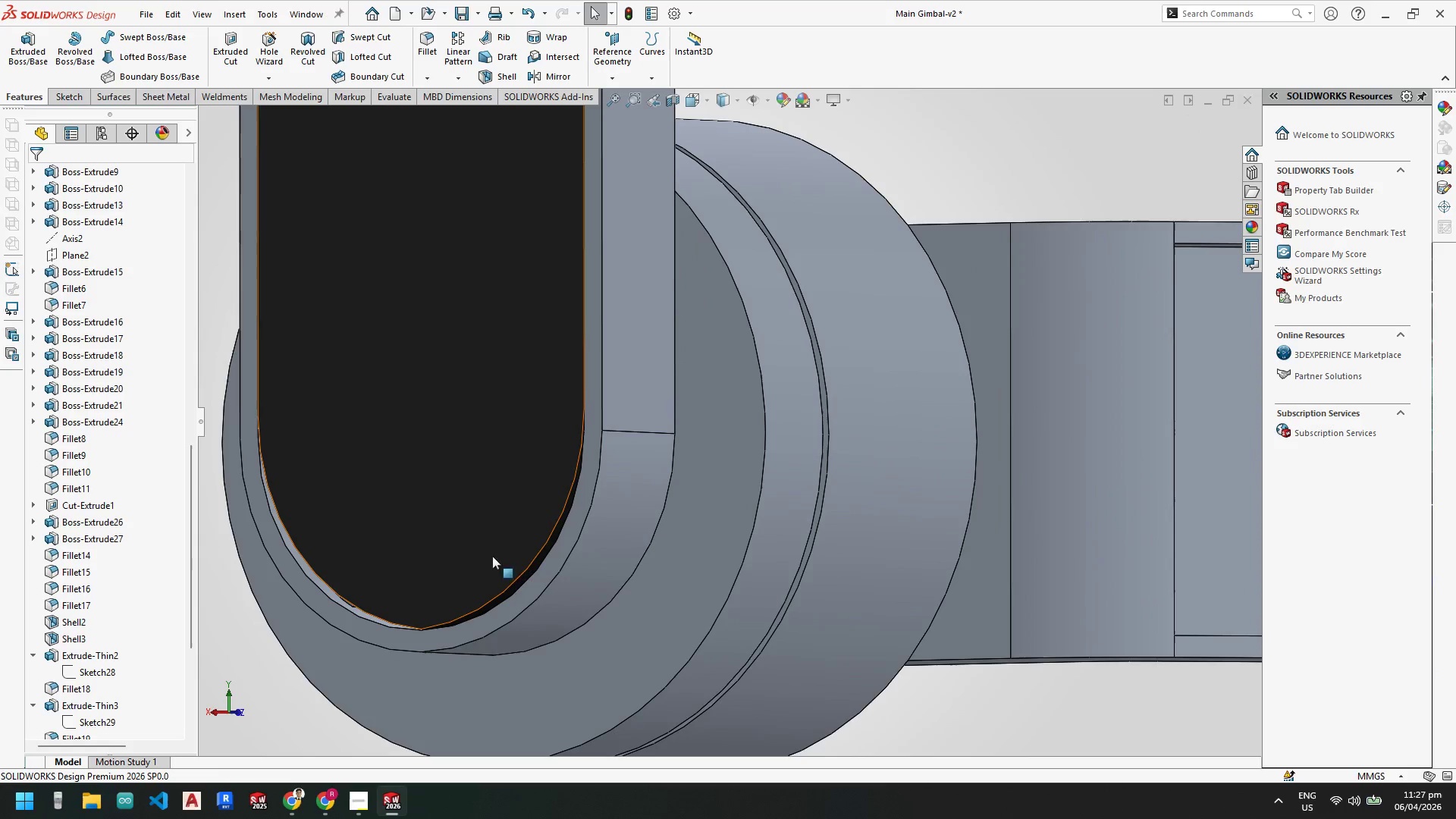 
left_click([444, 573])
 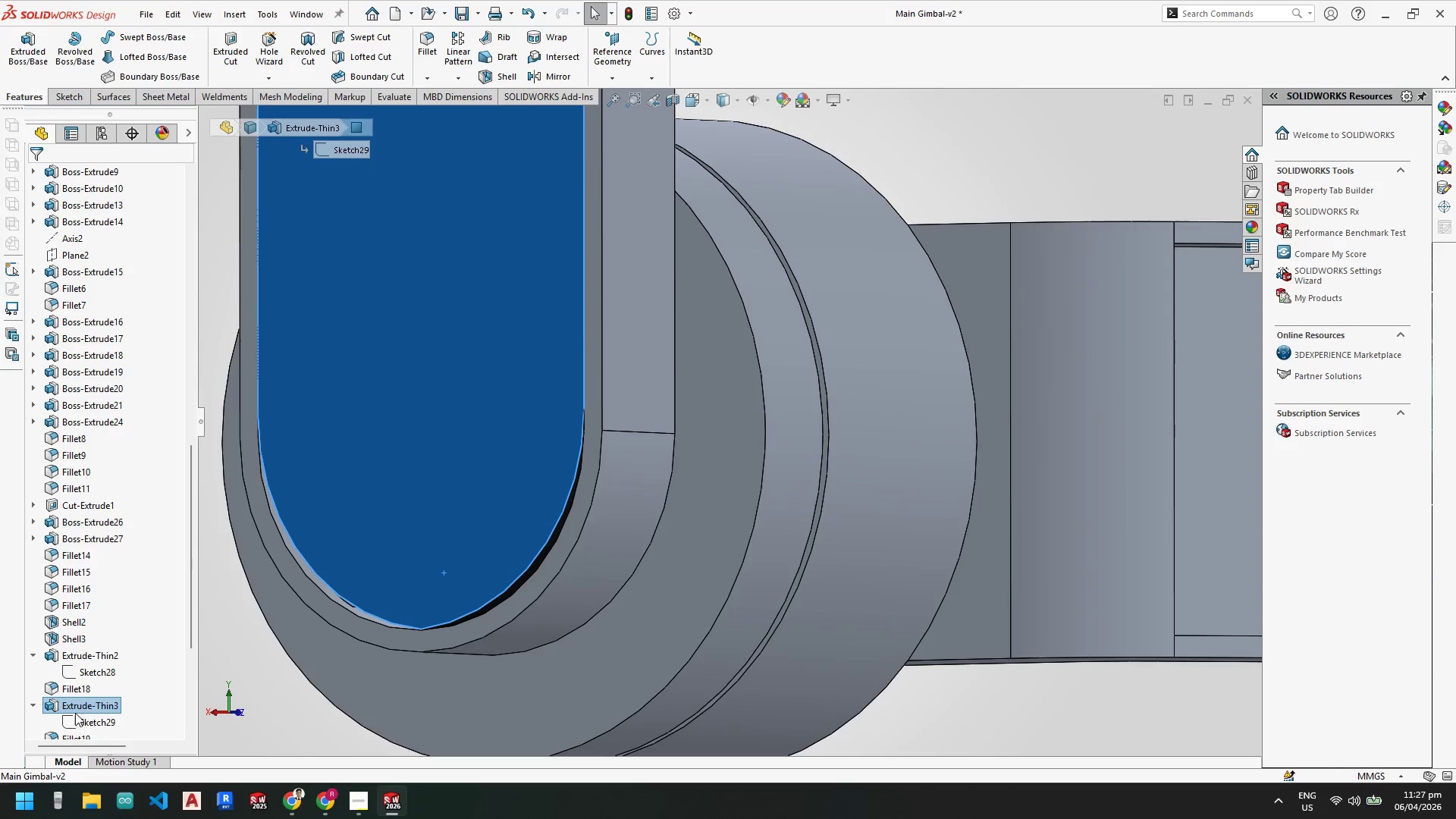 
scroll: coordinate [90, 695], scroll_direction: down, amount: 2.0
 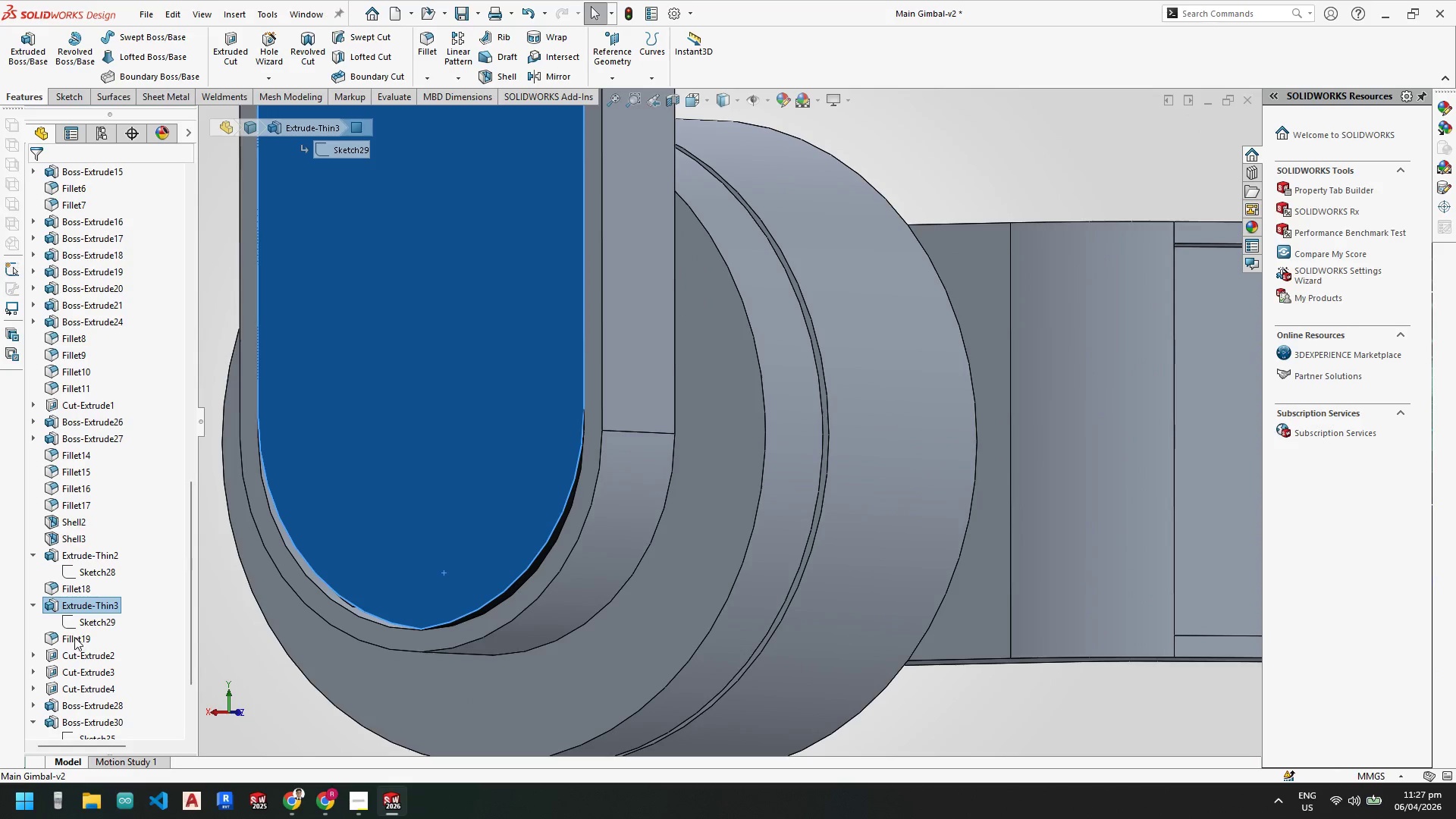 
left_click([73, 637])
 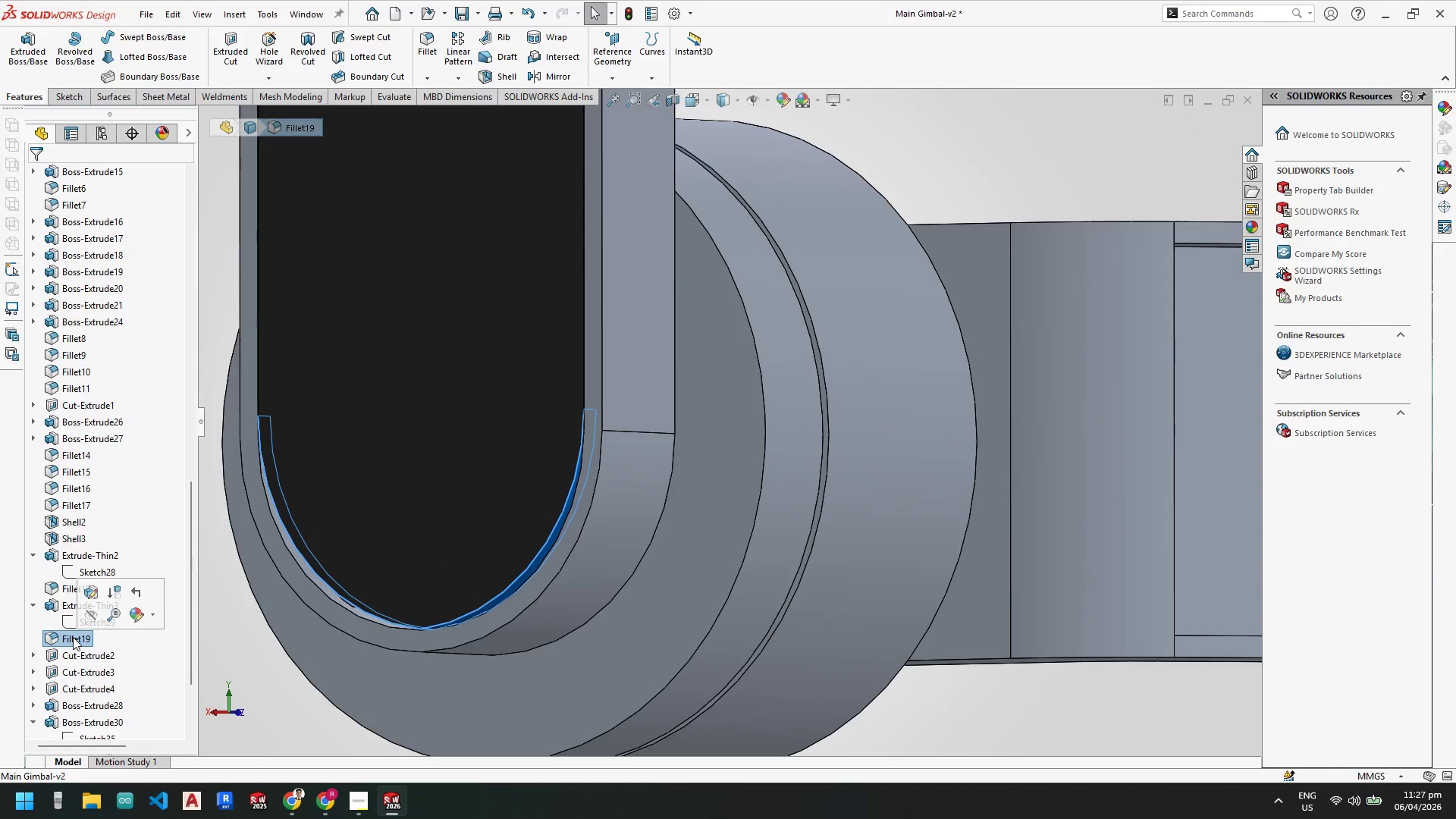 
right_click([73, 637])
 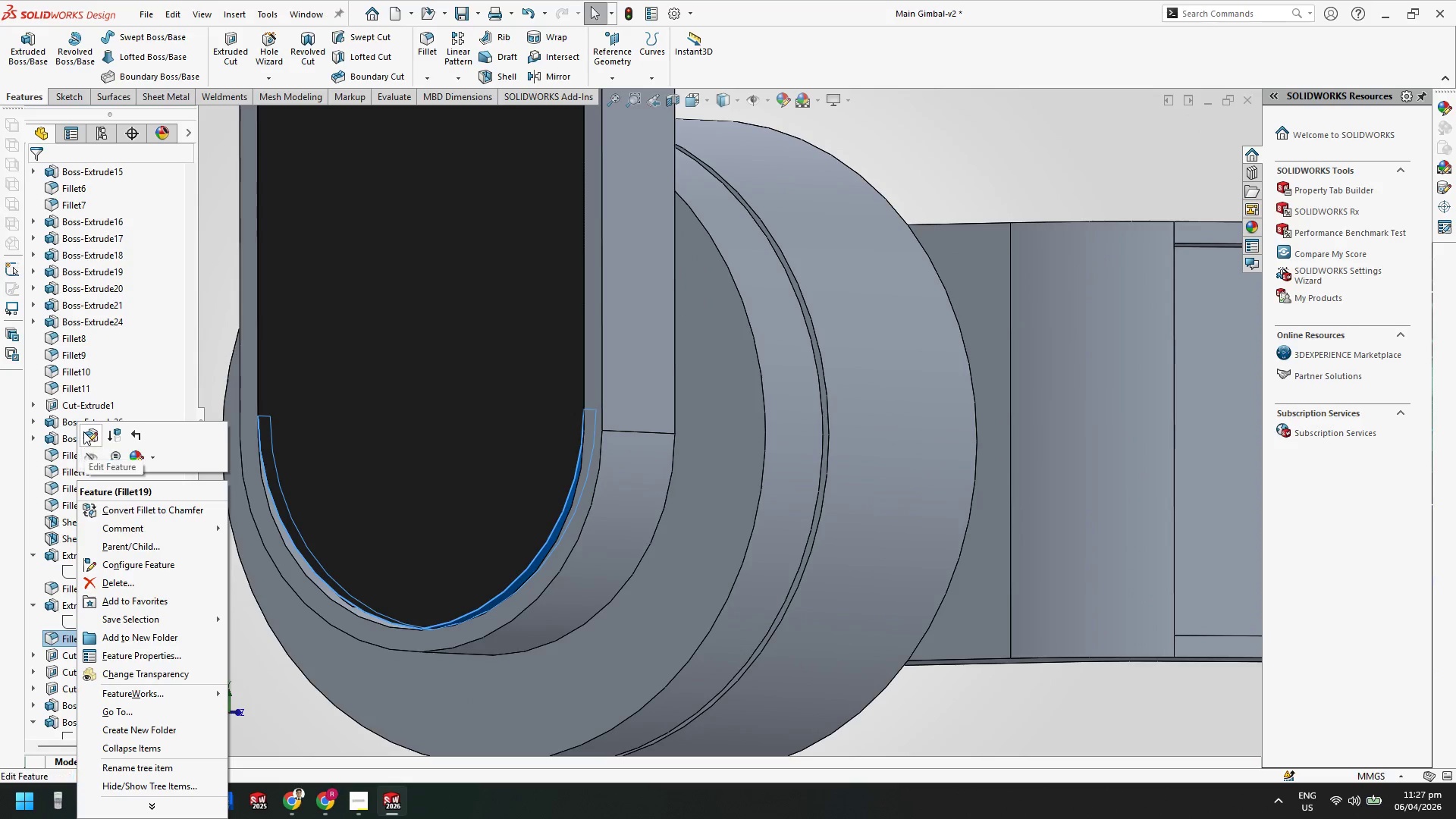 
left_click([86, 431])
 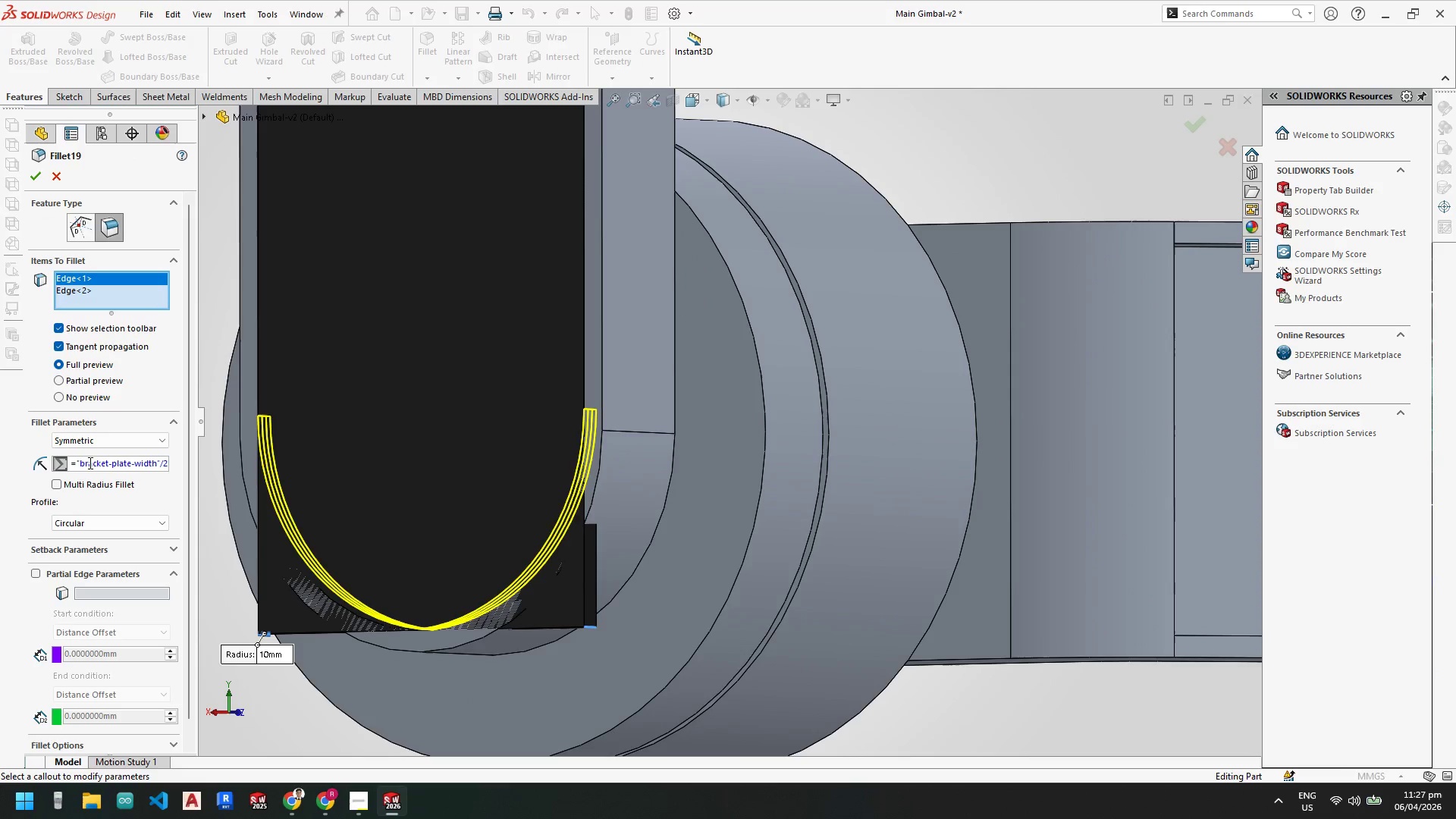 
left_click([77, 460])
 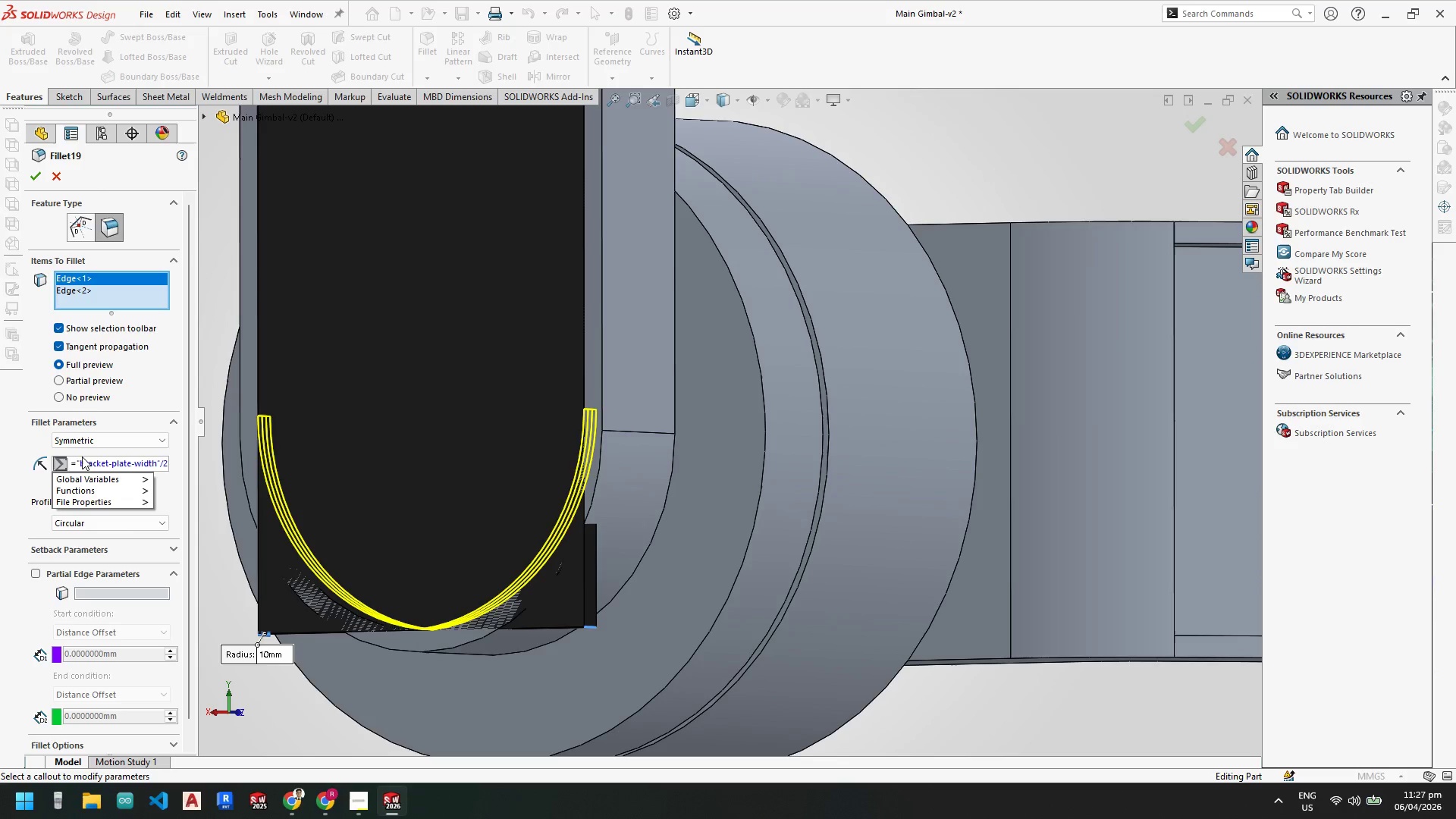 
key(Shift+ShiftLeft)
 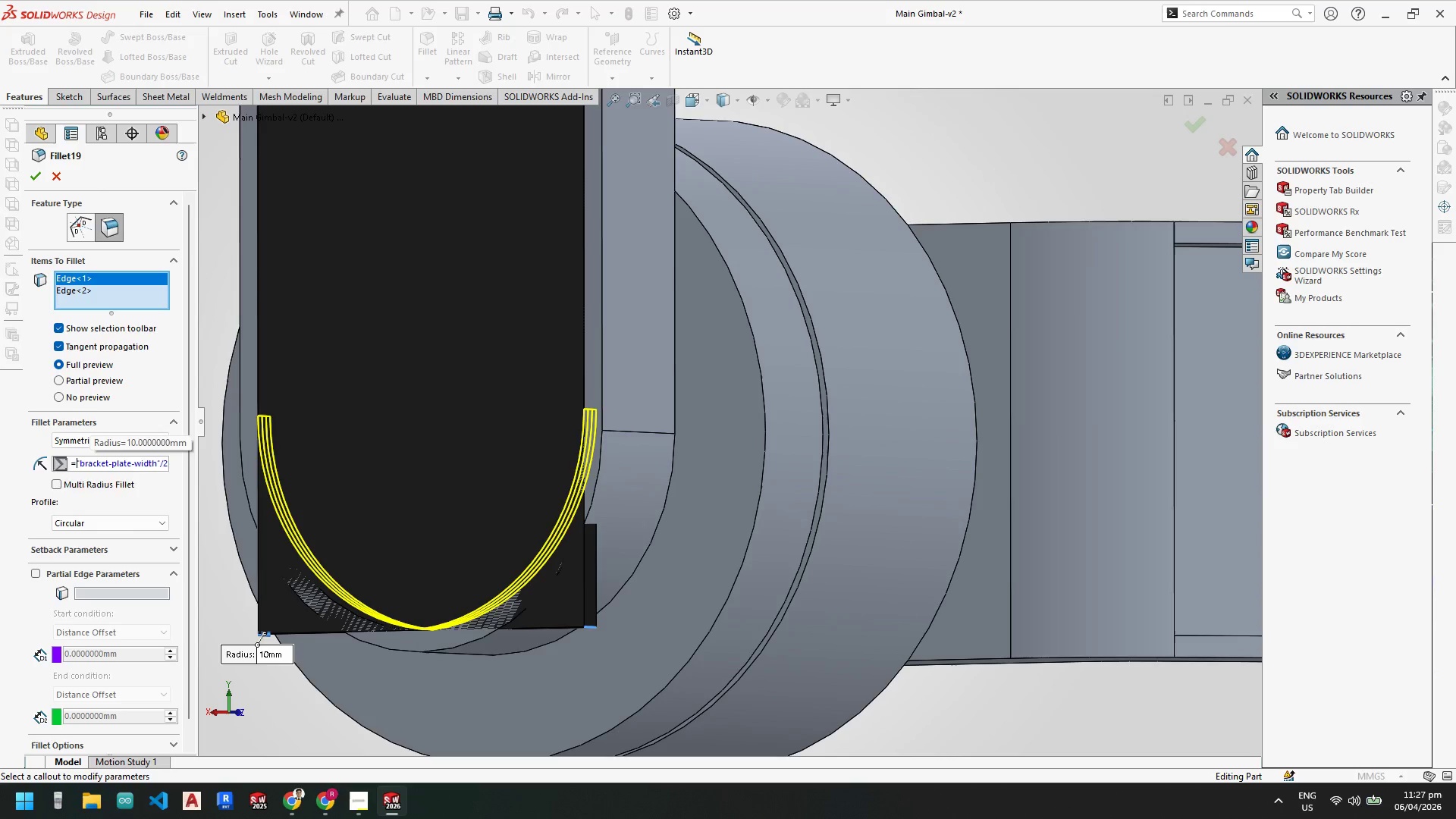 
key(Shift+9)
 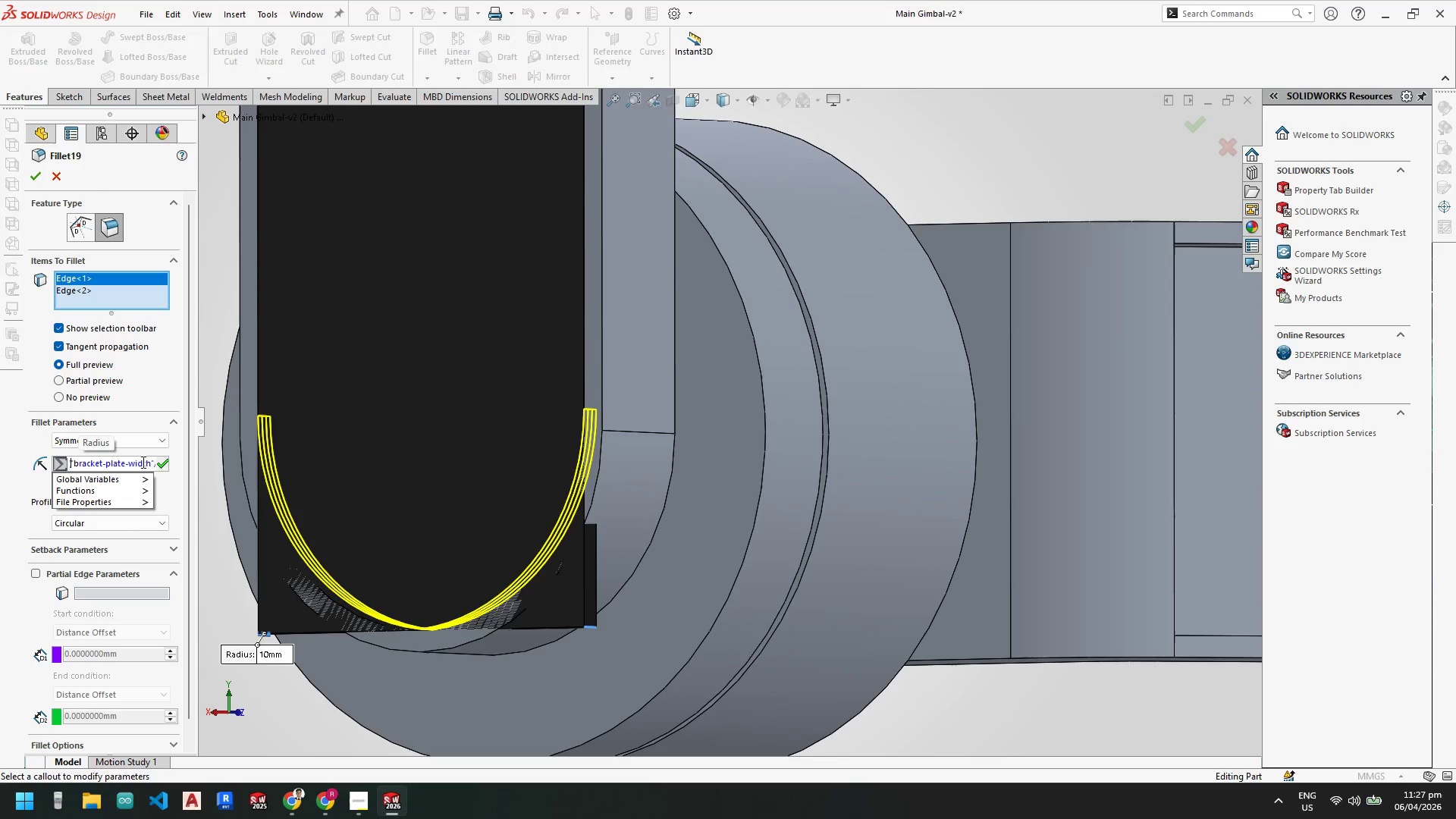 
left_click_drag(start_coordinate=[139, 462], to_coordinate=[187, 463])
 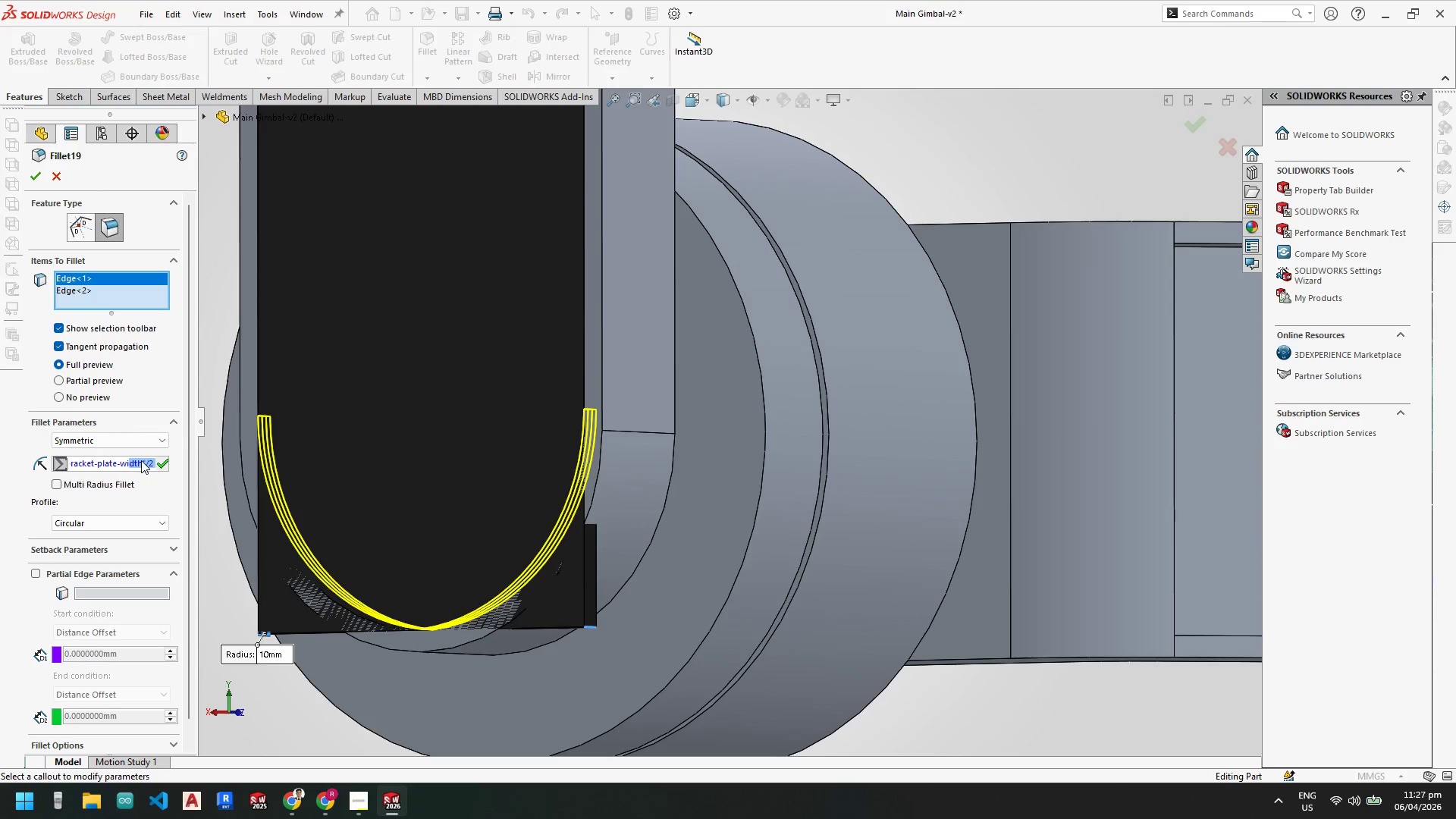 
left_click([149, 460])
 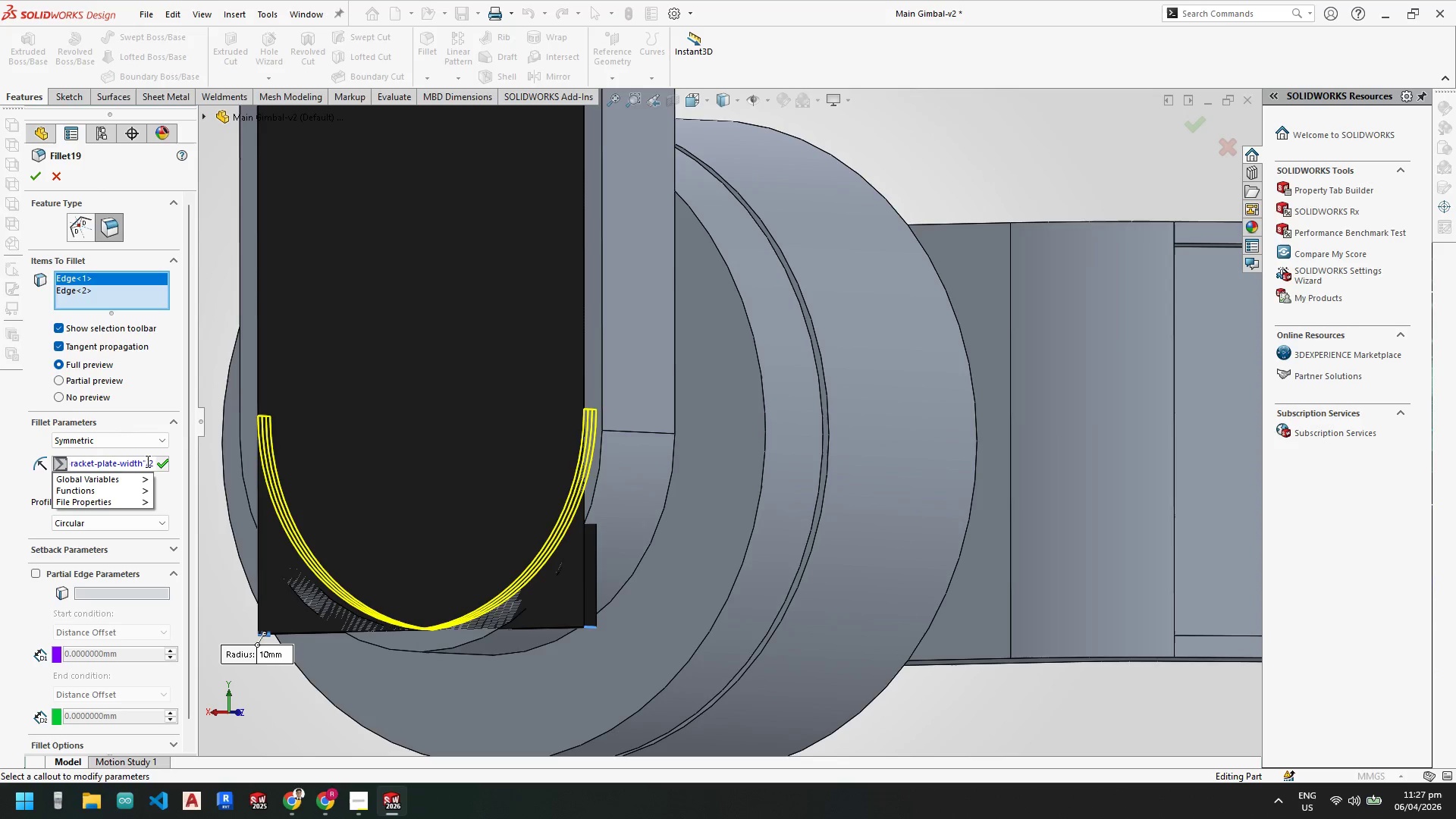 
left_click([146, 461])
 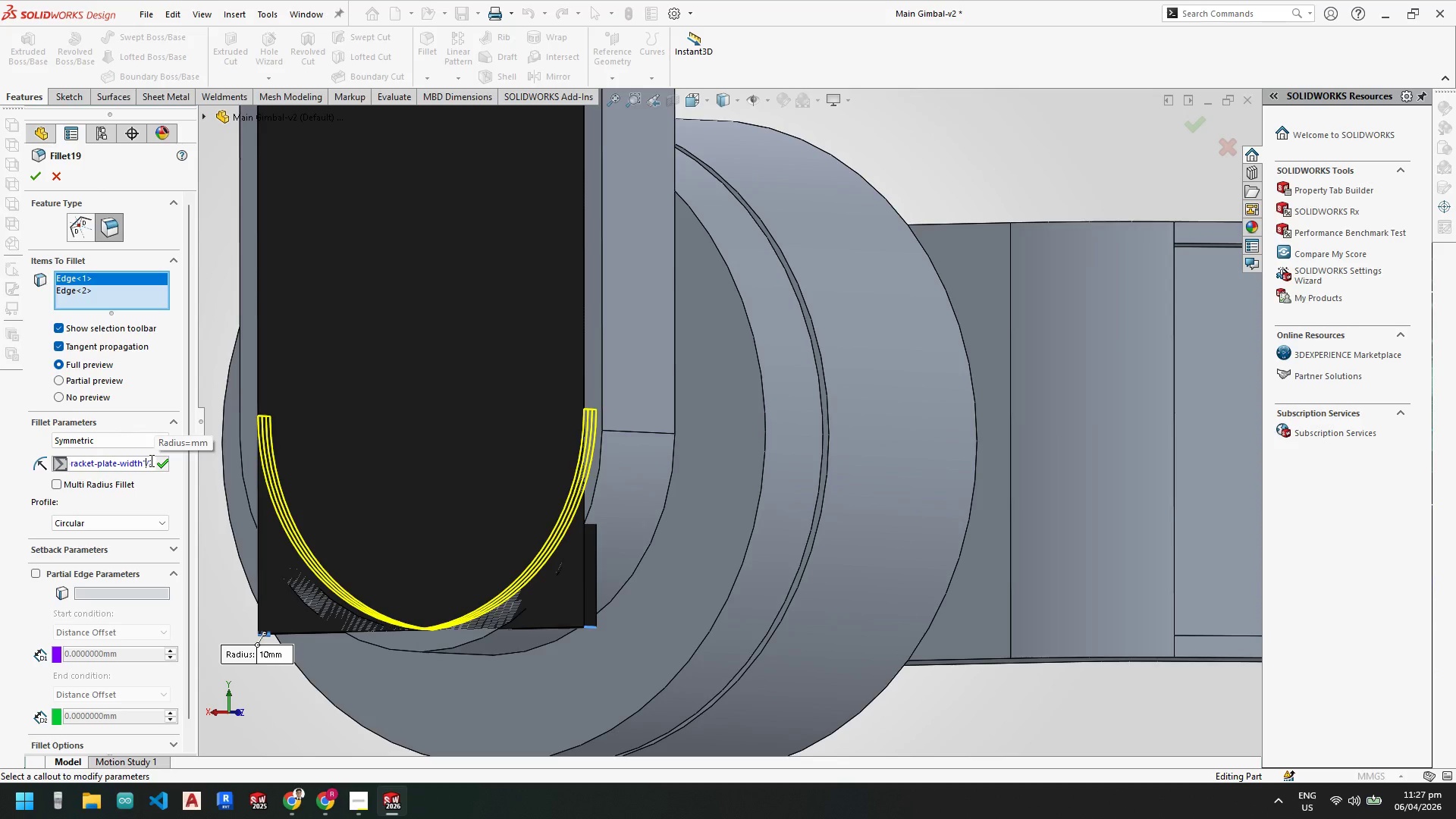 
key(Minus)
 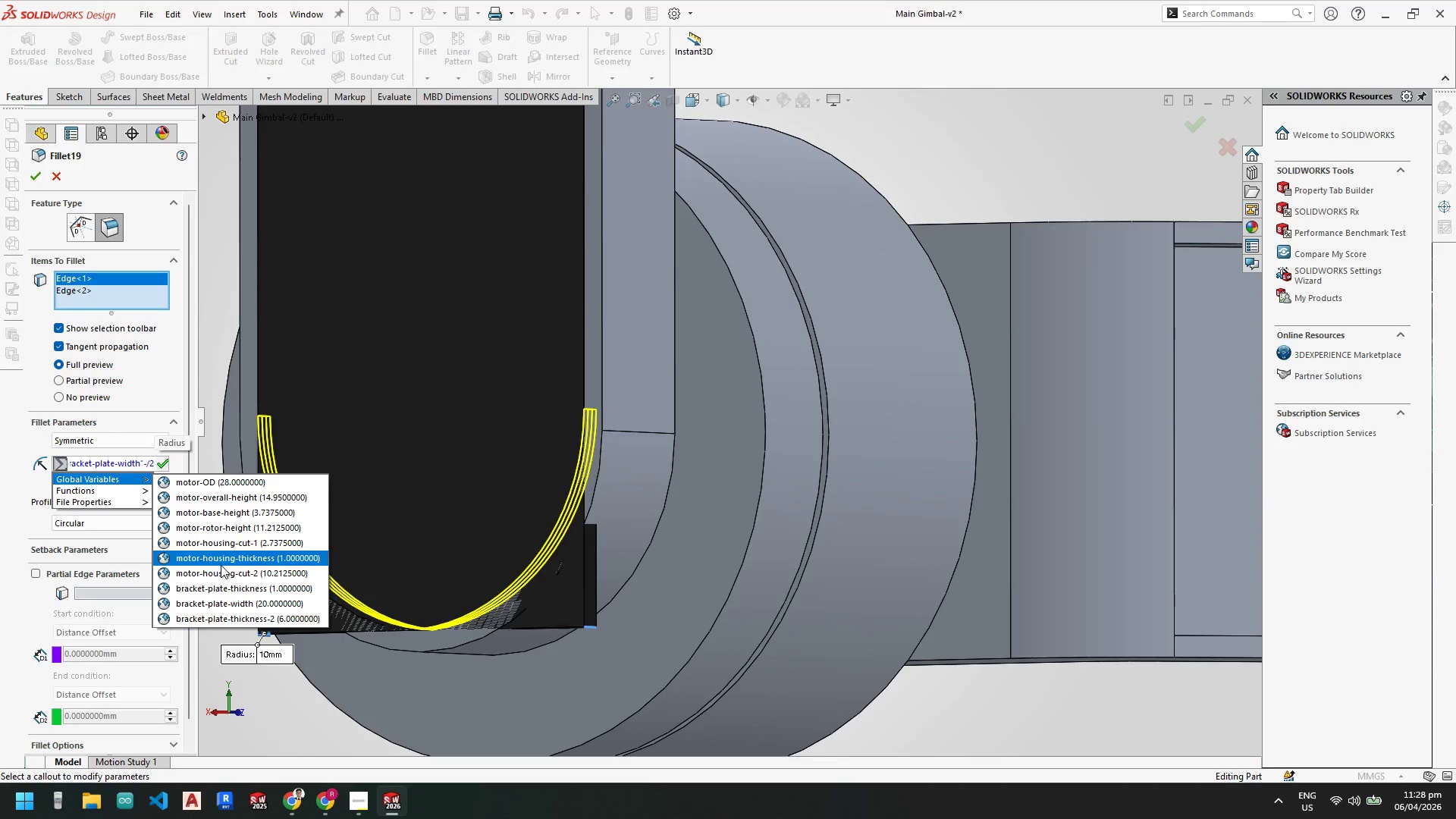 
wait(5.42)
 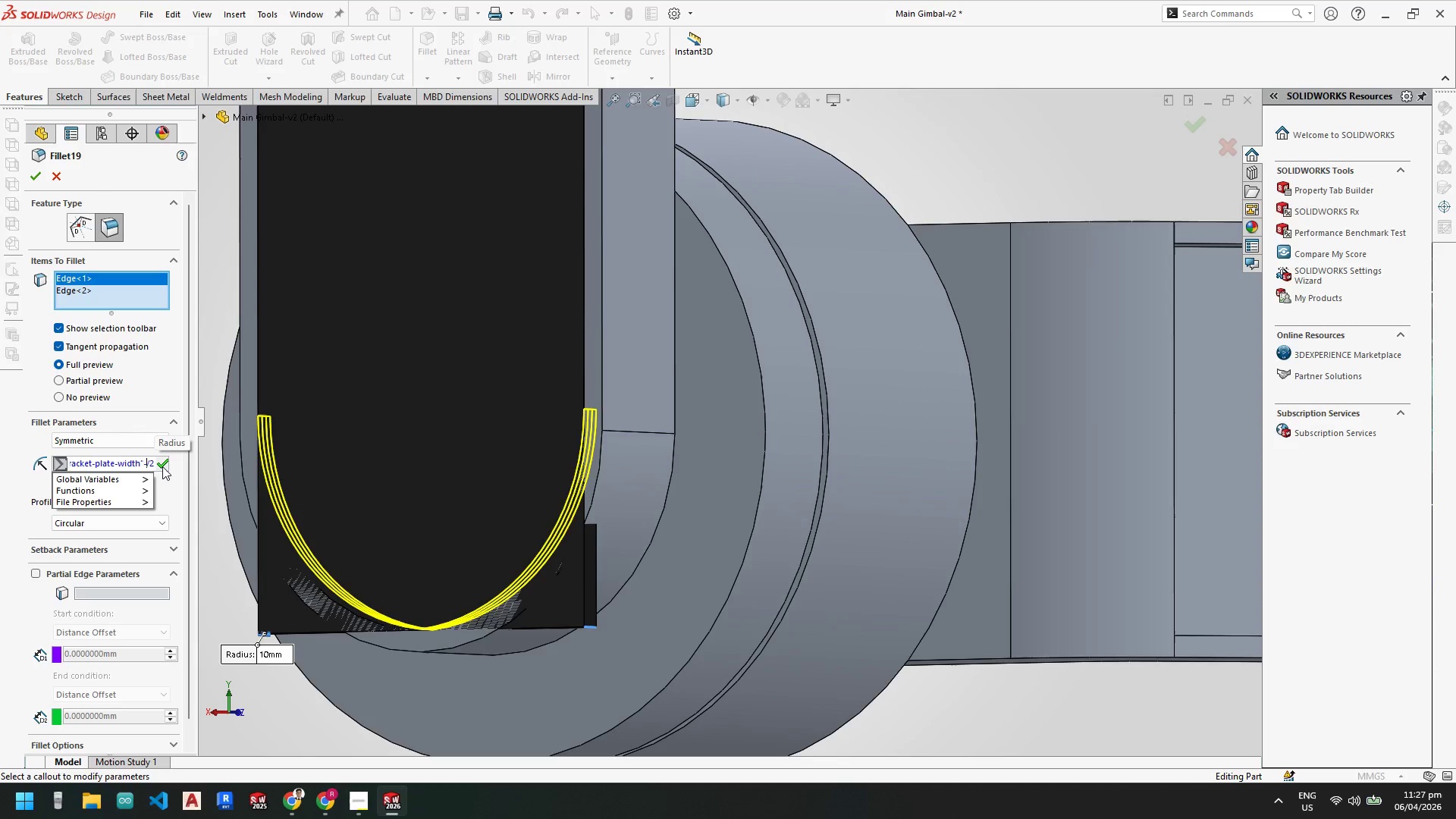 
left_click([224, 584])
 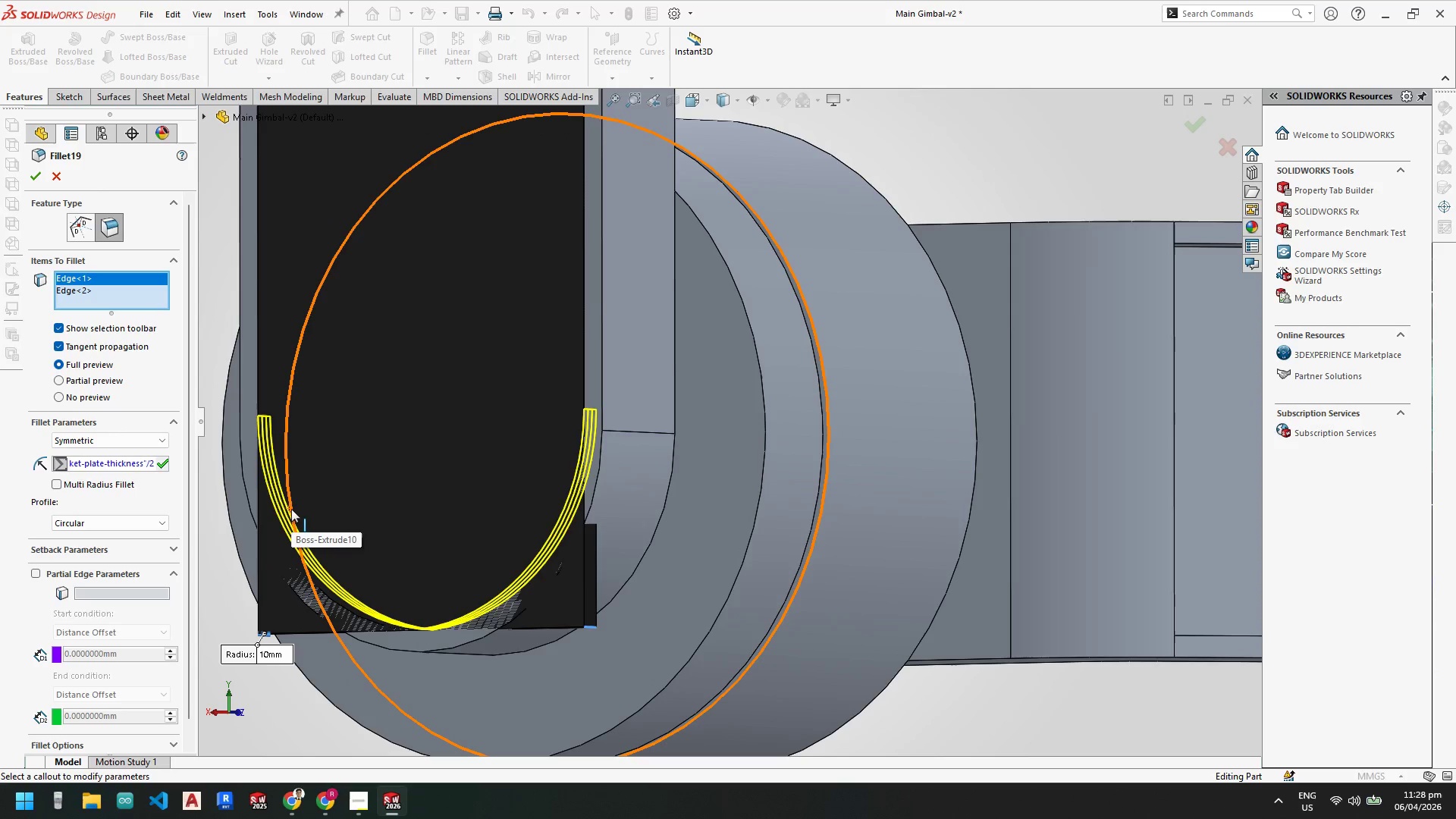 
type(*2))
 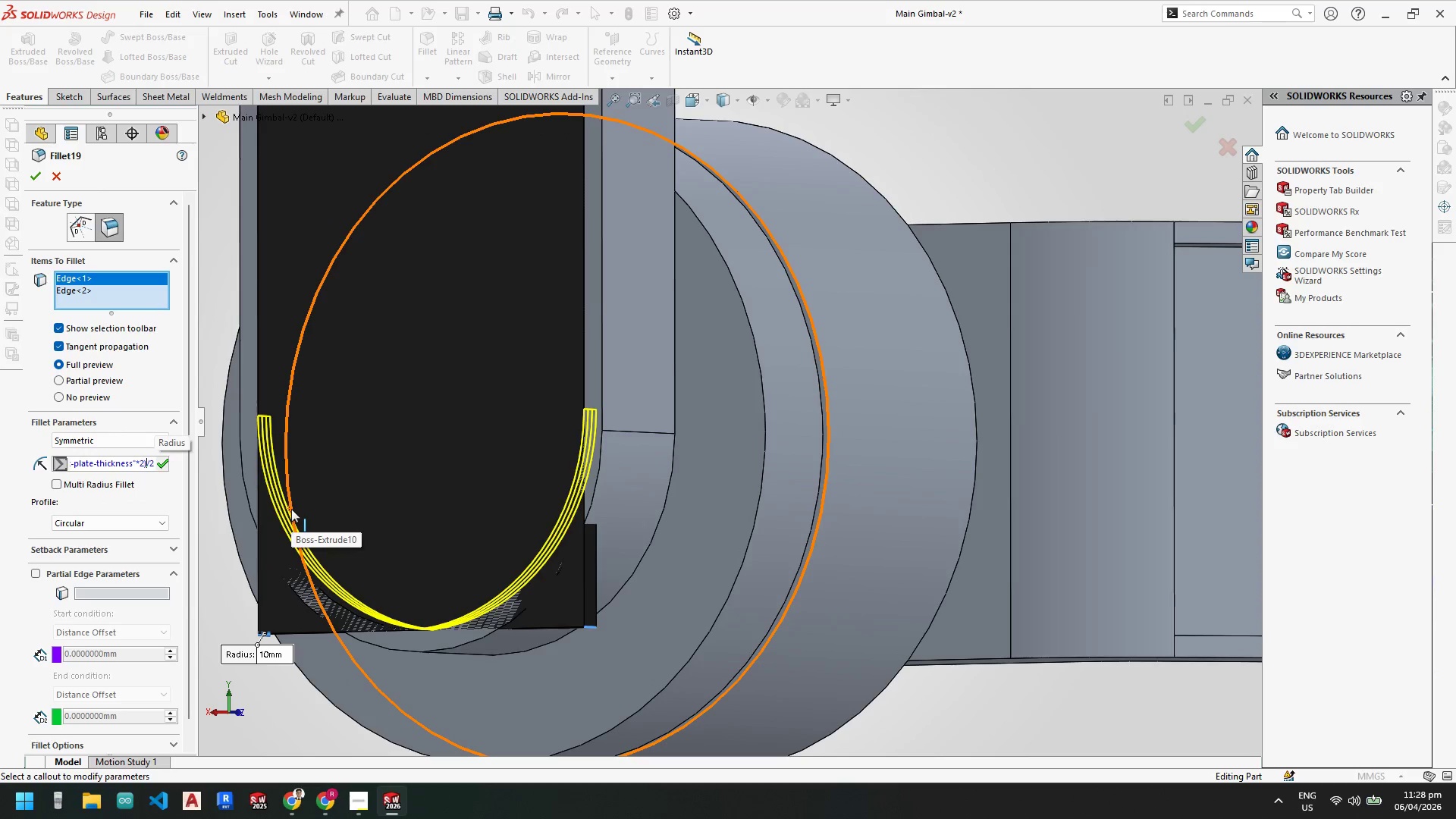 
key(Shift+Enter)
 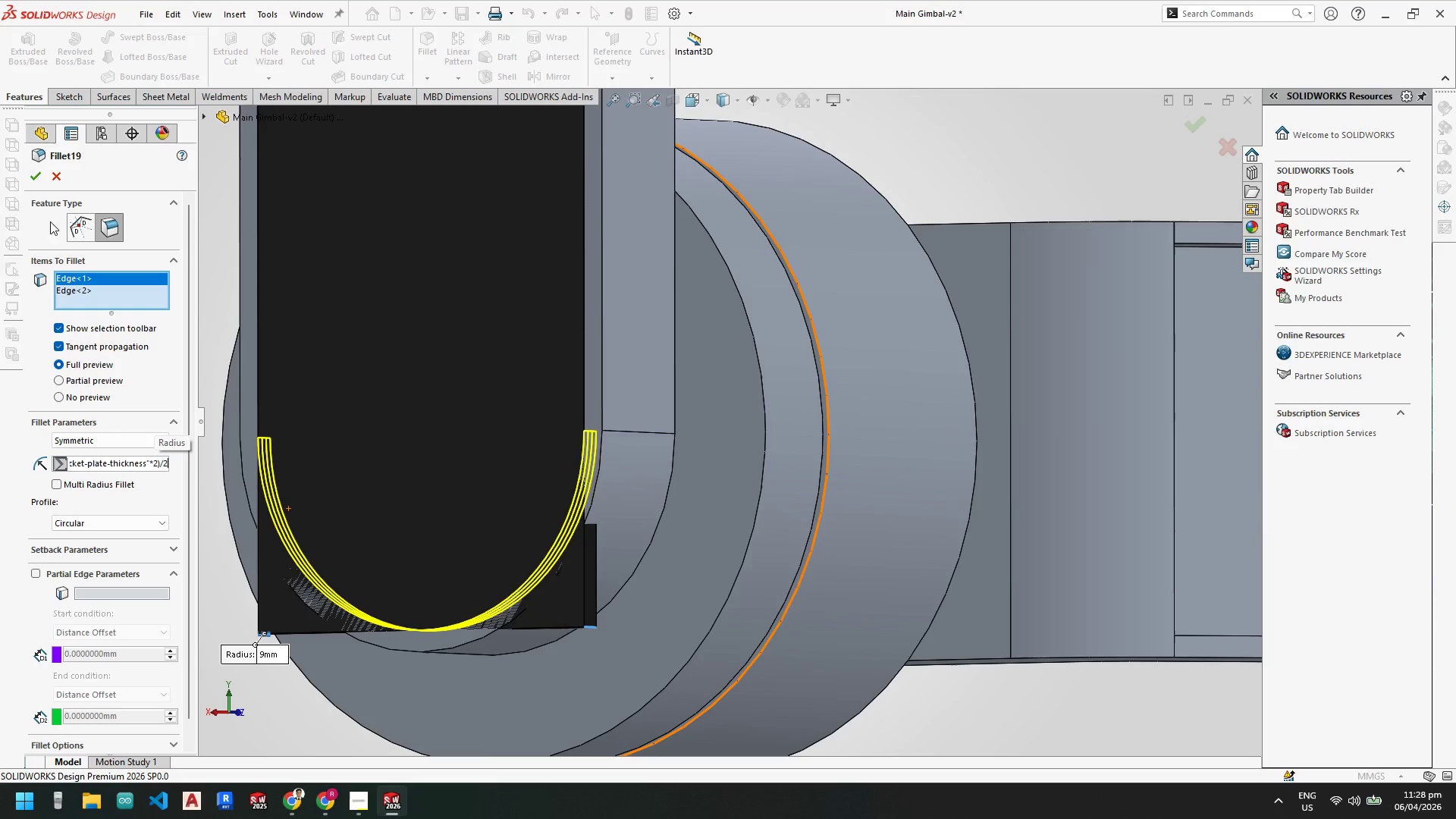 
left_click([33, 175])
 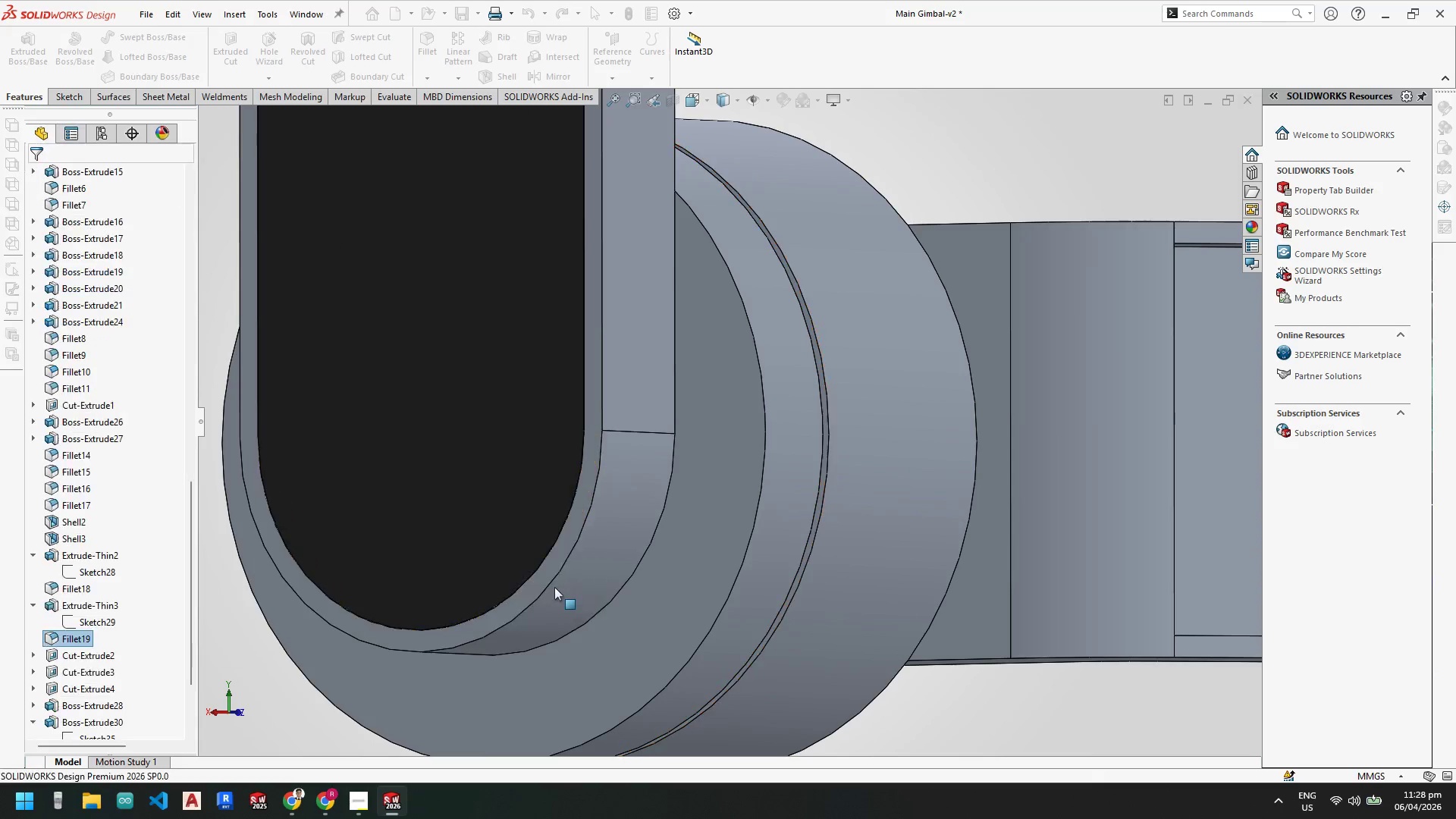 
scroll: coordinate [121, 394], scroll_direction: up, amount: 26.0
 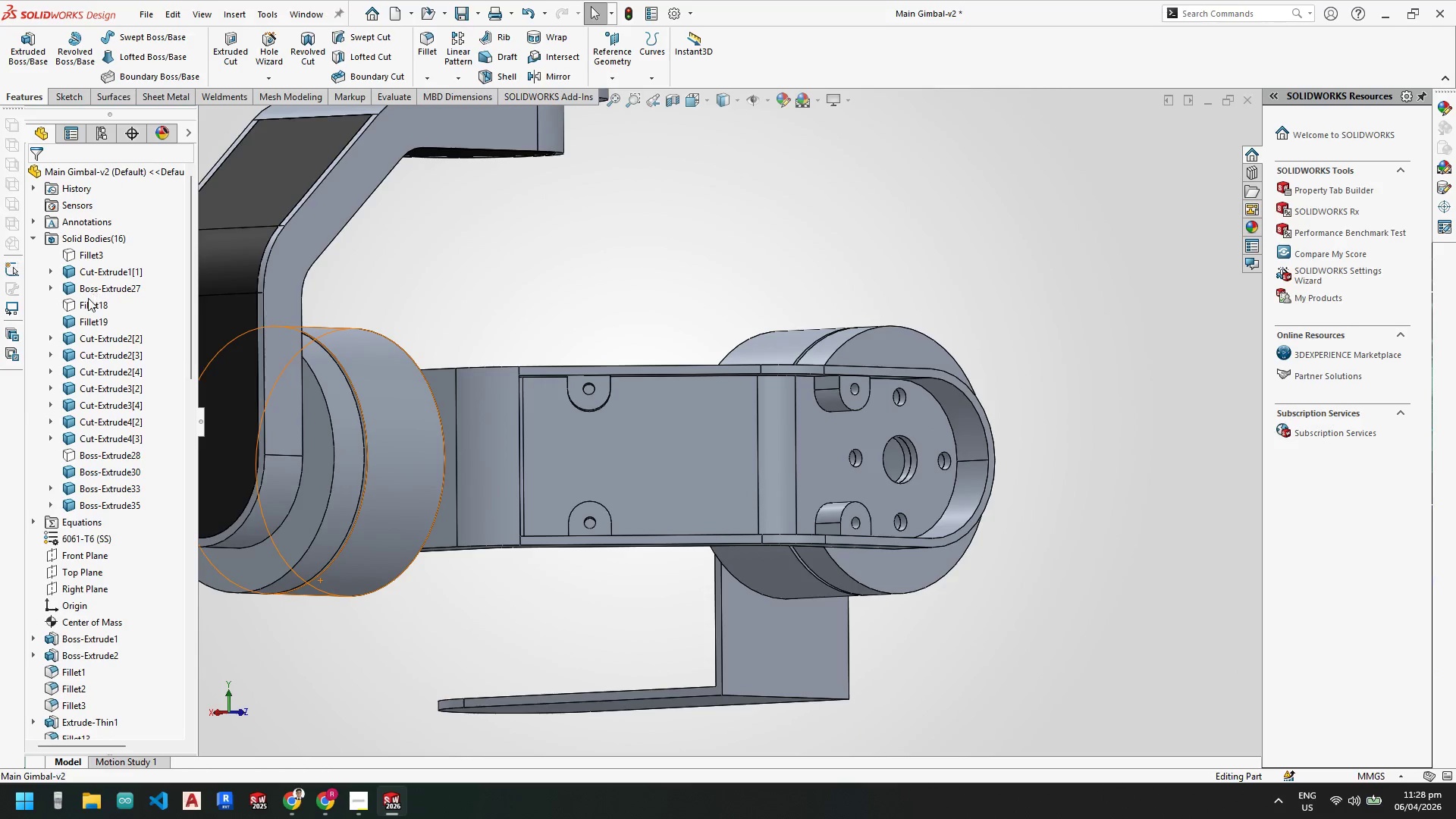 
left_click([88, 298])
 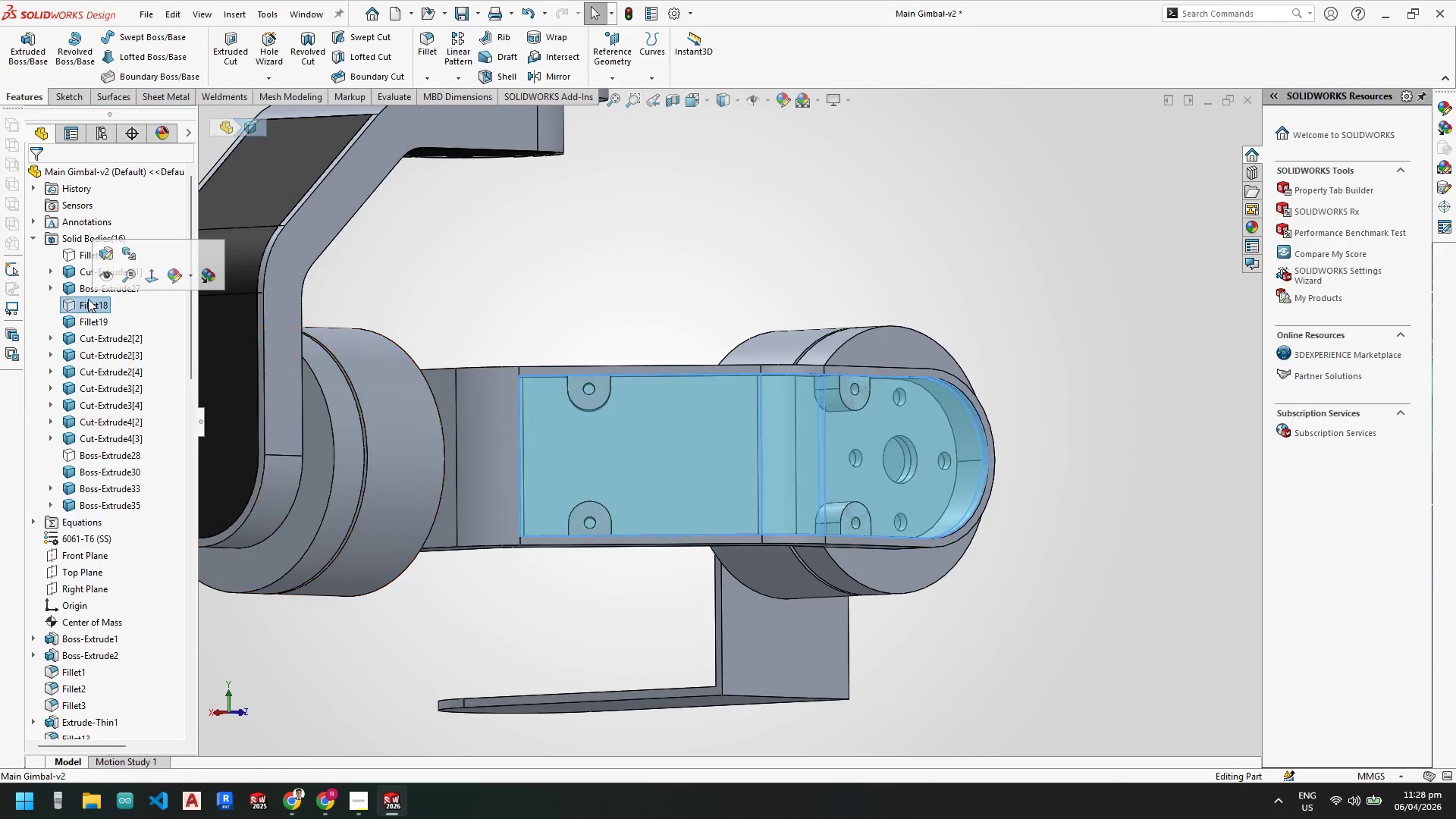 
right_click([88, 299])
 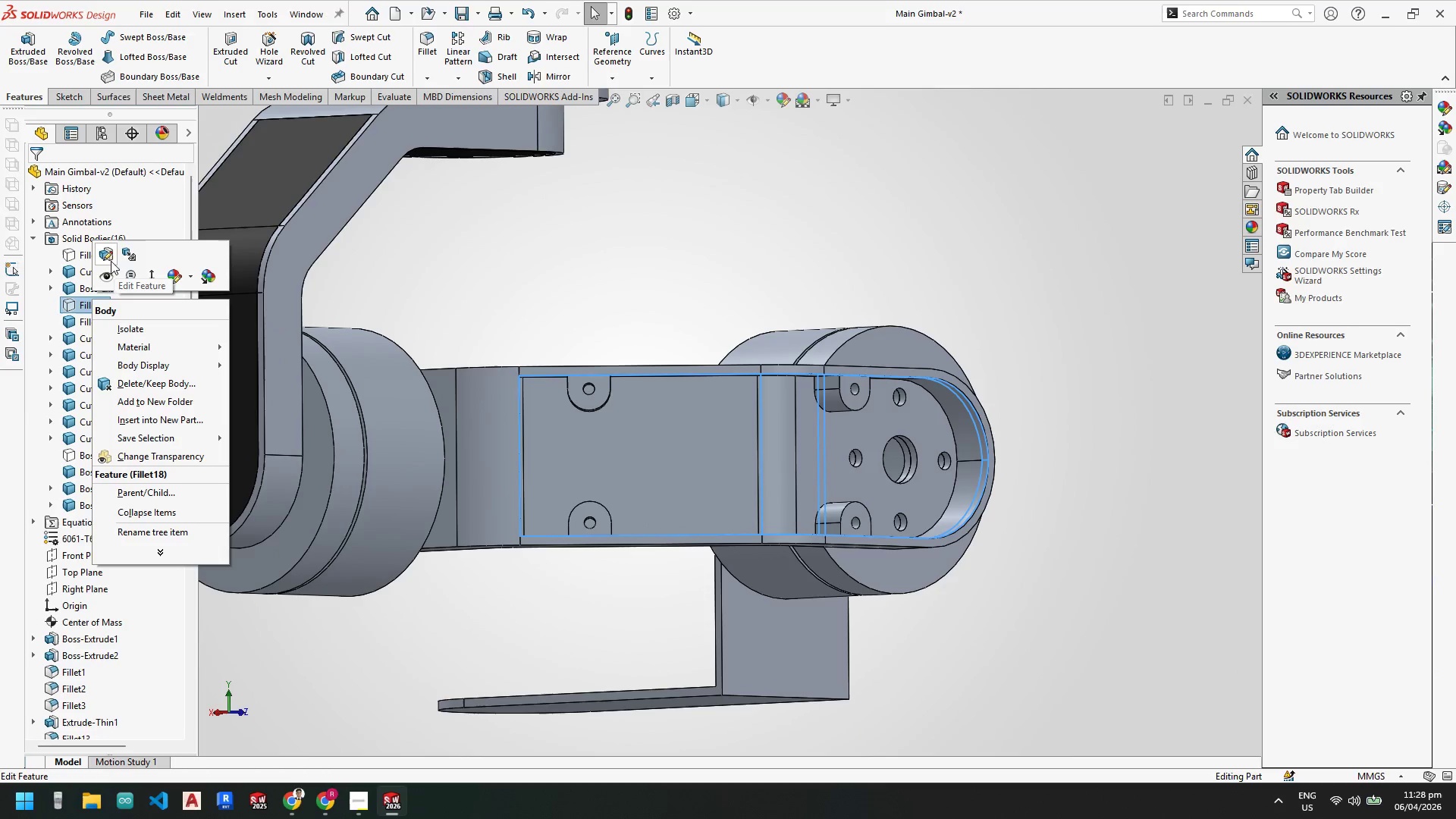 
left_click([106, 278])
 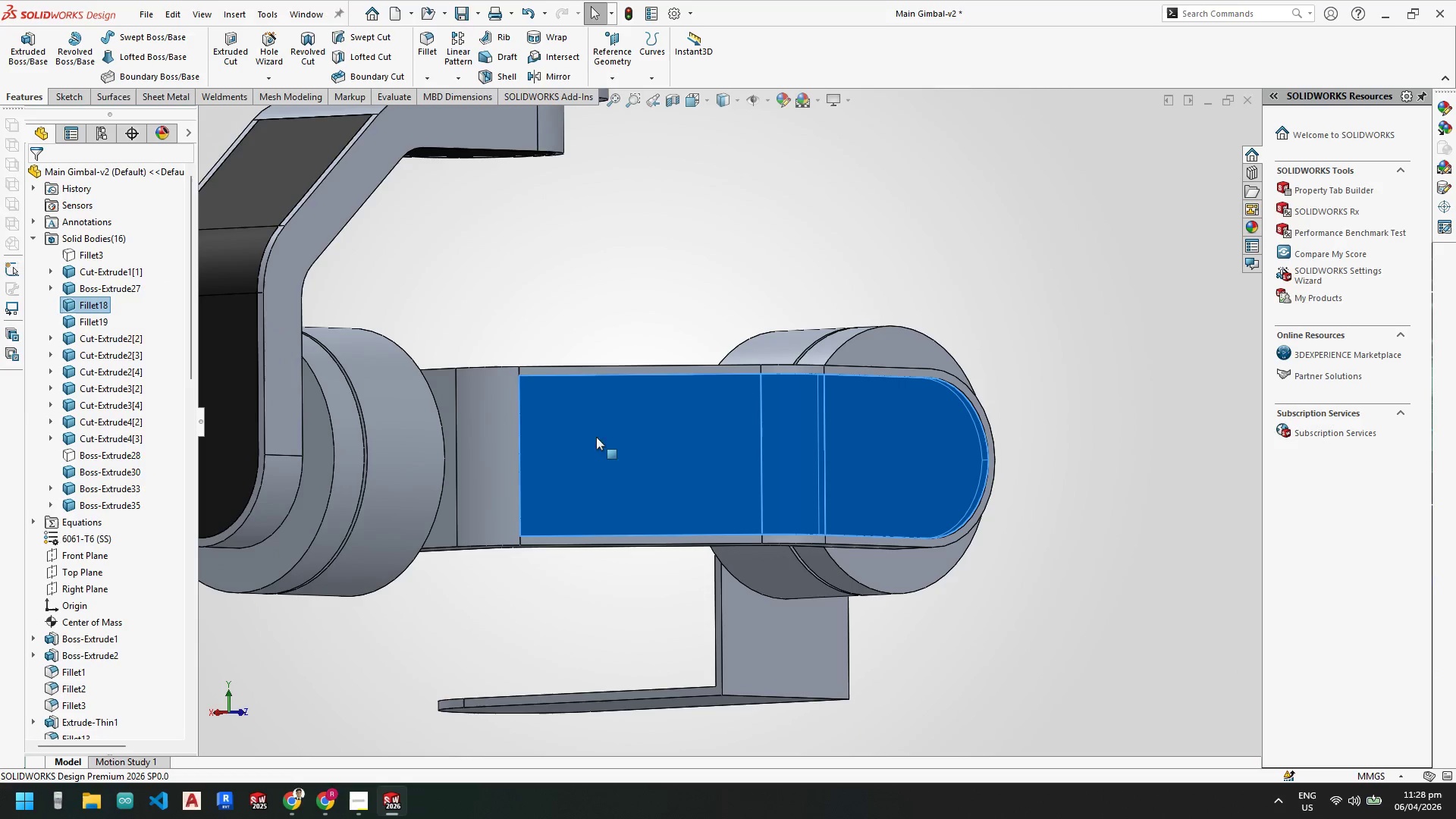 
left_click([662, 446])
 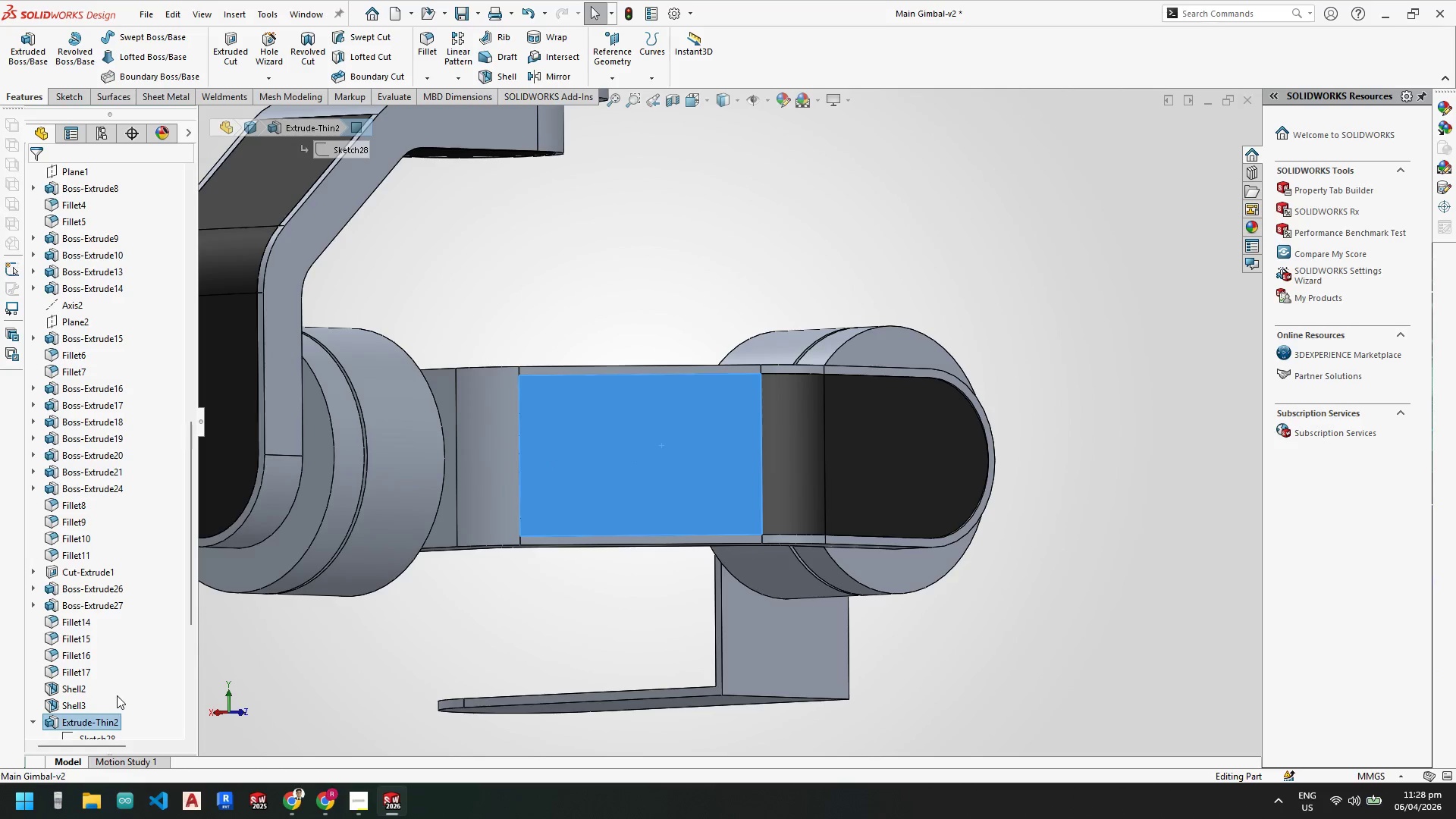 
scroll: coordinate [112, 697], scroll_direction: down, amount: 2.0
 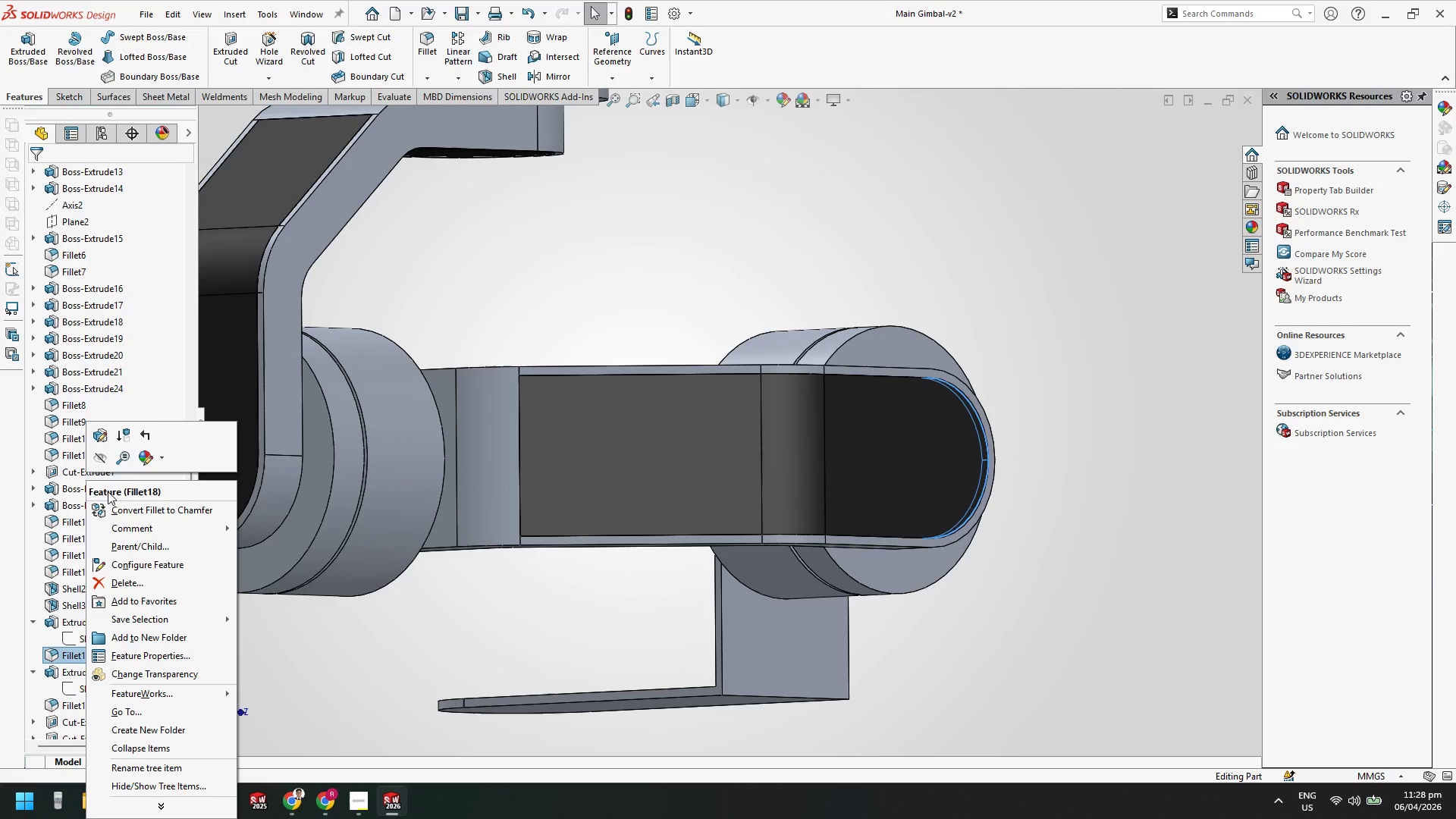 
left_click([98, 440])
 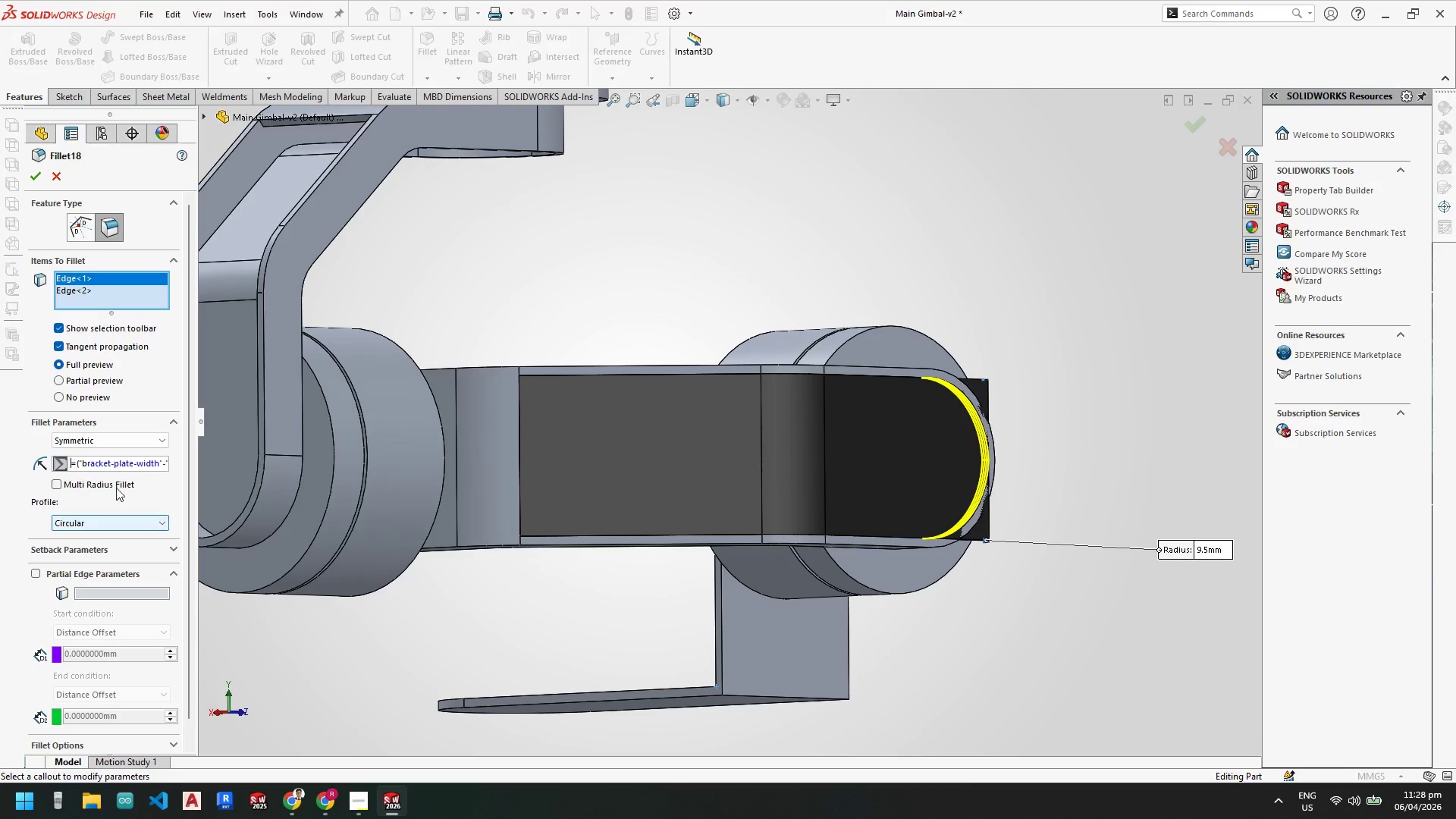 
left_click_drag(start_coordinate=[131, 465], to_coordinate=[243, 468])
 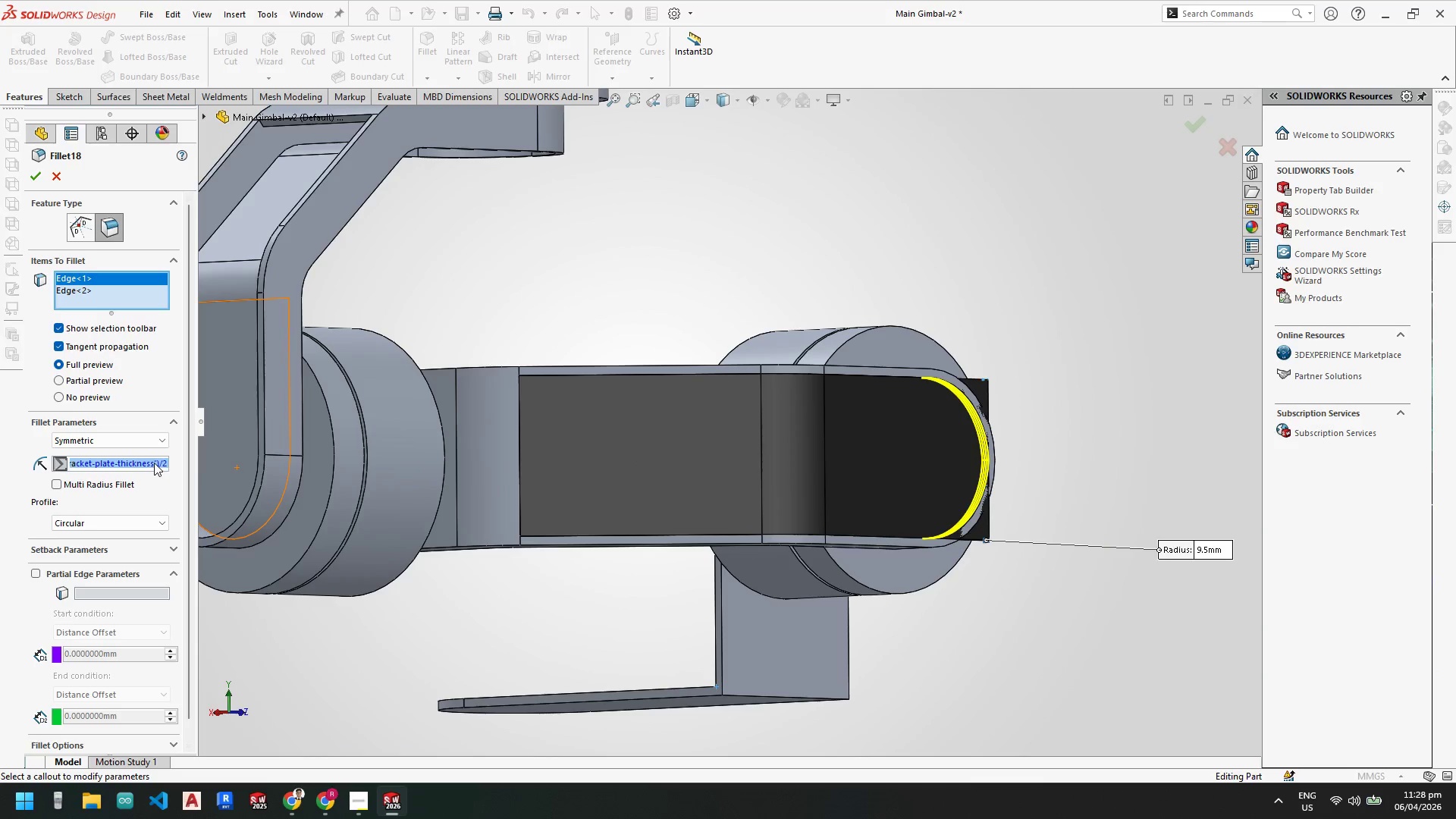 
left_click([149, 461])
 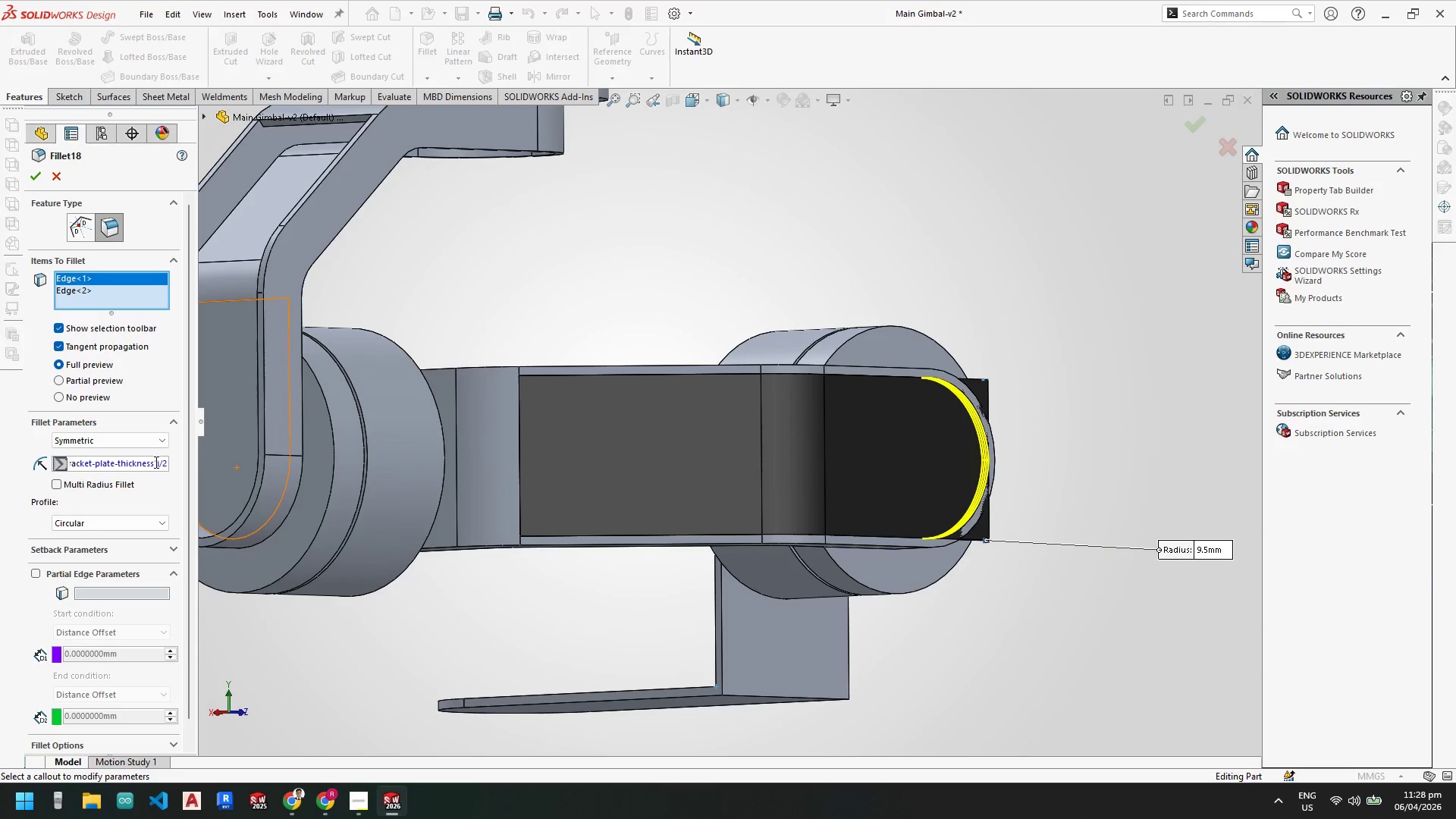 
left_click([155, 462])
 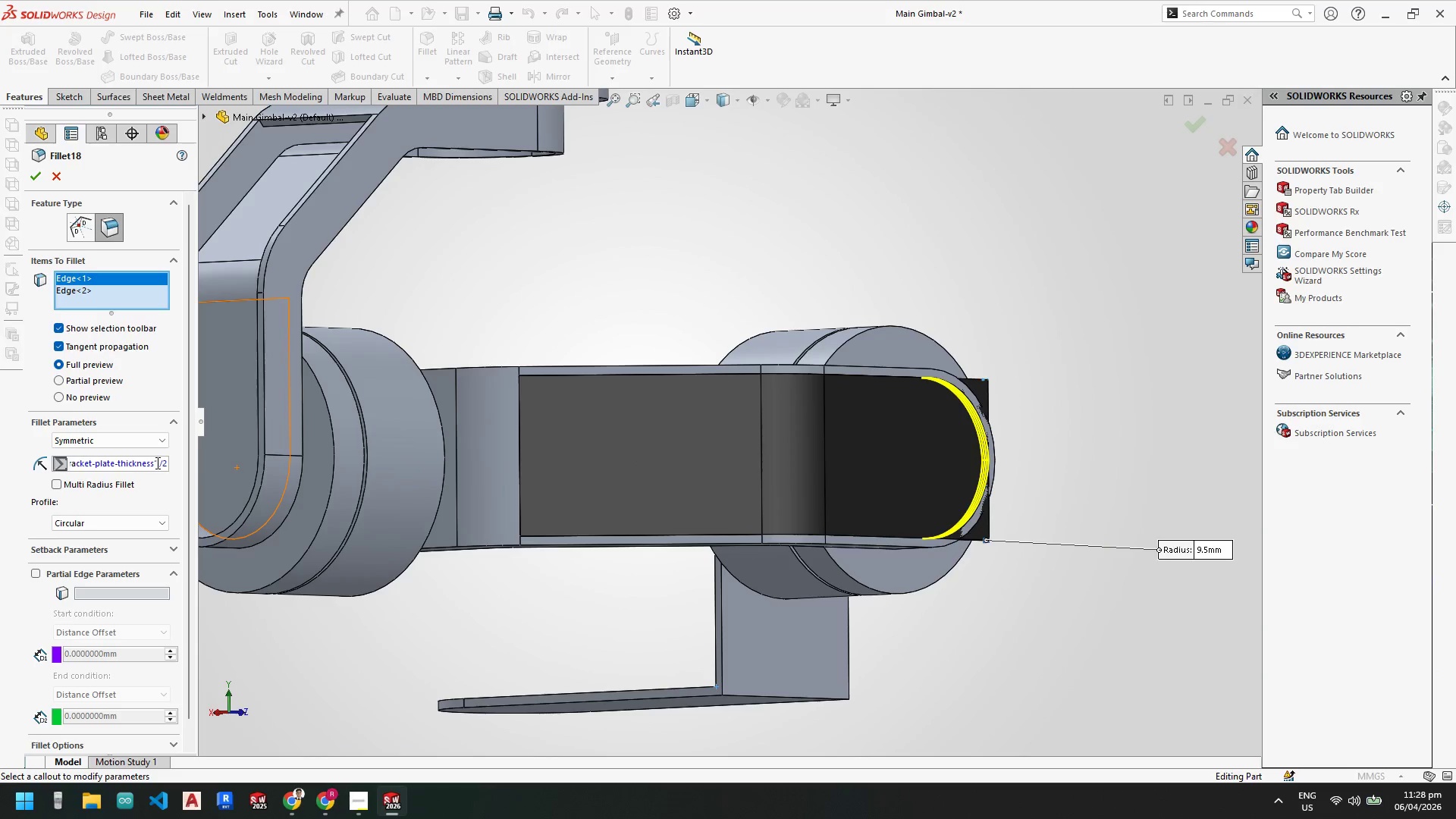 
left_click([157, 463])
 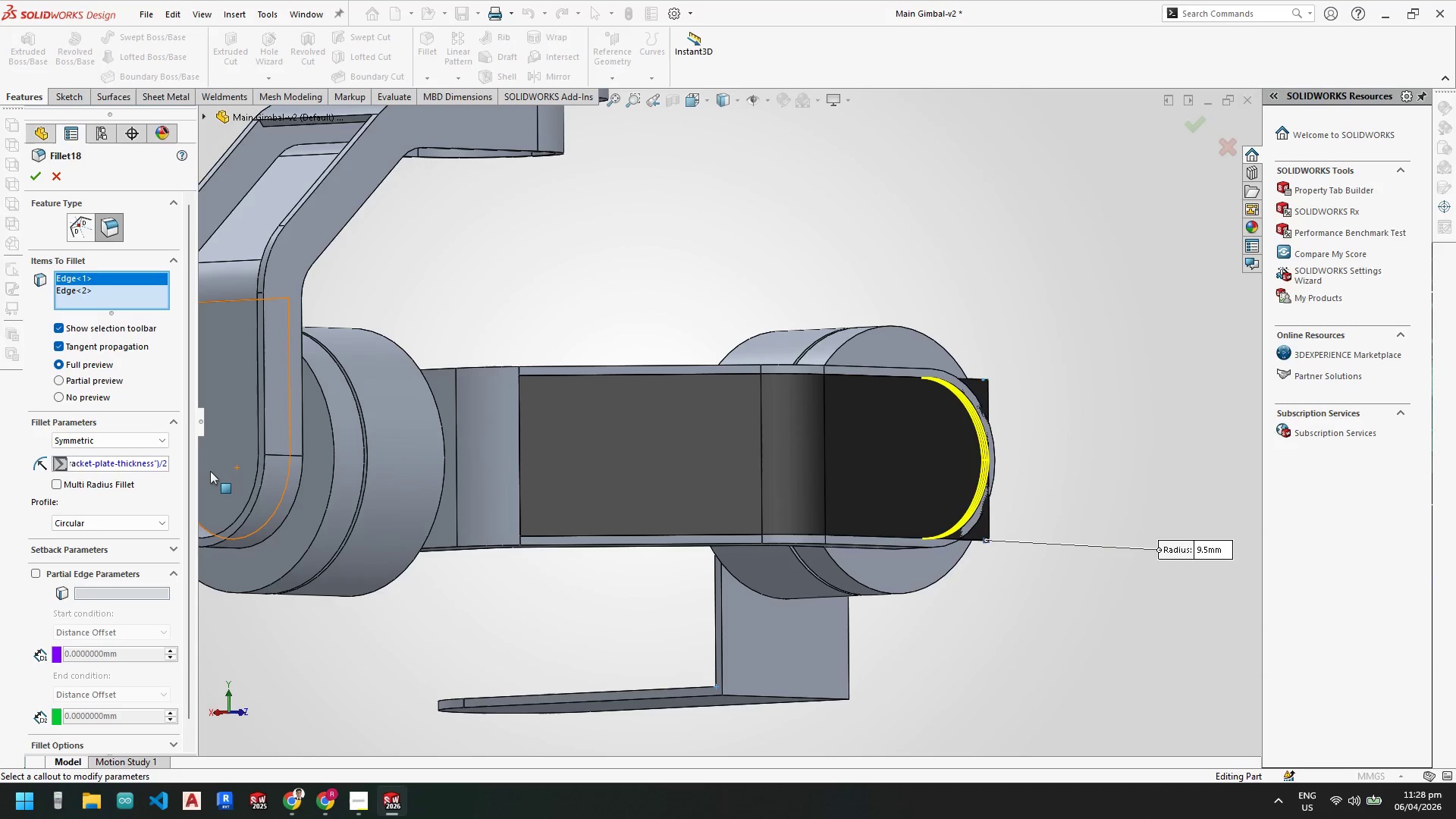 
type(*2)
 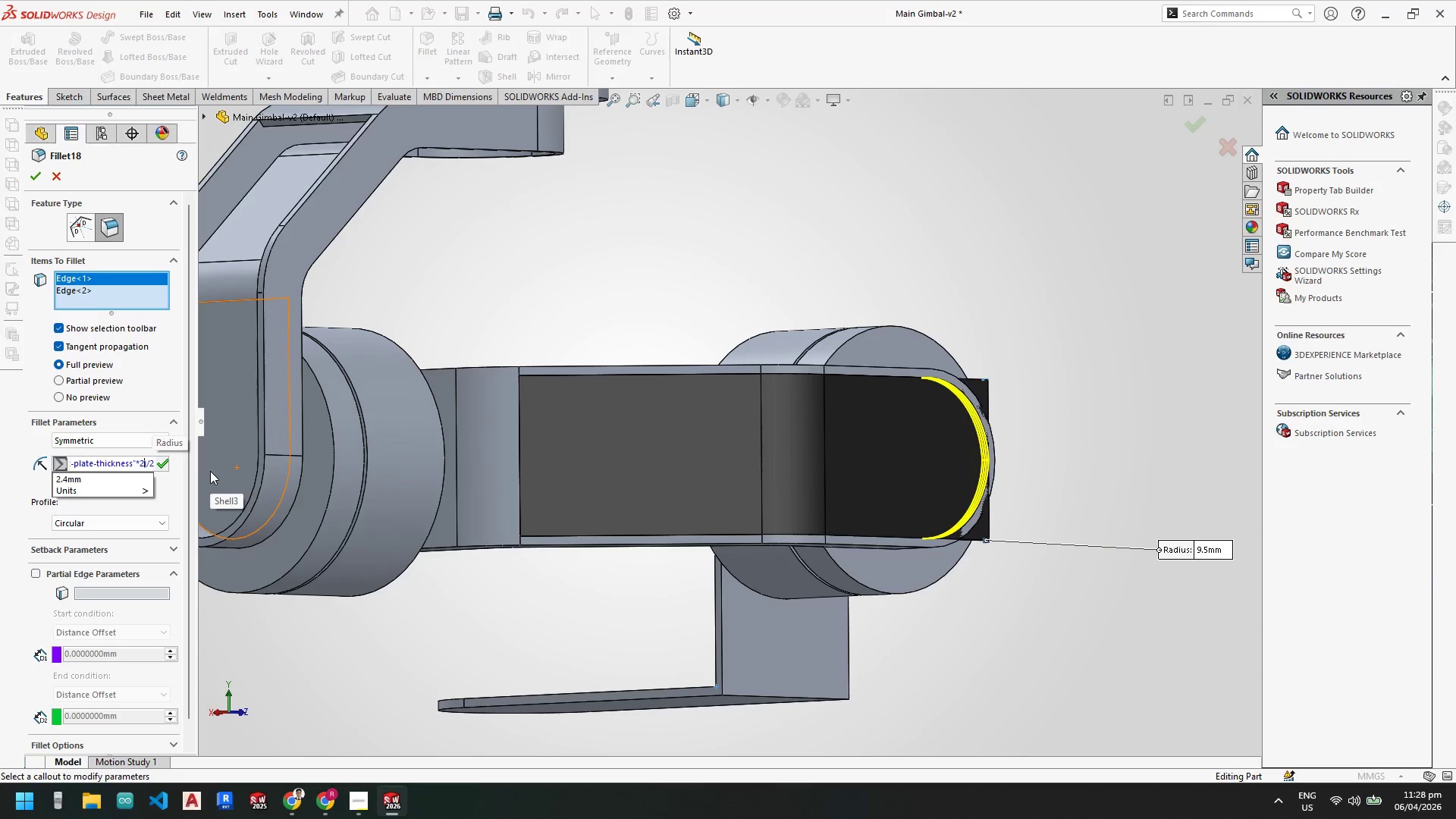 
key(Enter)
 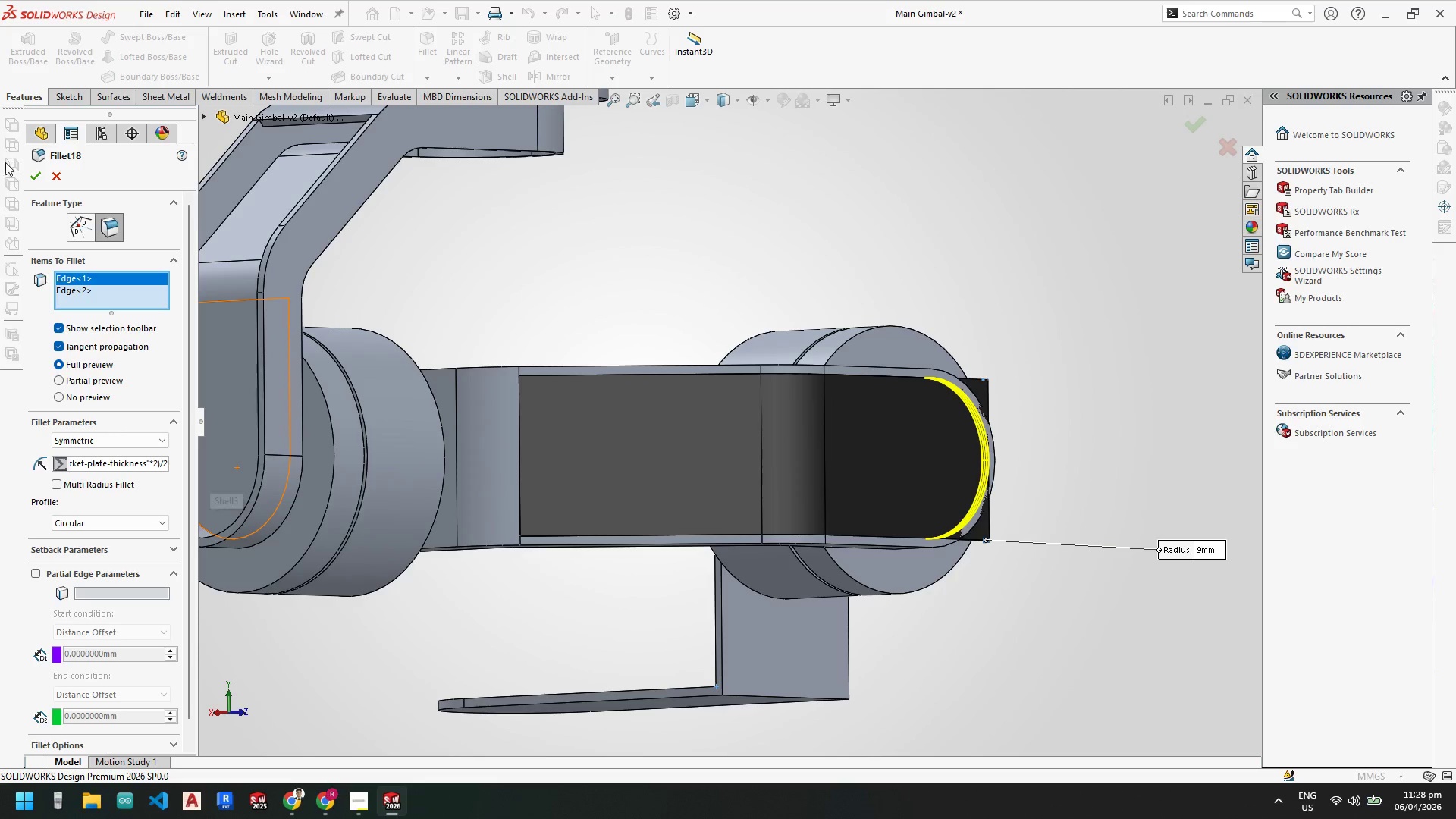 
left_click([33, 178])
 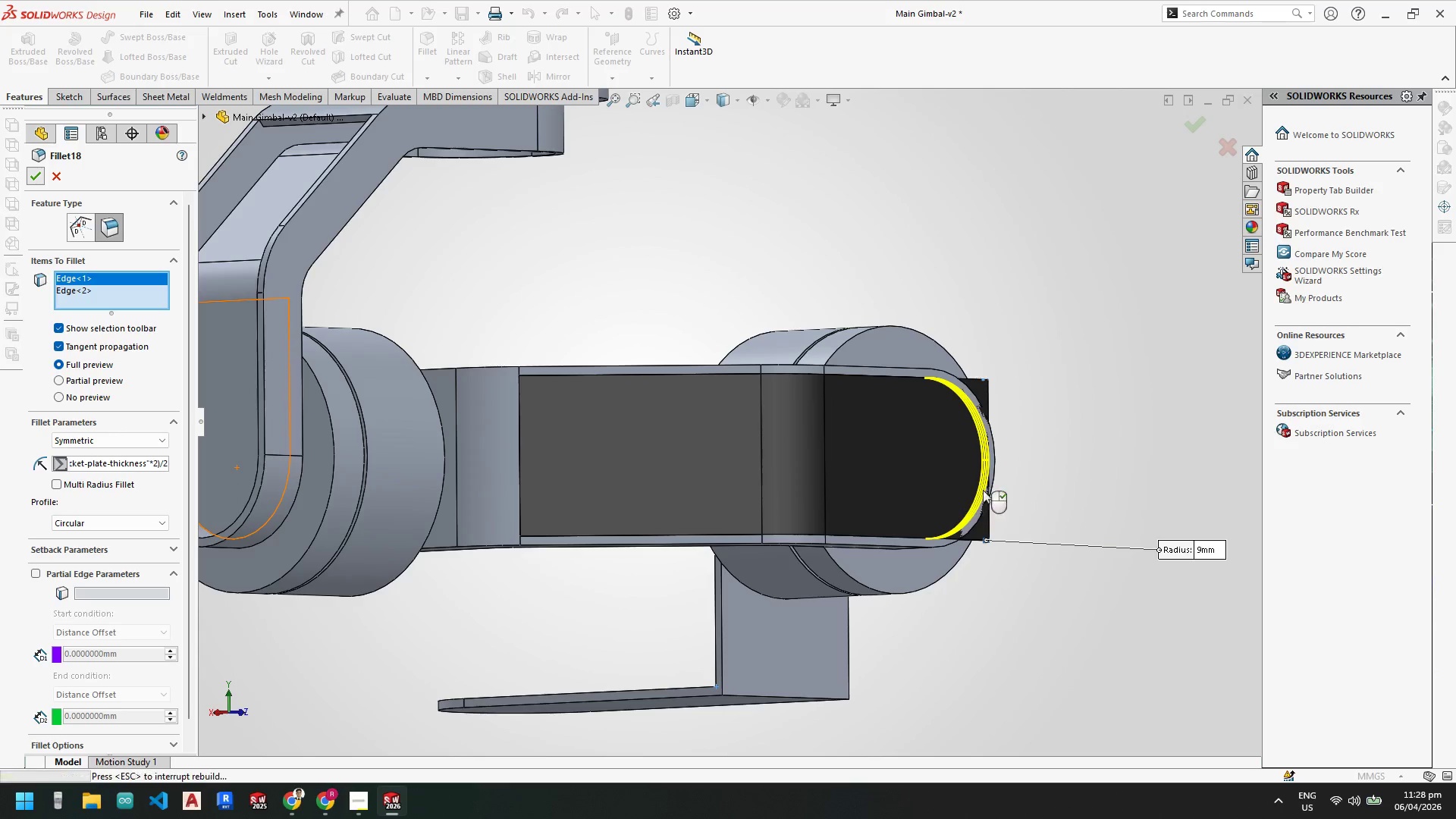 
scroll: coordinate [929, 449], scroll_direction: down, amount: 3.0
 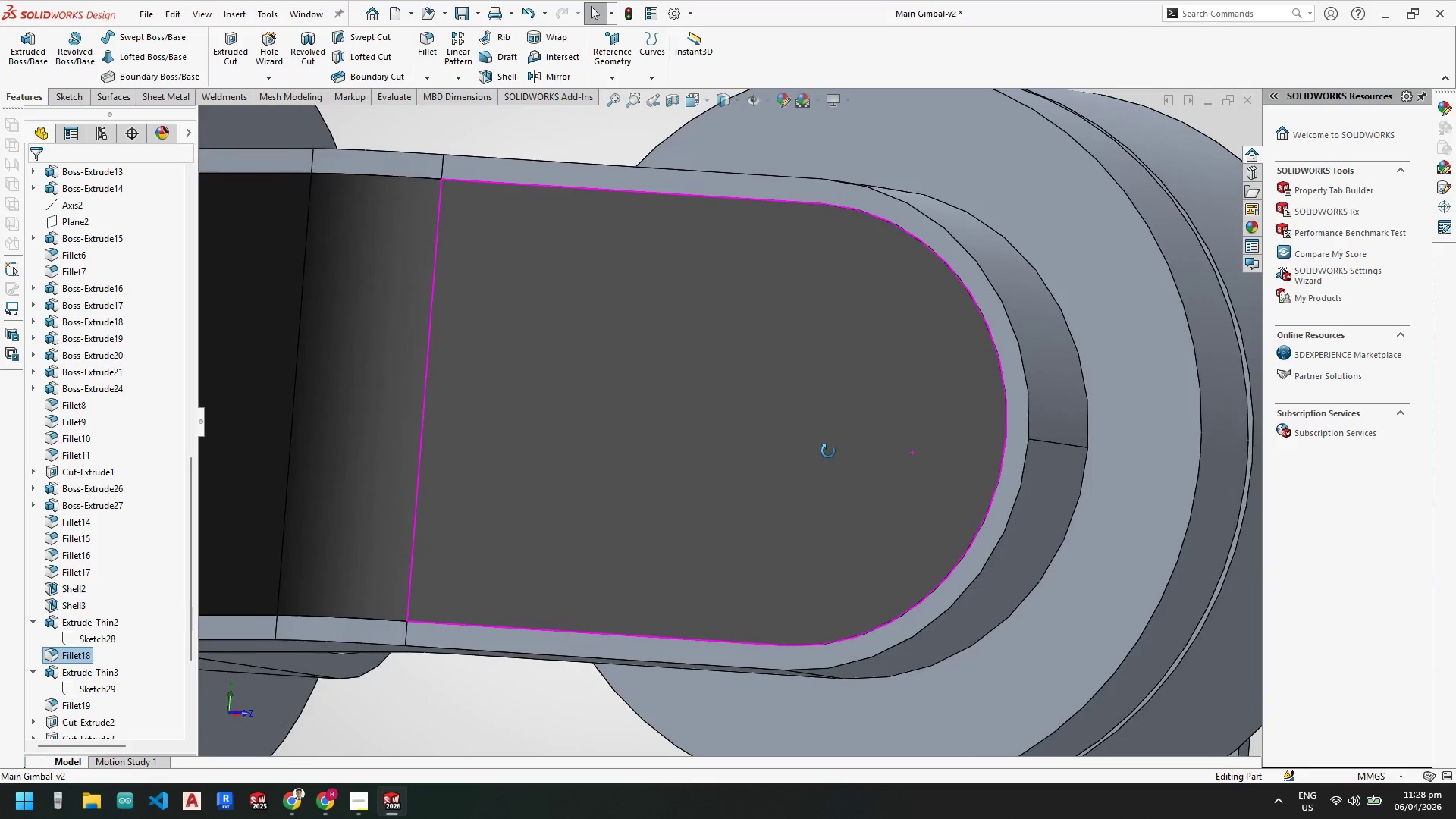 
scroll: coordinate [738, 431], scroll_direction: up, amount: 13.0
 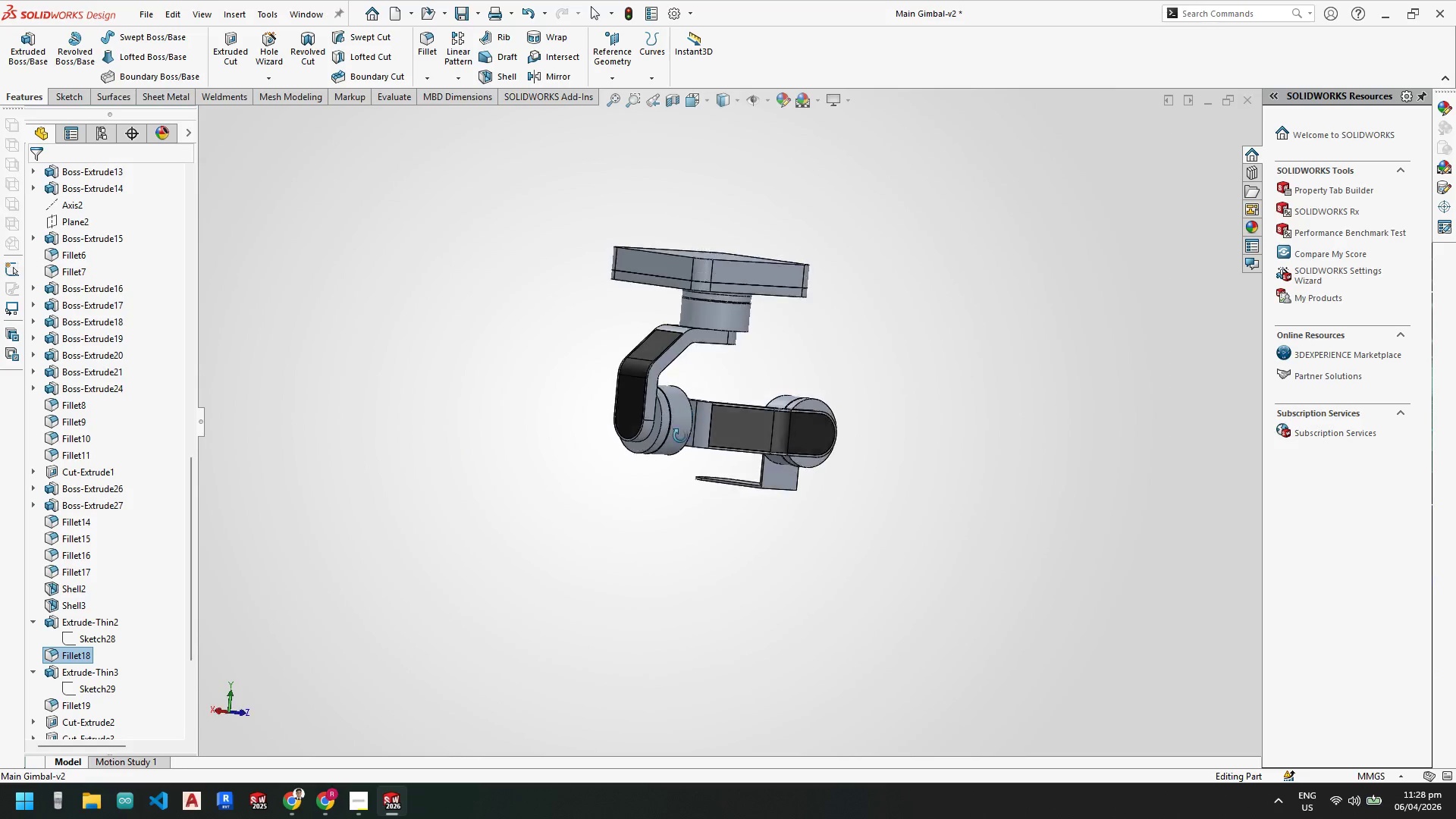 
scroll: coordinate [644, 410], scroll_direction: down, amount: 4.0
 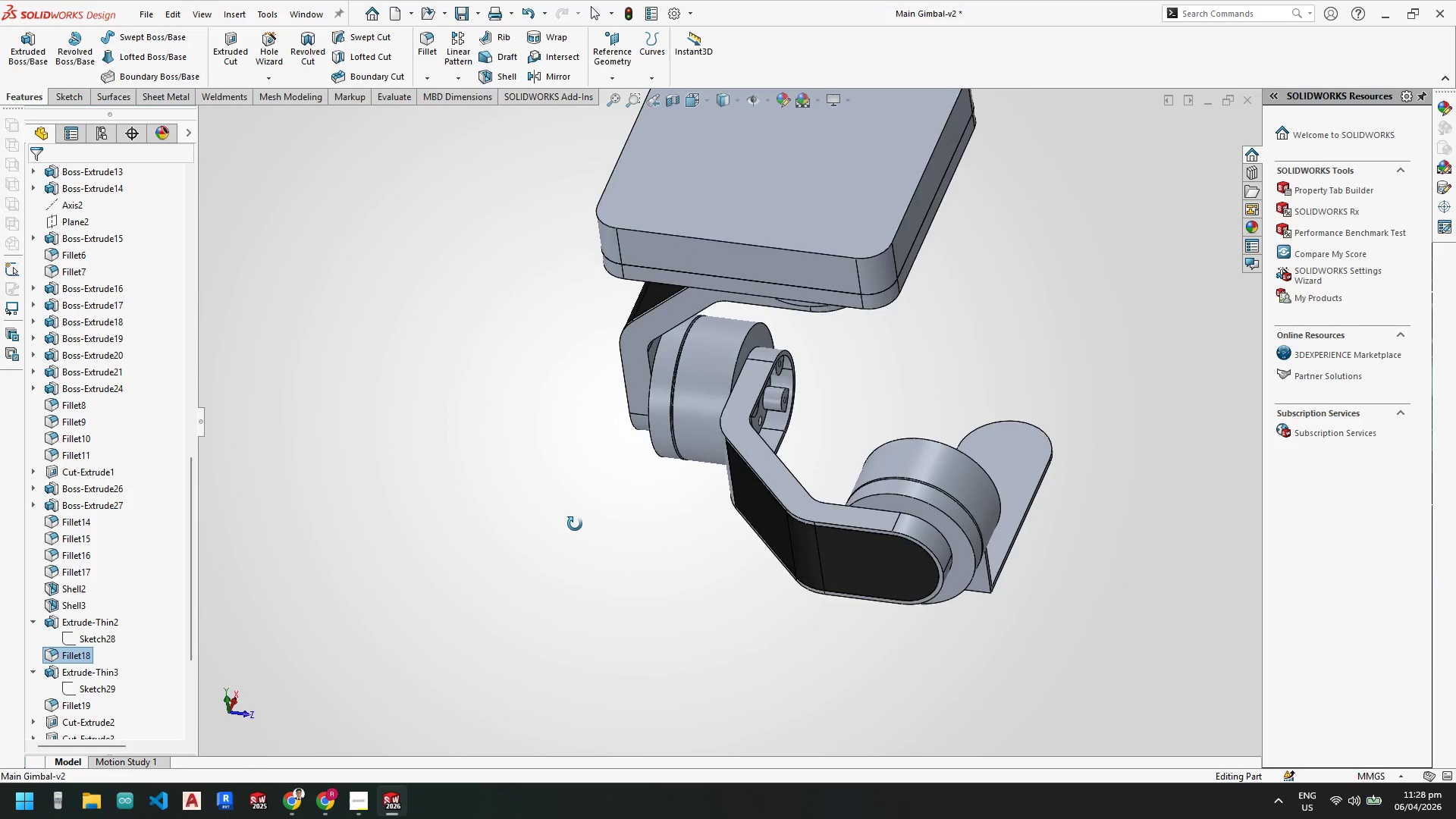 
wait(9.99)
 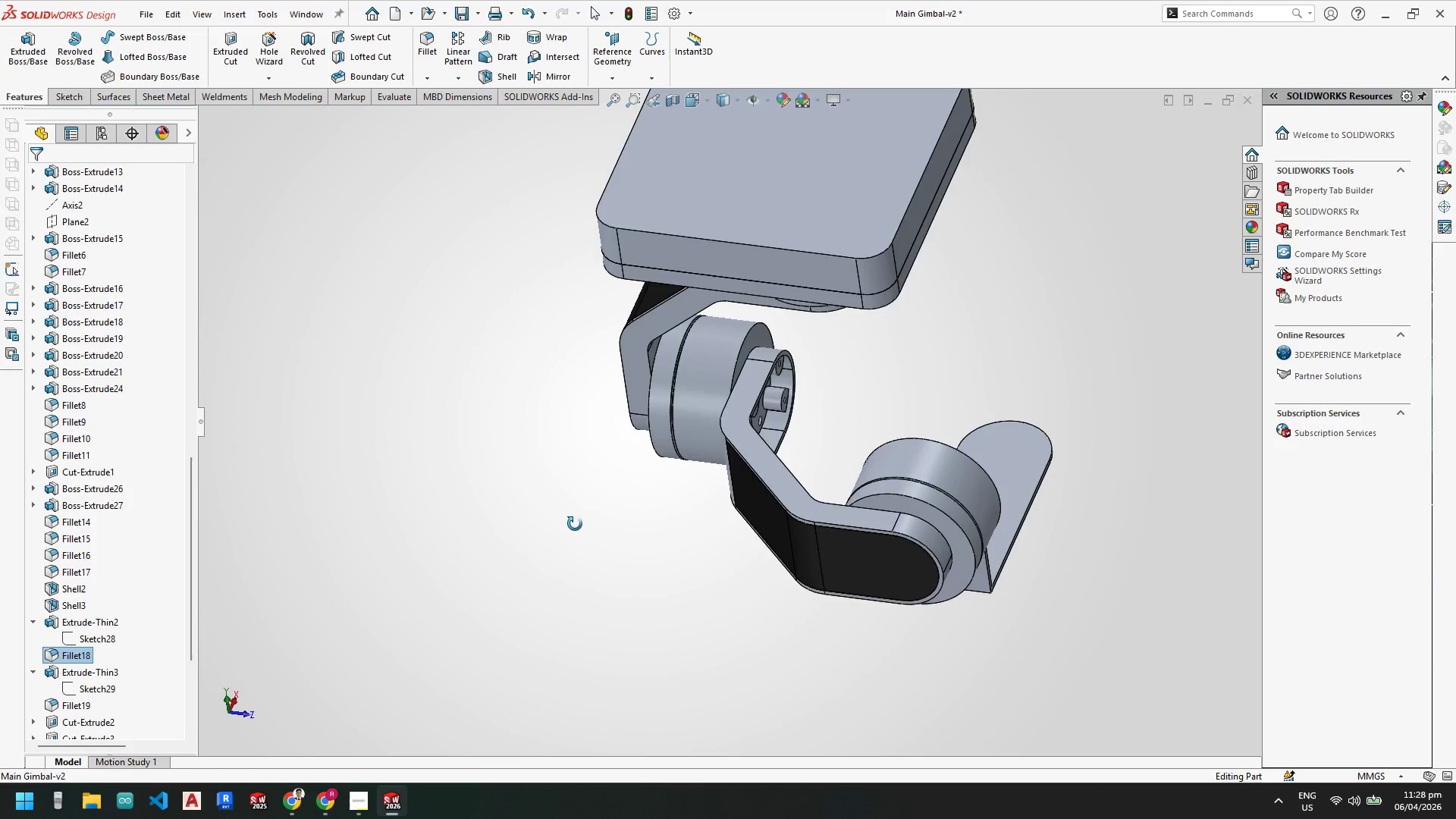 
scroll: coordinate [124, 388], scroll_direction: up, amount: 22.0
 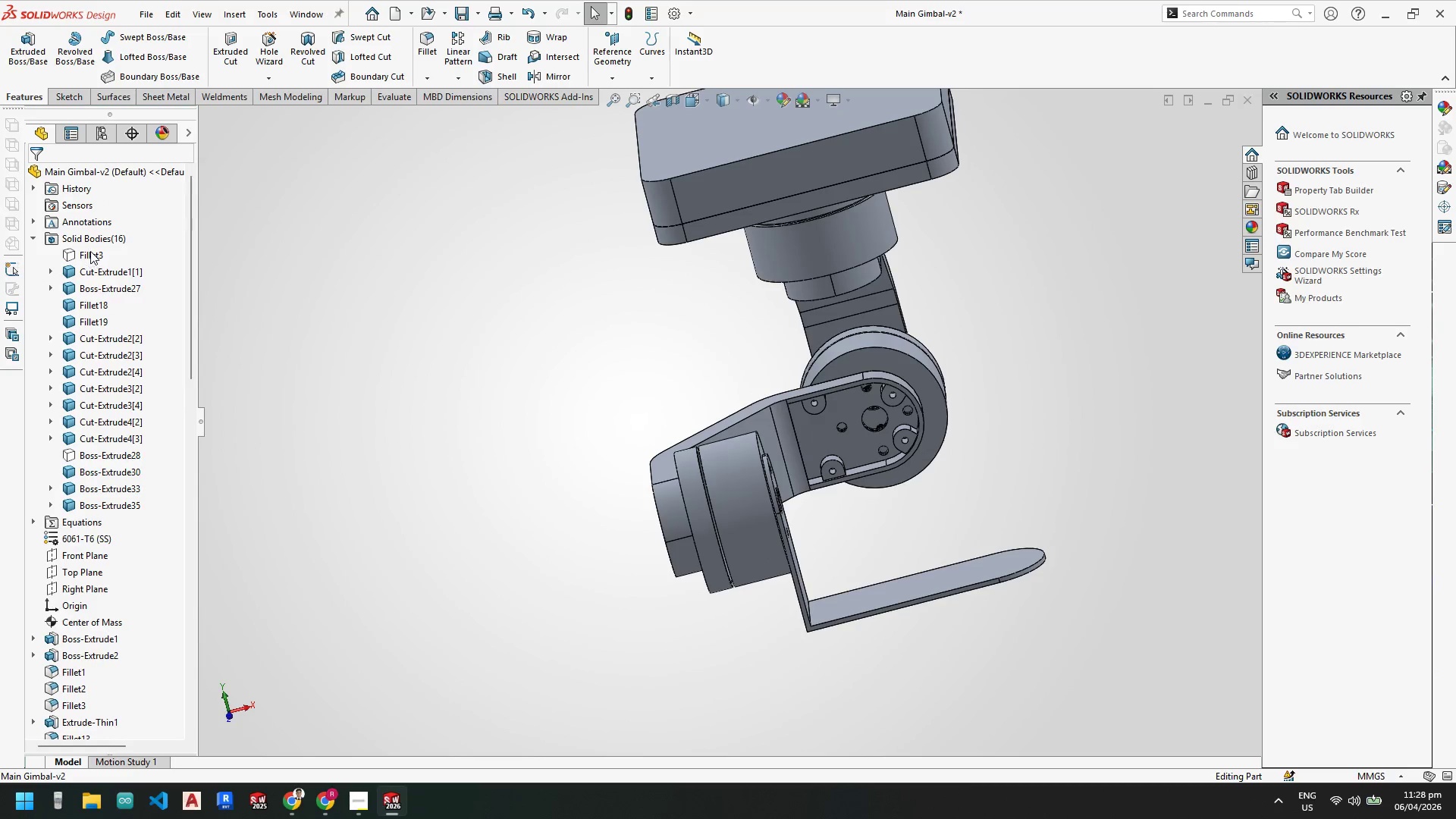 
right_click([90, 250])
 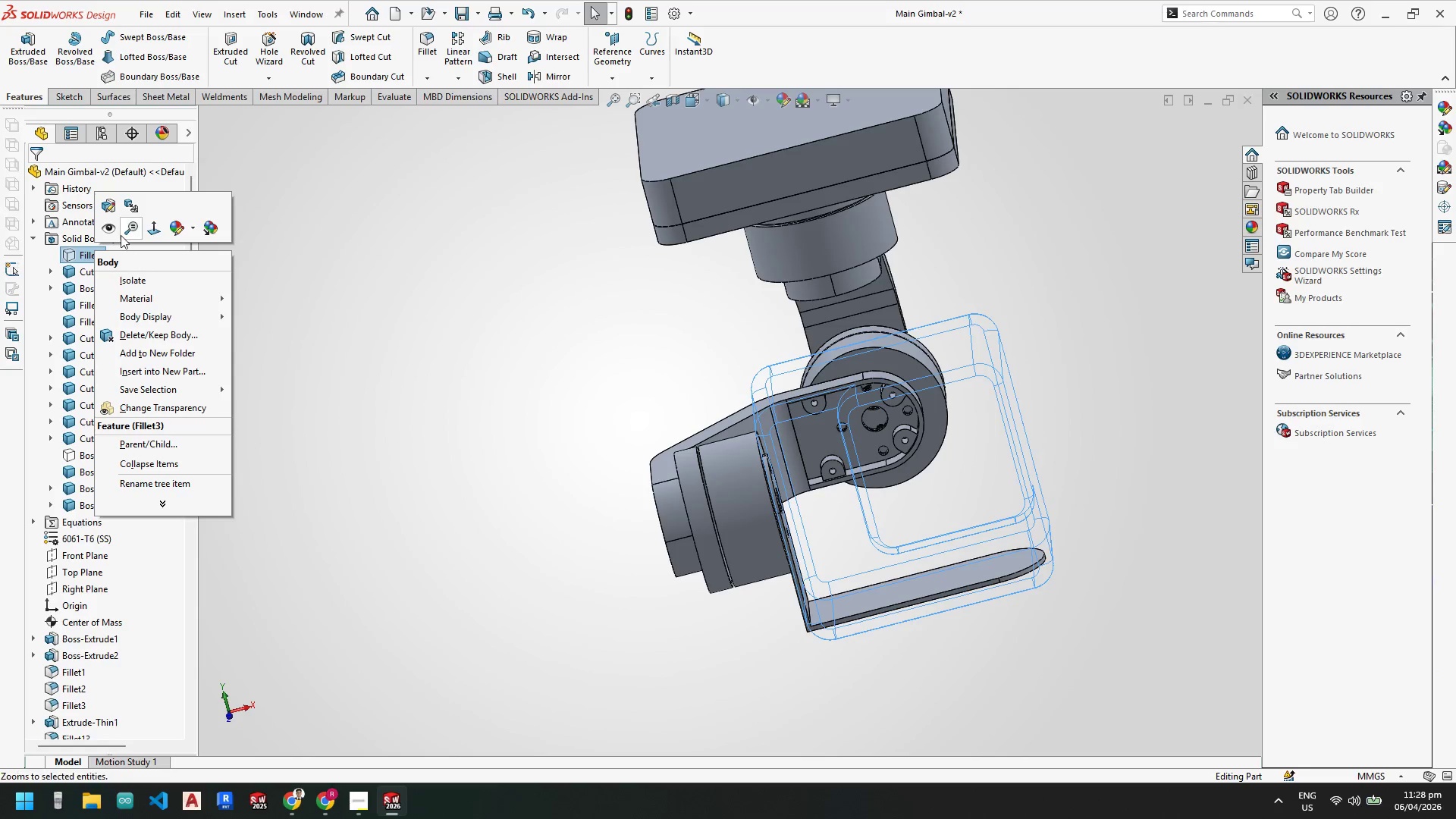 
left_click([111, 231])
 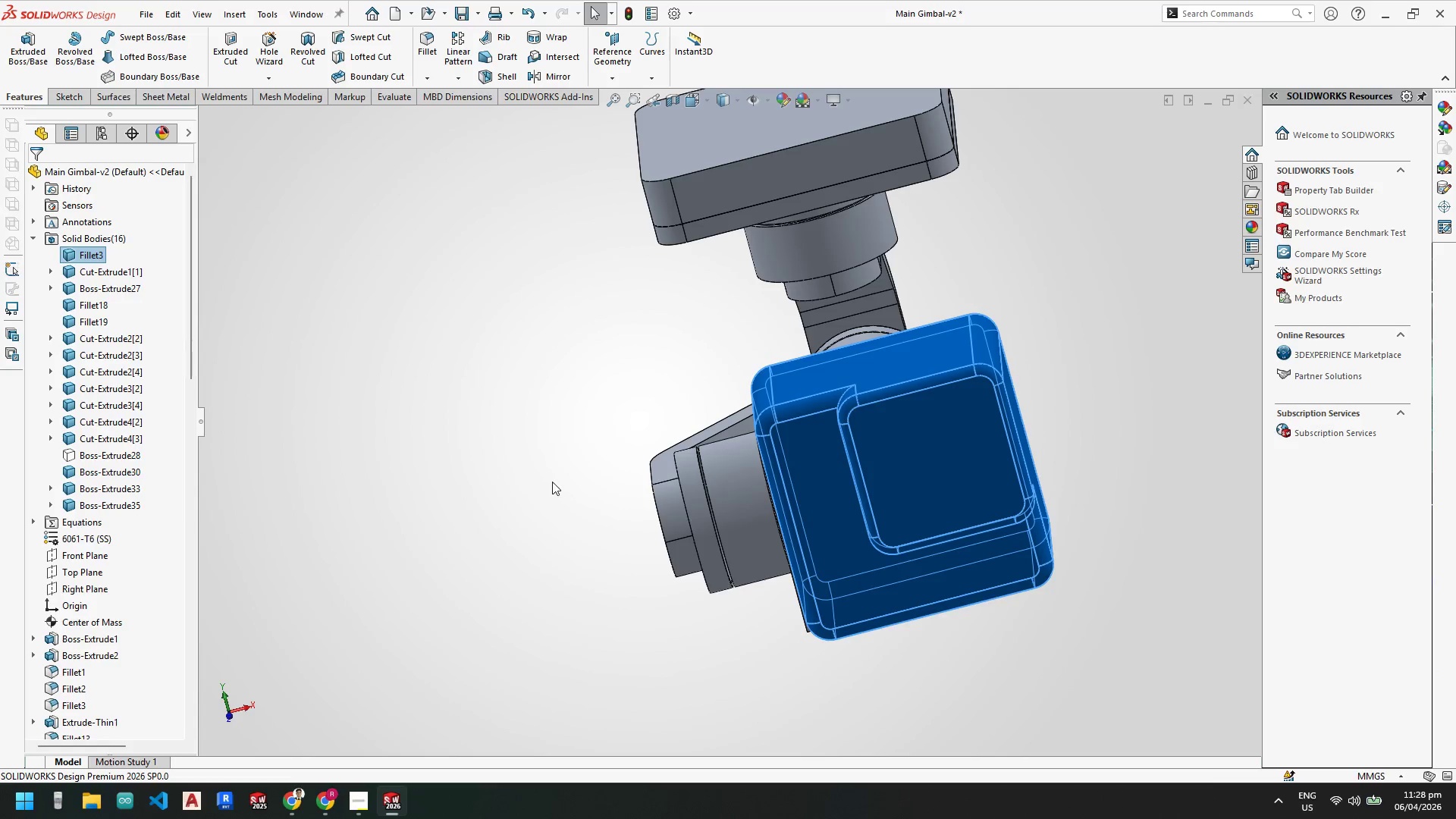 
left_click([544, 465])
 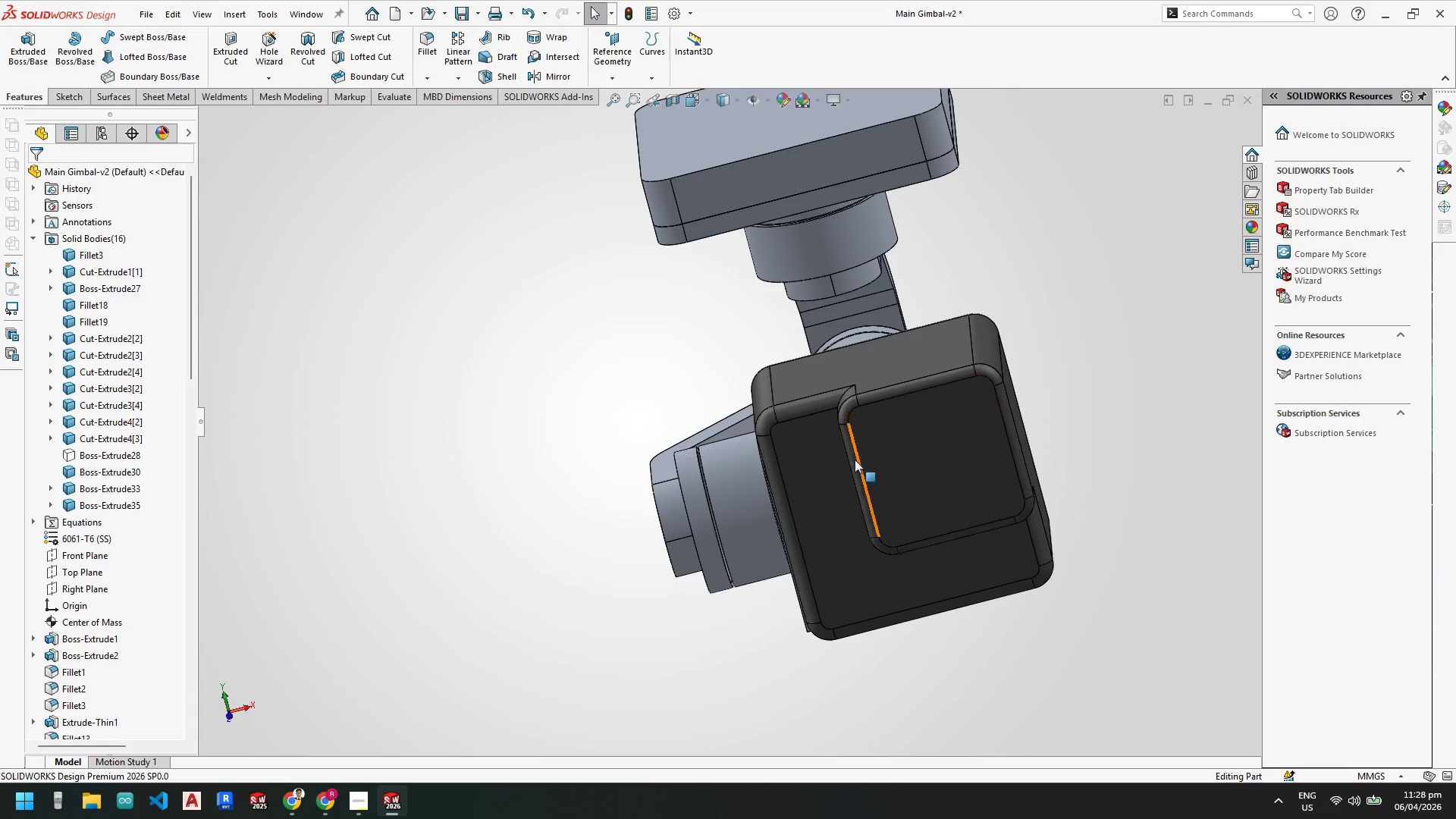 
right_click([867, 463])
 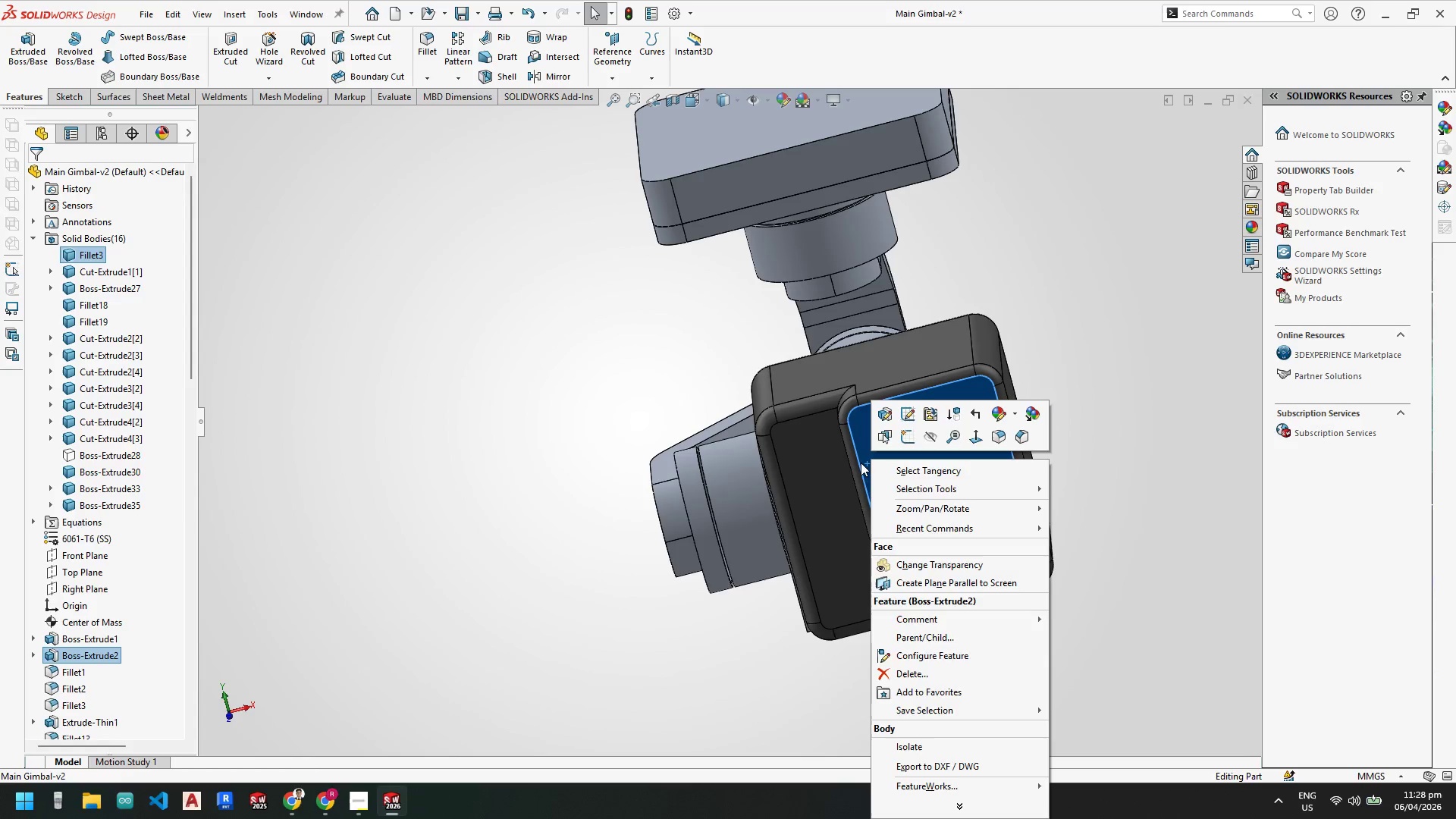 
right_click([808, 461])
 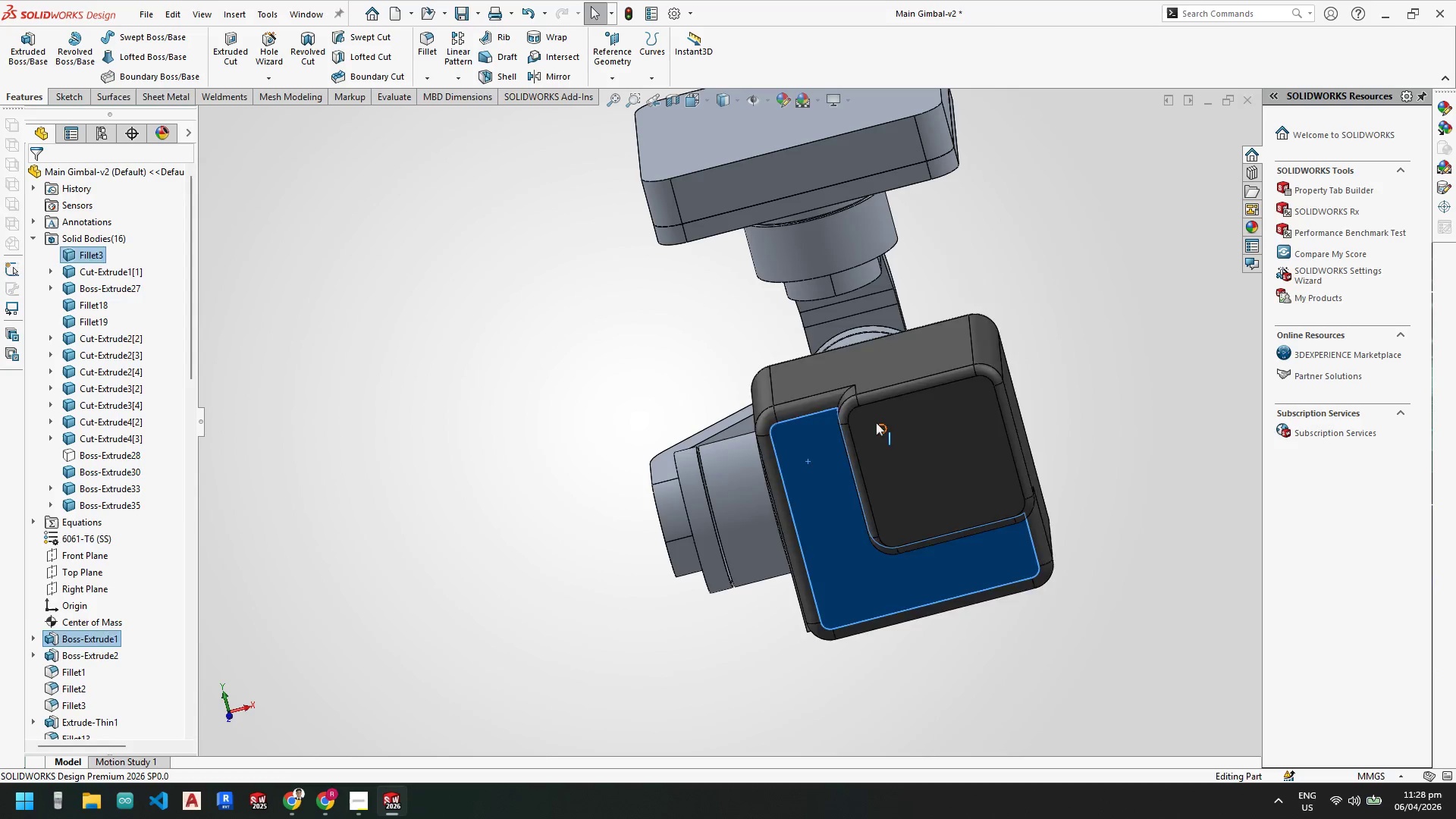 
left_click([1012, 446])
 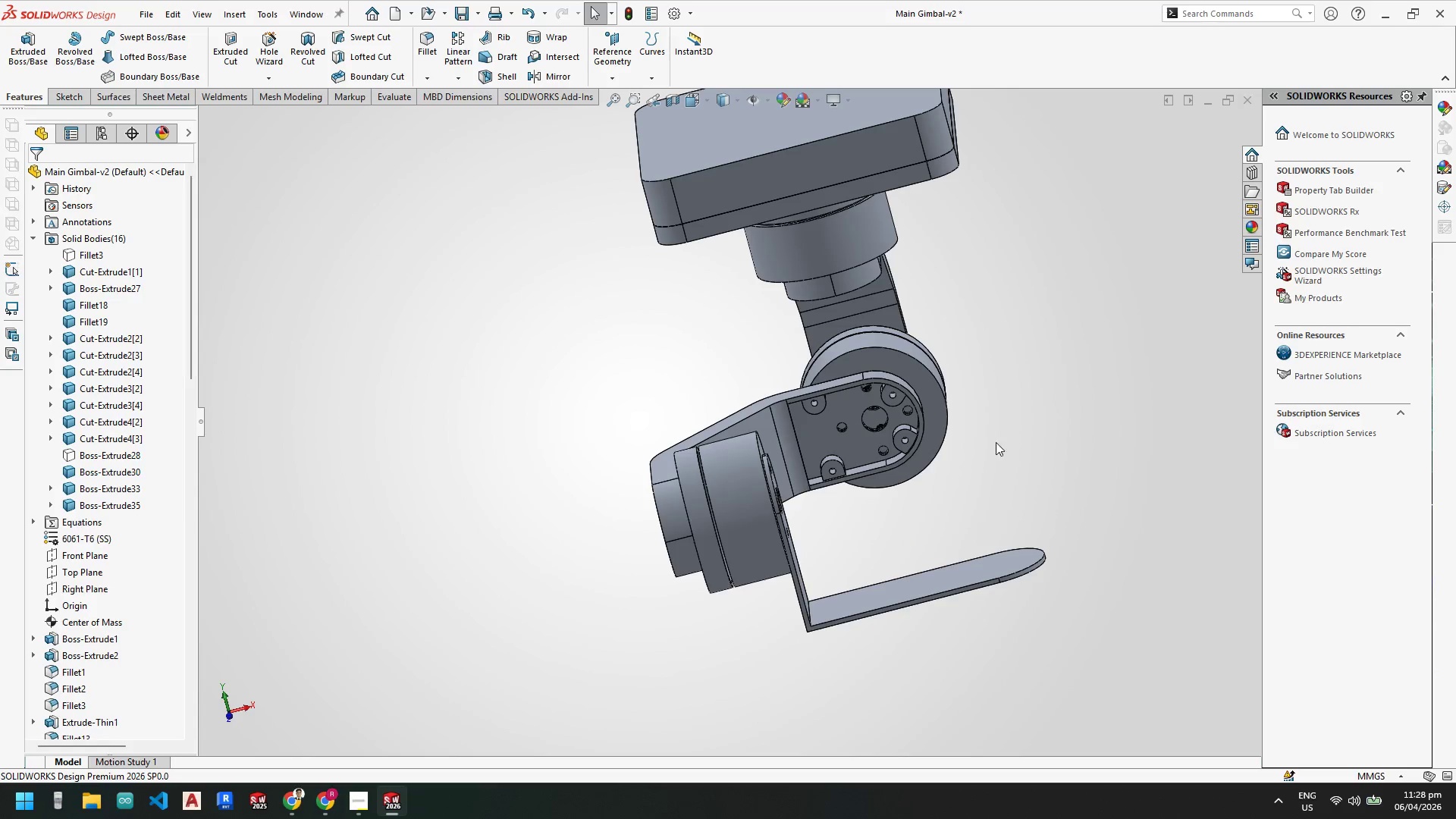 
scroll: coordinate [970, 441], scroll_direction: down, amount: 2.0
 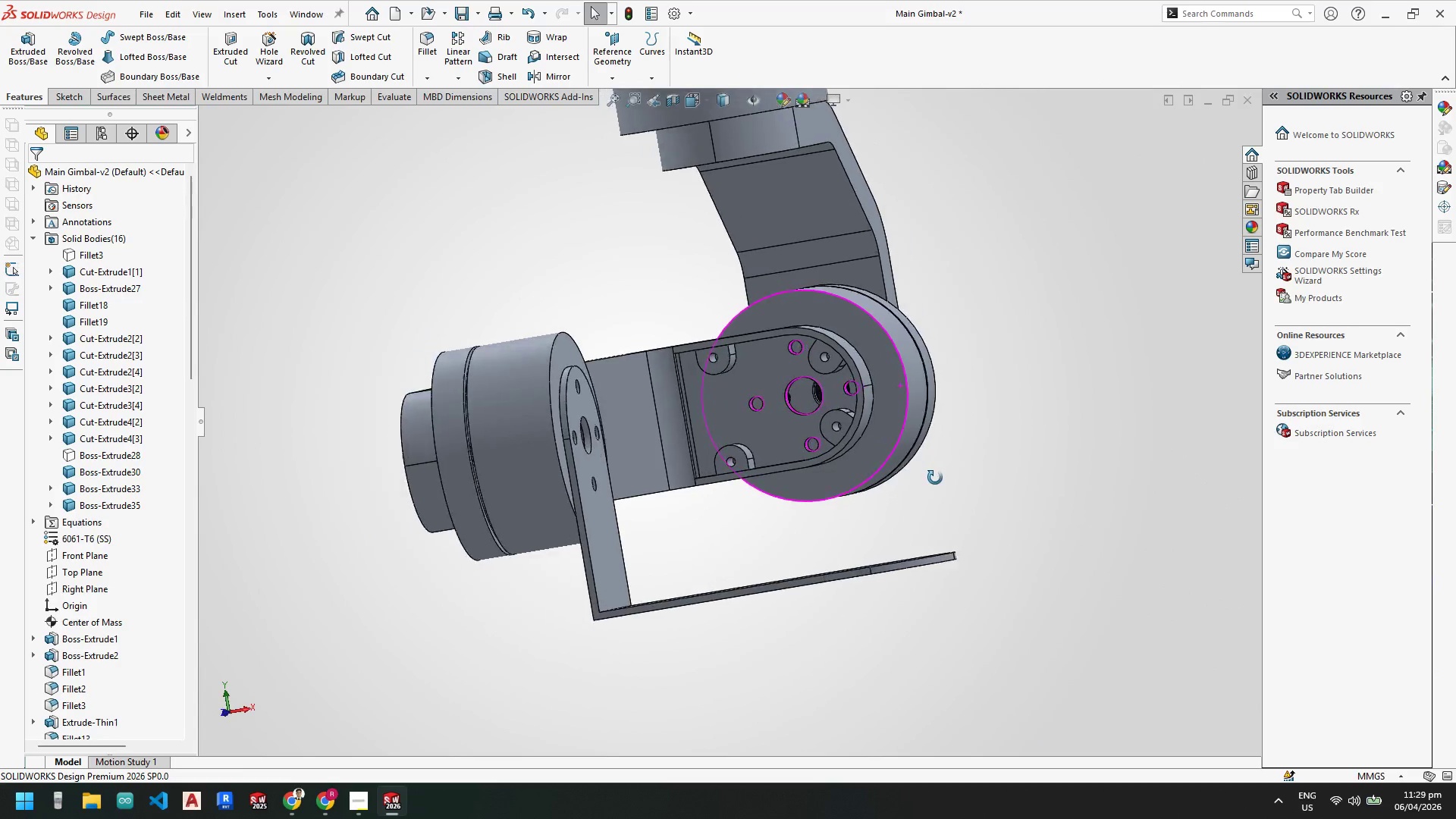 
wait(16.1)
 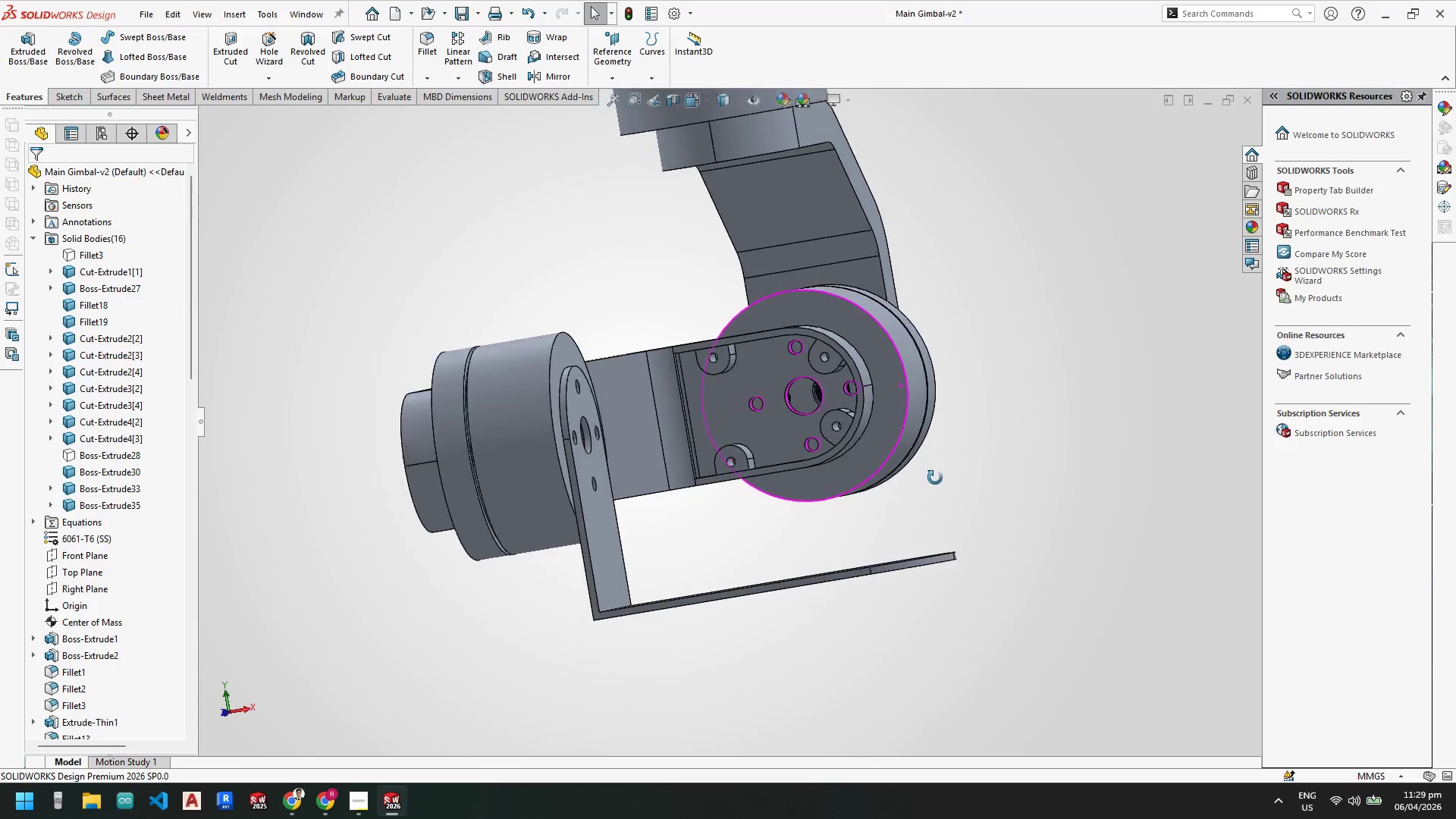 
scroll: coordinate [939, 444], scroll_direction: up, amount: 1.0
 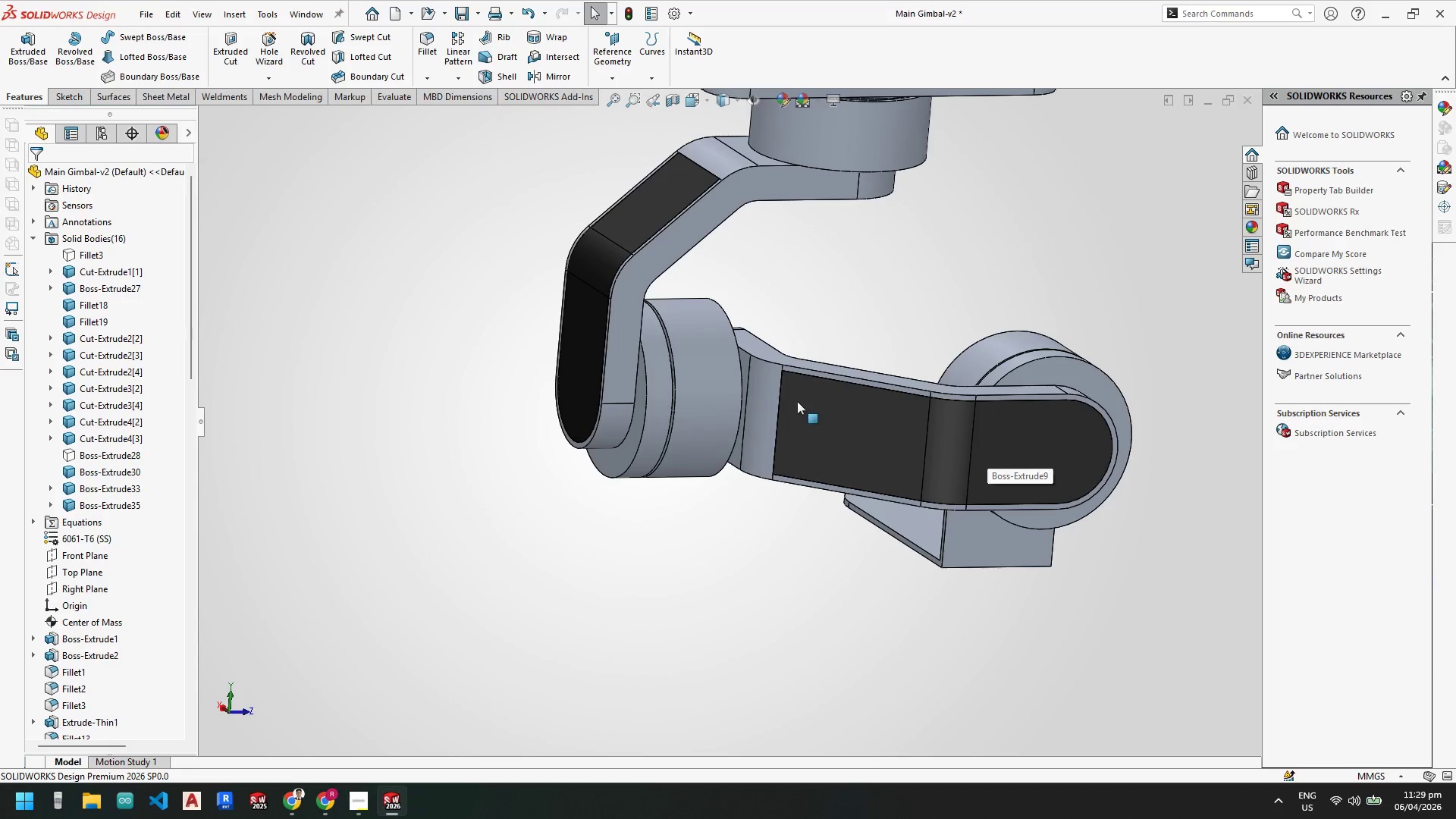 
scroll: coordinate [787, 394], scroll_direction: down, amount: 3.0
 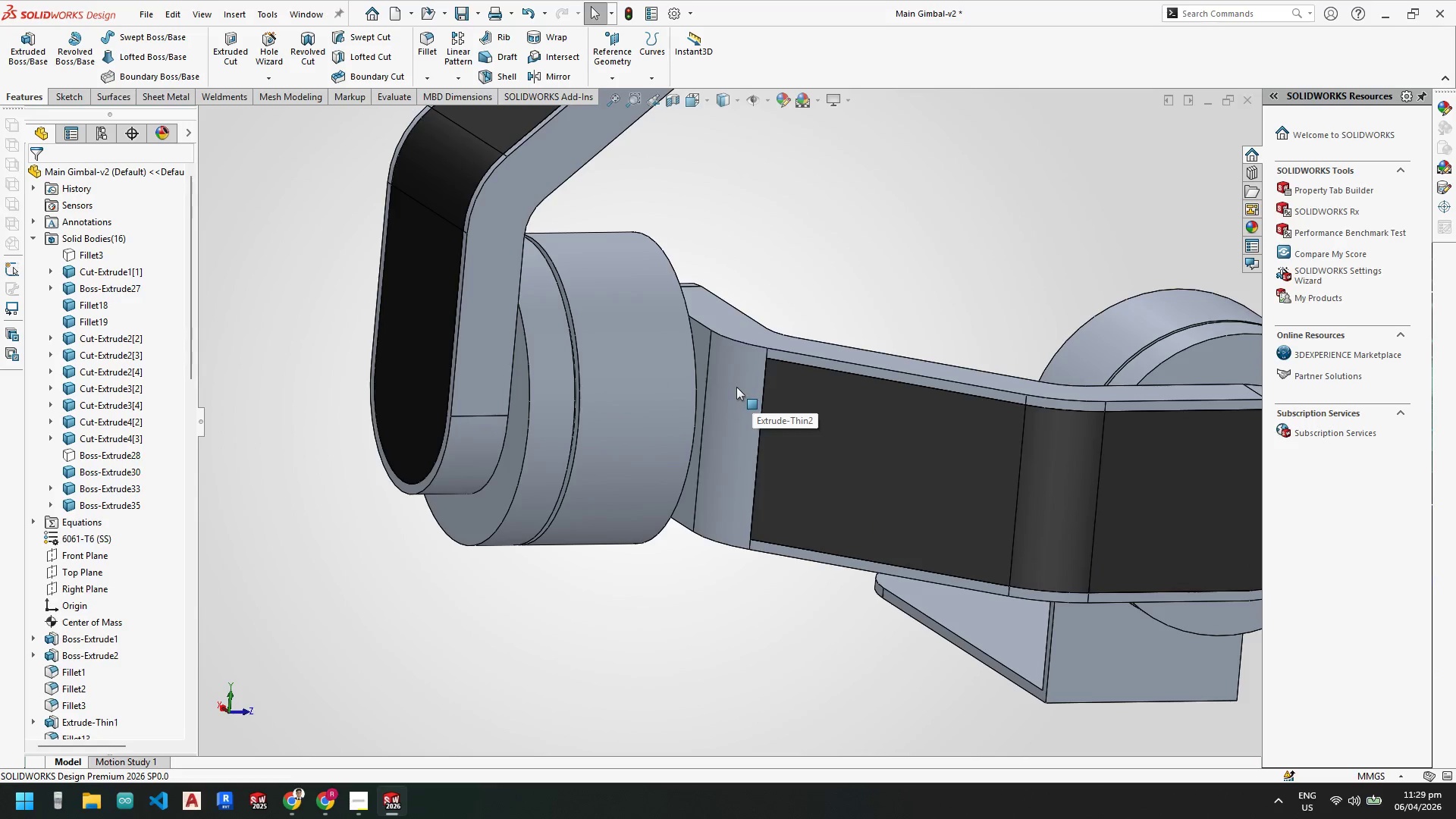 
left_click([732, 384])
 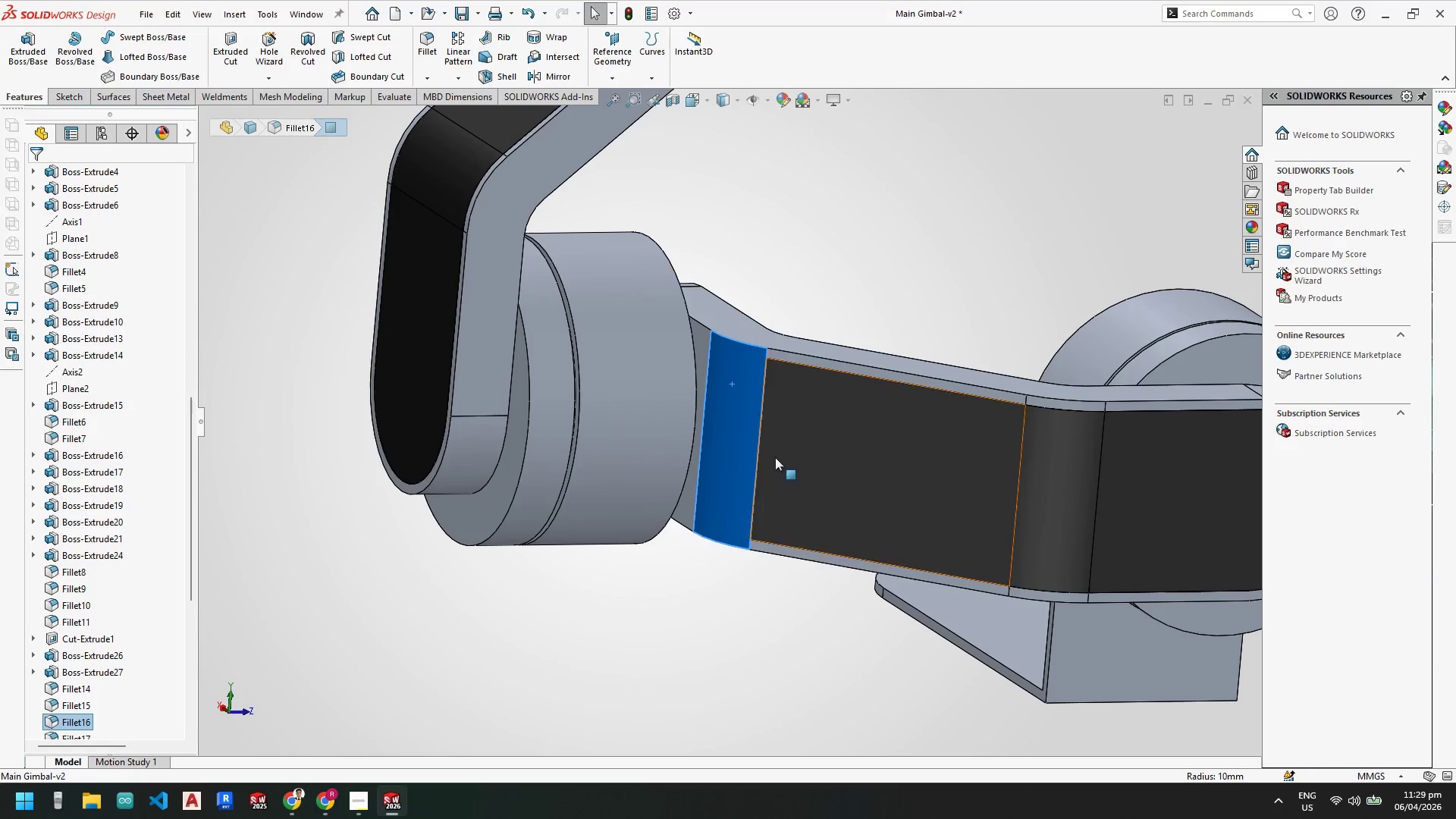 
left_click([821, 403])
 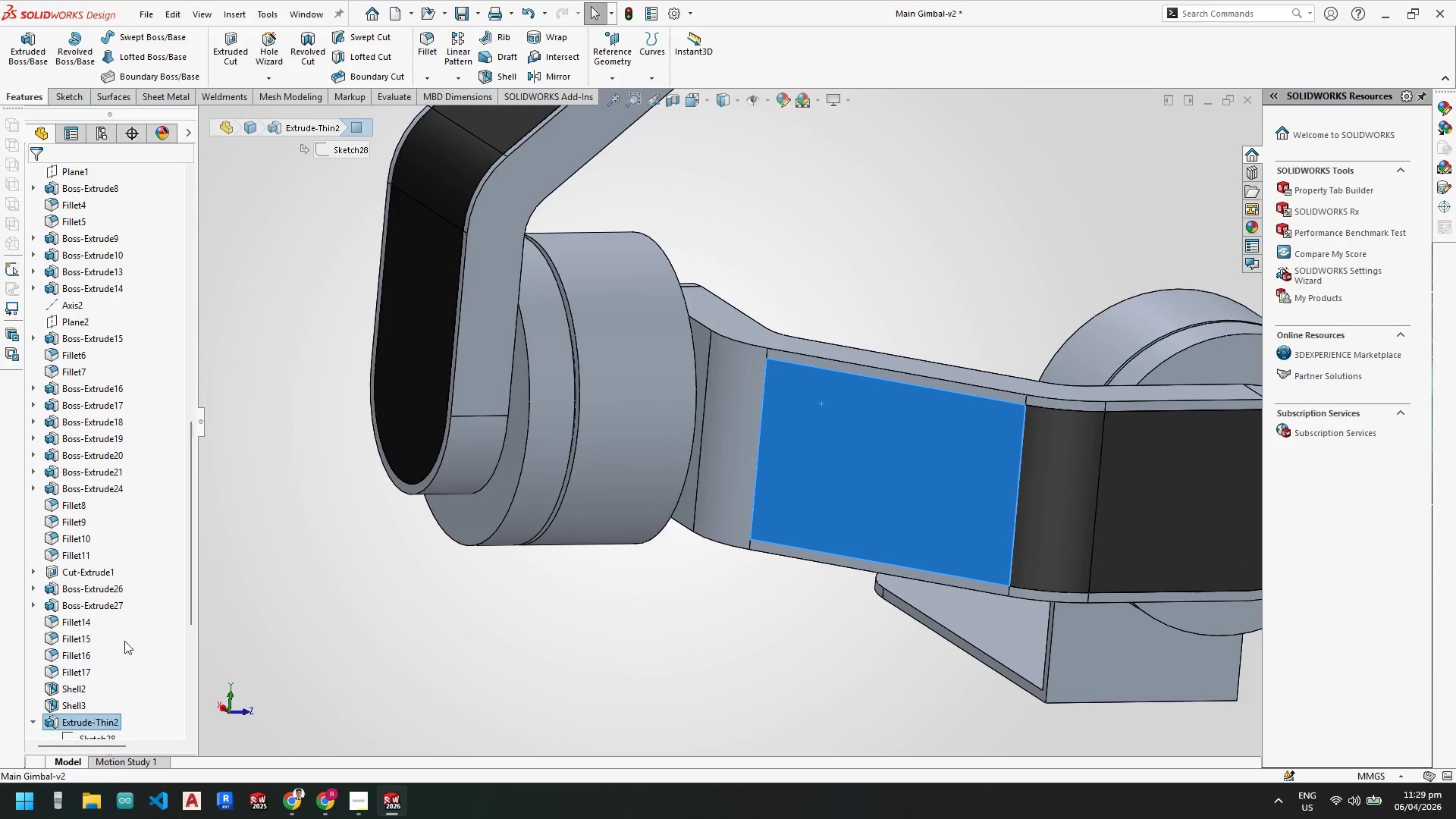 
scroll: coordinate [525, 605], scroll_direction: up, amount: 1.0
 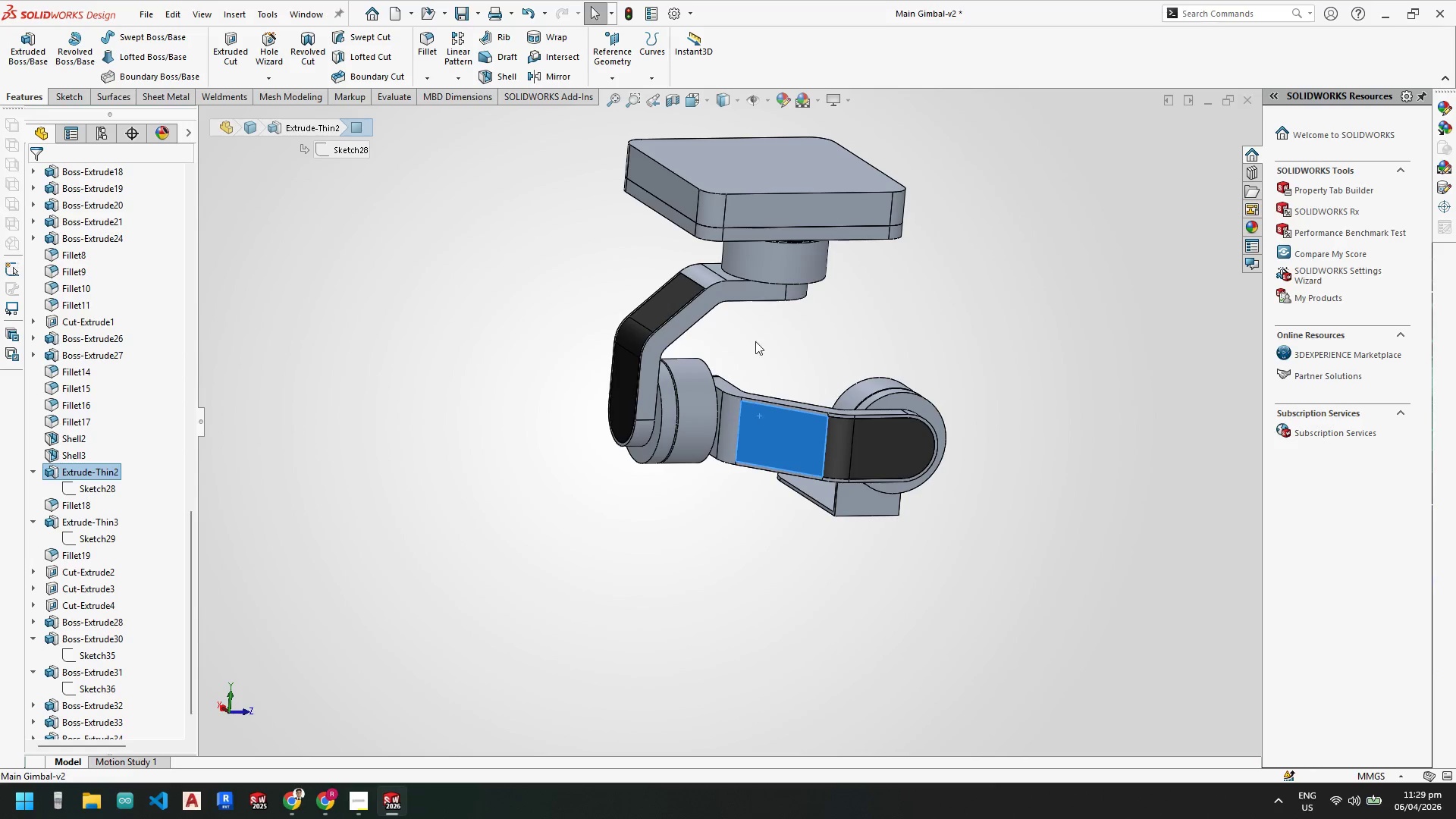 
scroll: coordinate [720, 292], scroll_direction: down, amount: 3.0
 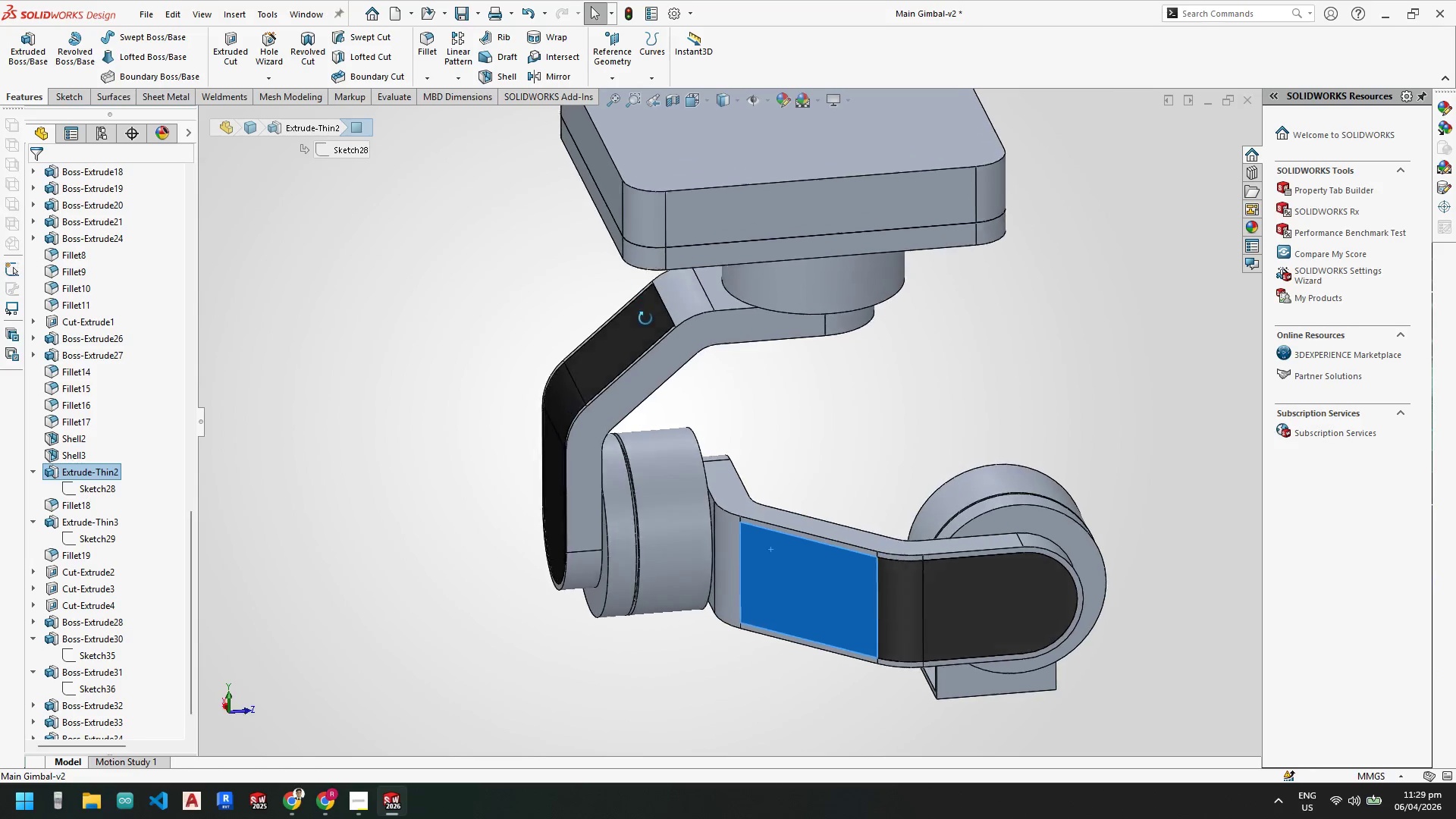 
wait(6.35)
 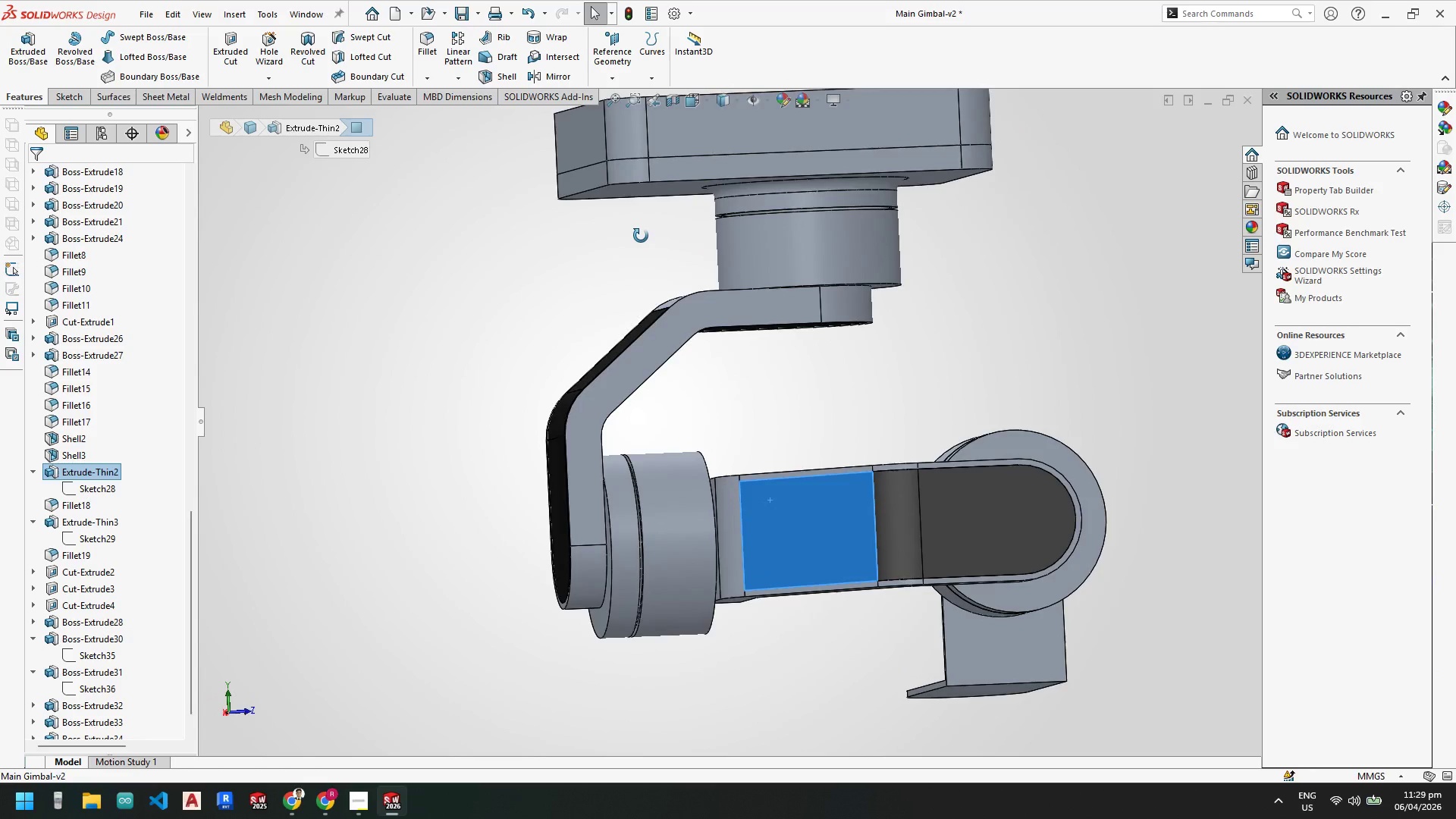 
scroll: coordinate [659, 378], scroll_direction: down, amount: 4.0
 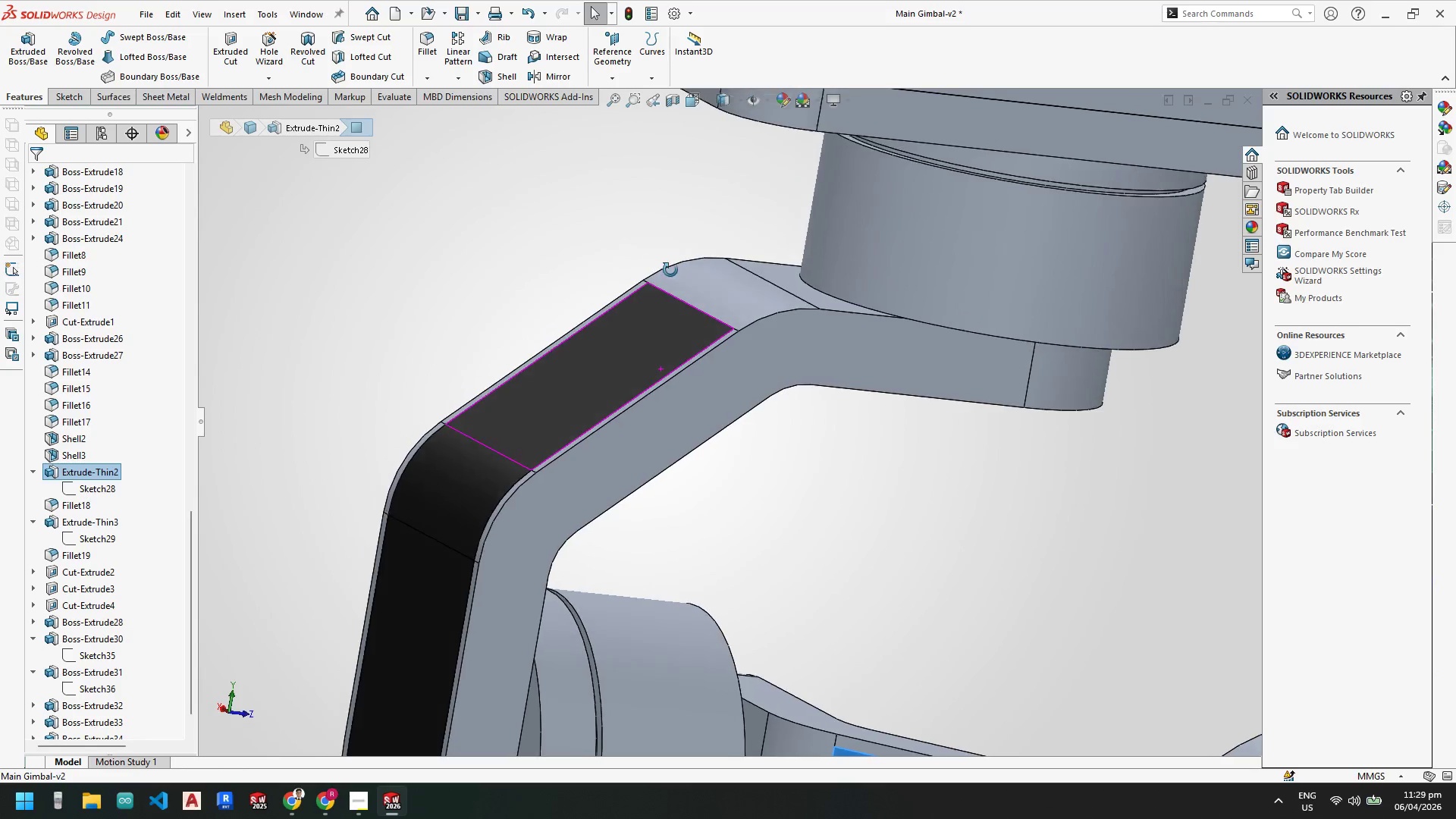 
wait(11.22)
 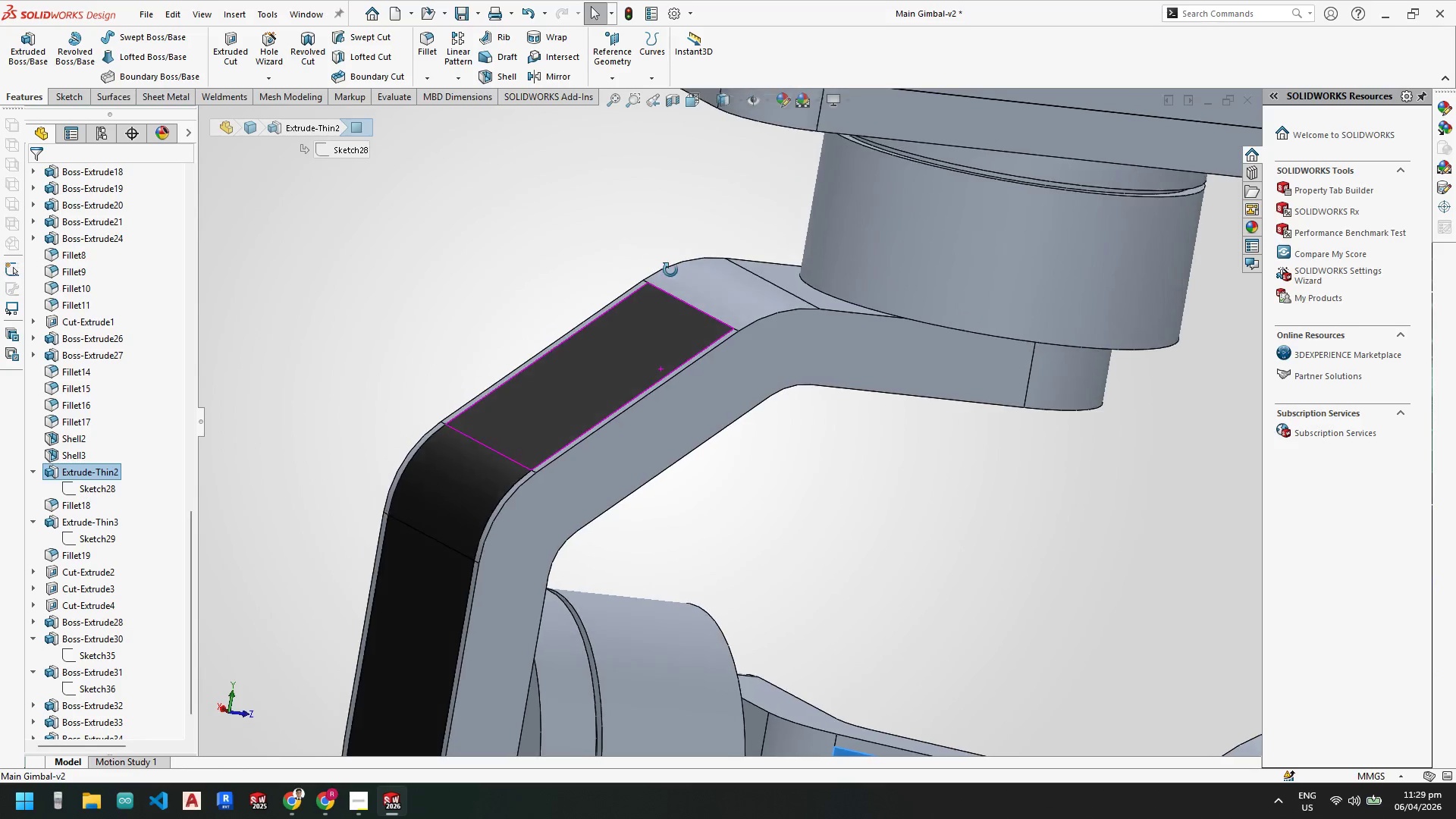 
scroll: coordinate [821, 419], scroll_direction: up, amount: 8.0
 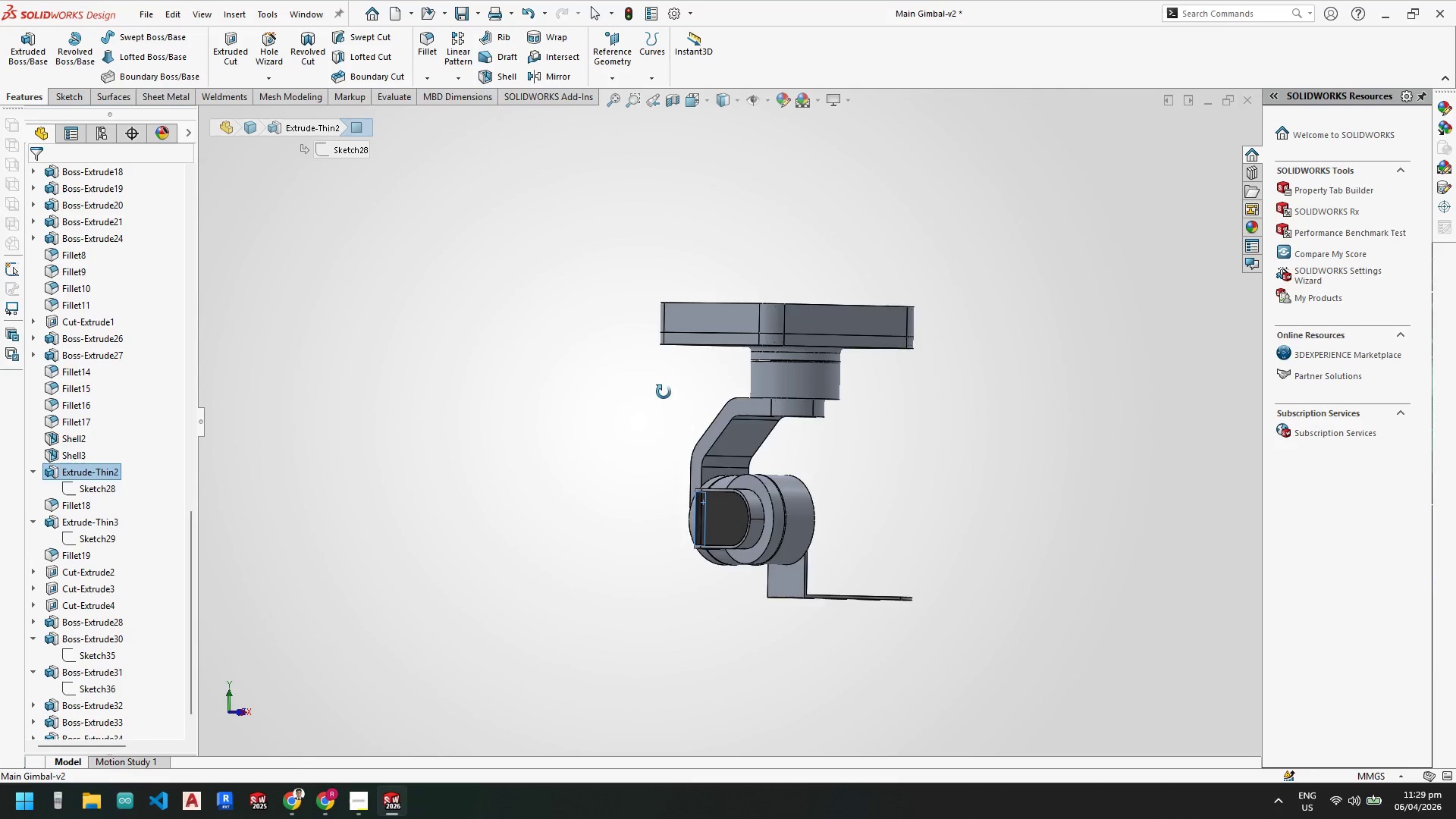 
left_click([971, 522])
 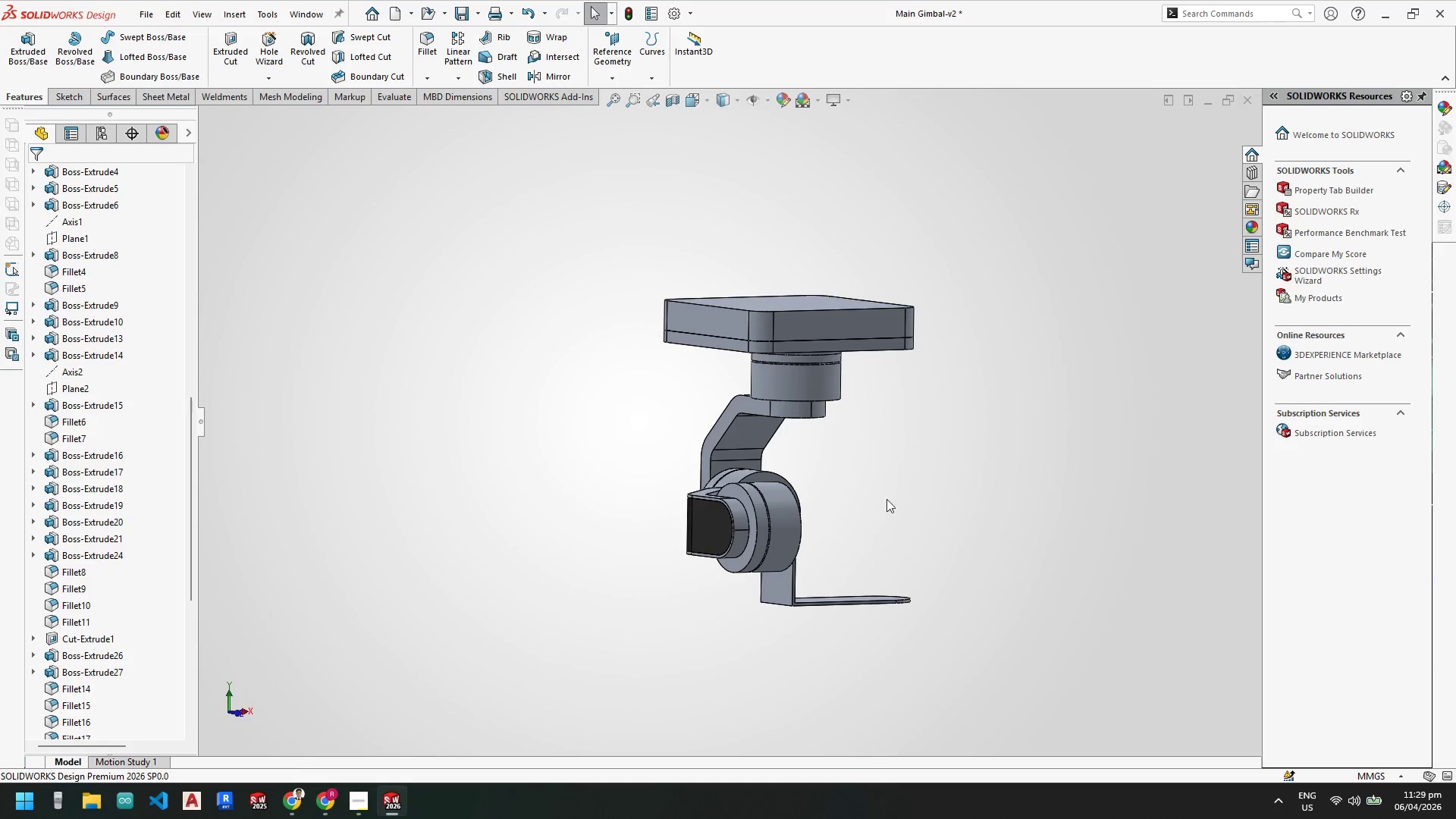 
scroll: coordinate [868, 500], scroll_direction: down, amount: 3.0
 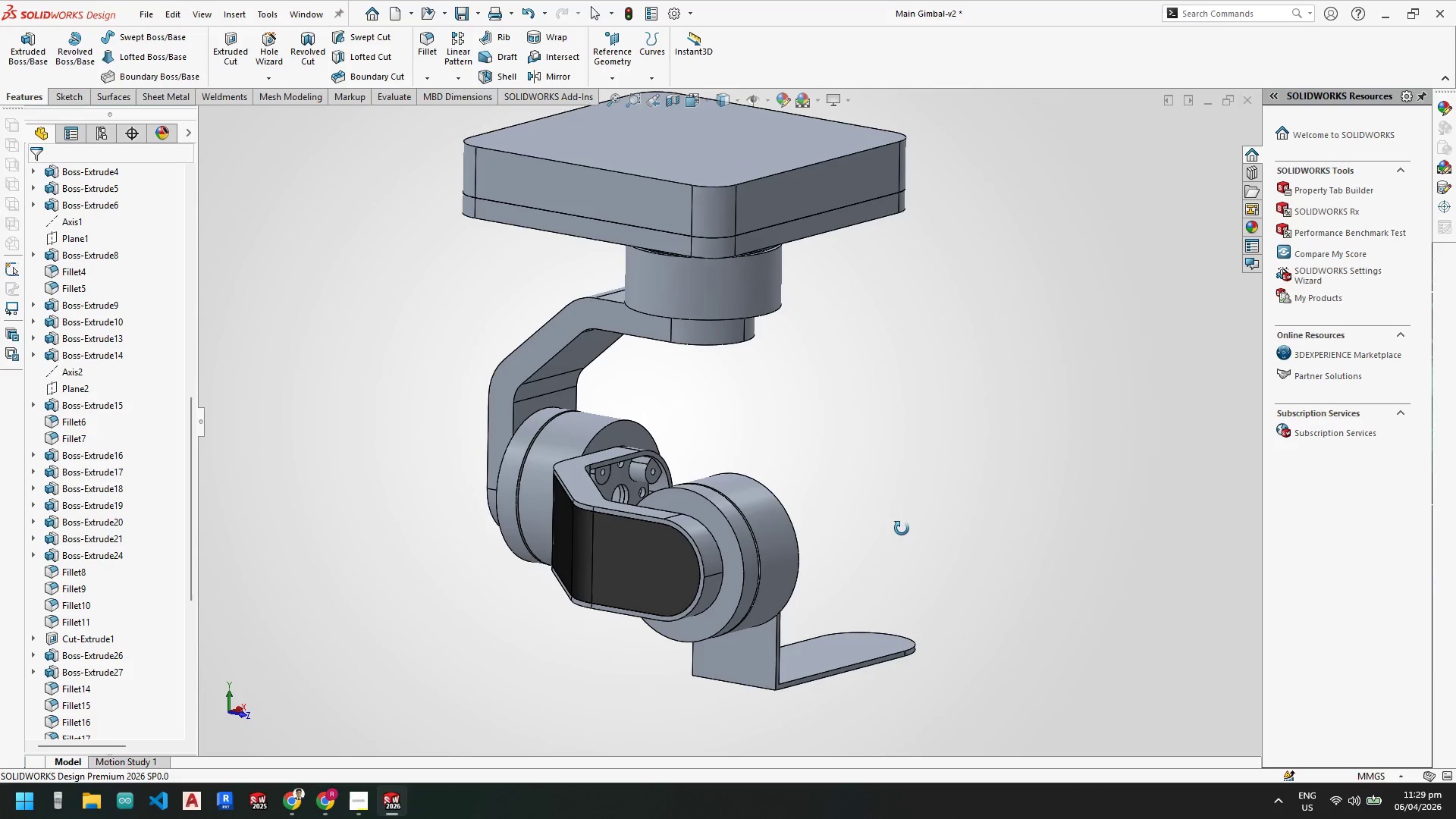 
key(Control+S)
 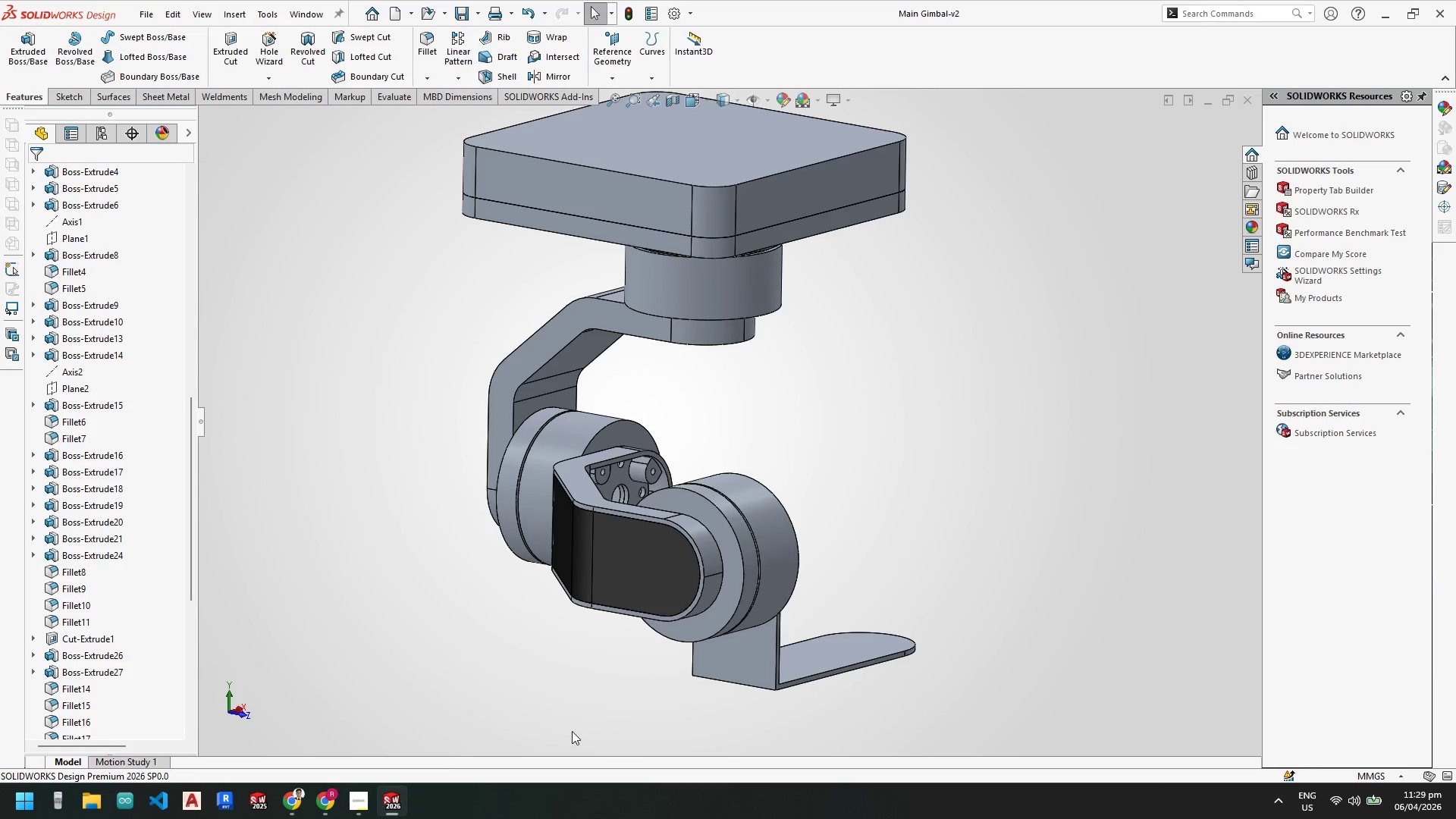 
left_click([353, 803])